 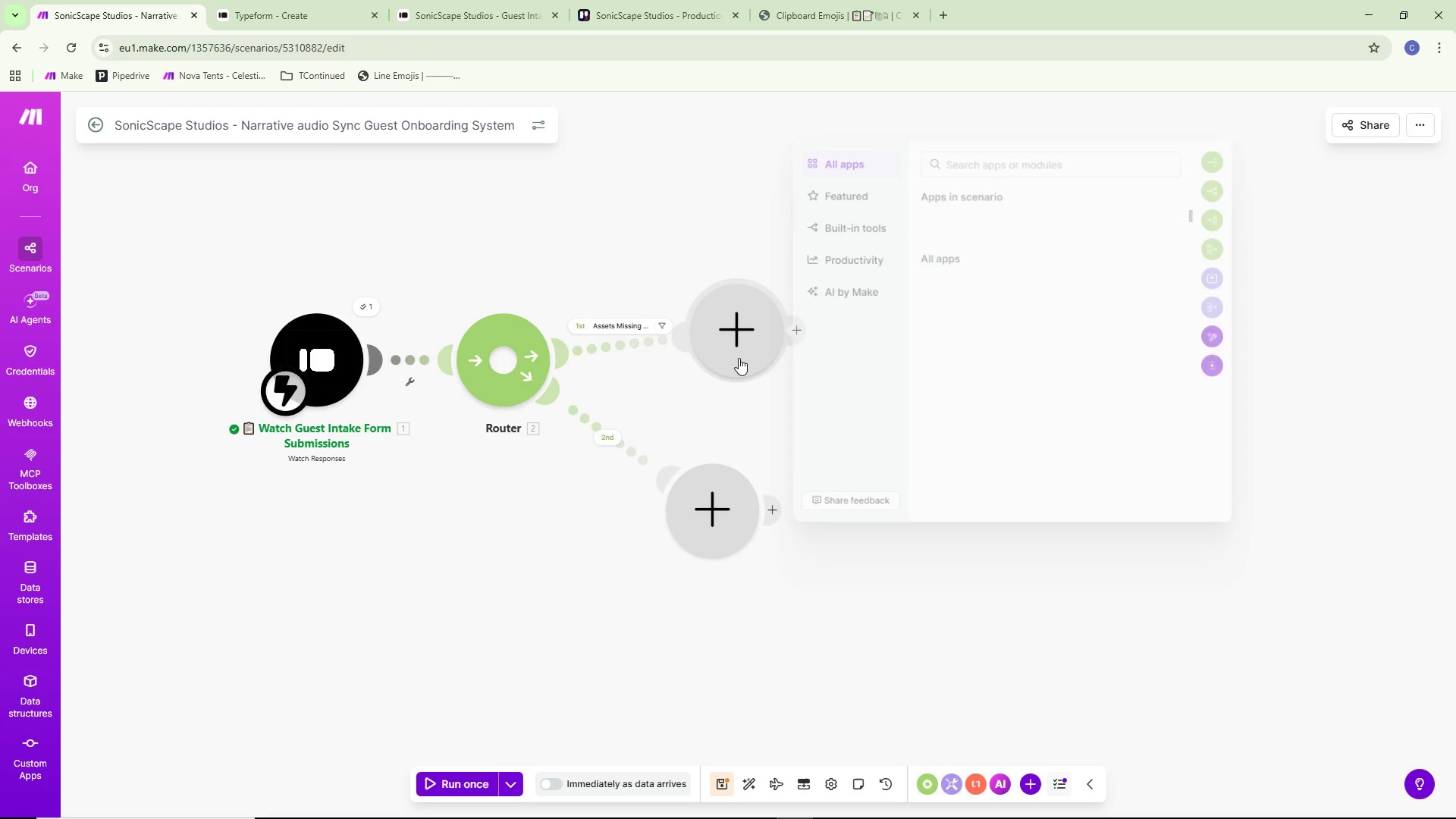 
type(trt)
key(Backspace)
type(r)
key(Backspace)
type(ello)
key(NumpadEnter)
 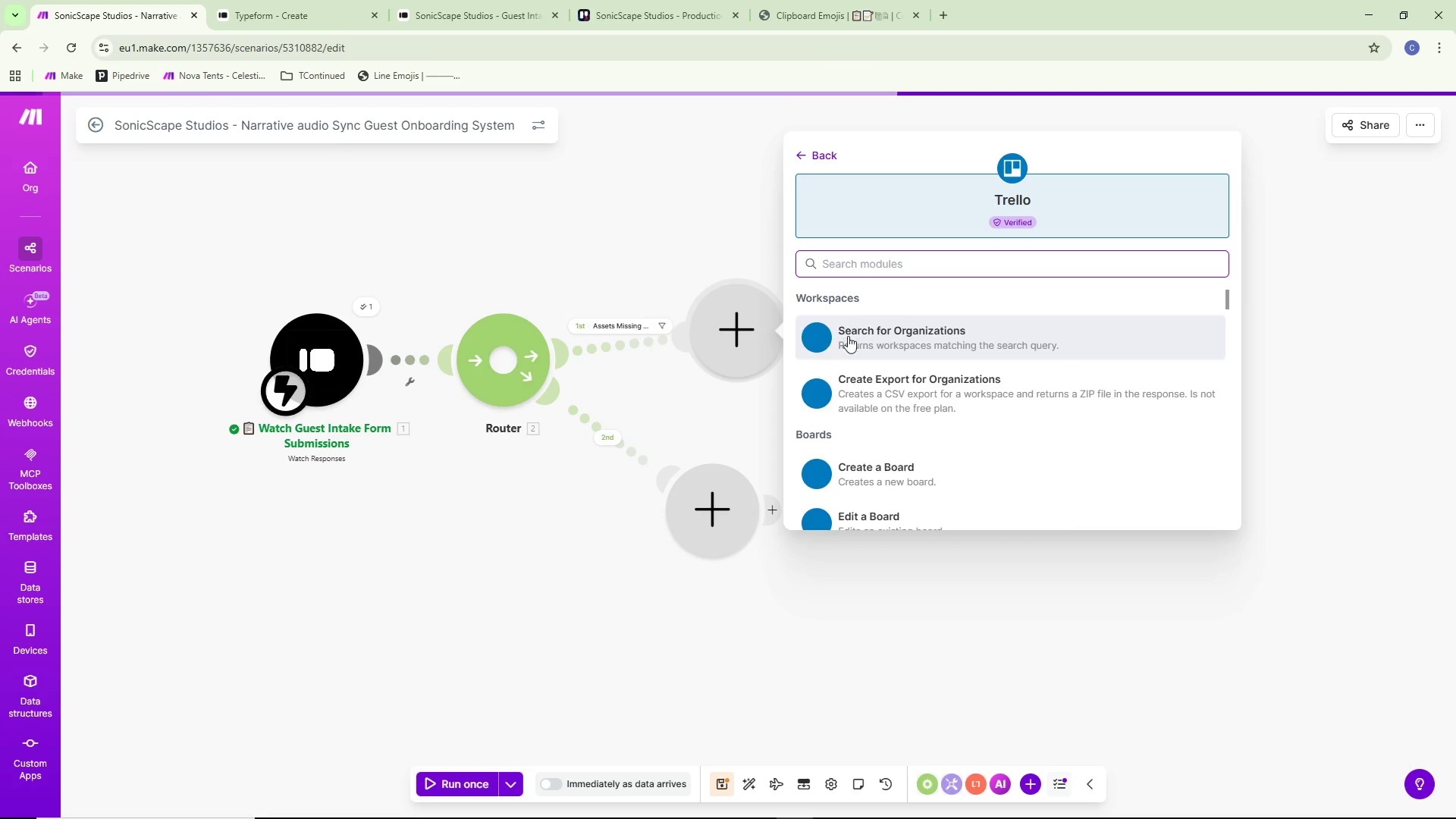 
scroll: coordinate [942, 347], scroll_direction: down, amount: 10.0
 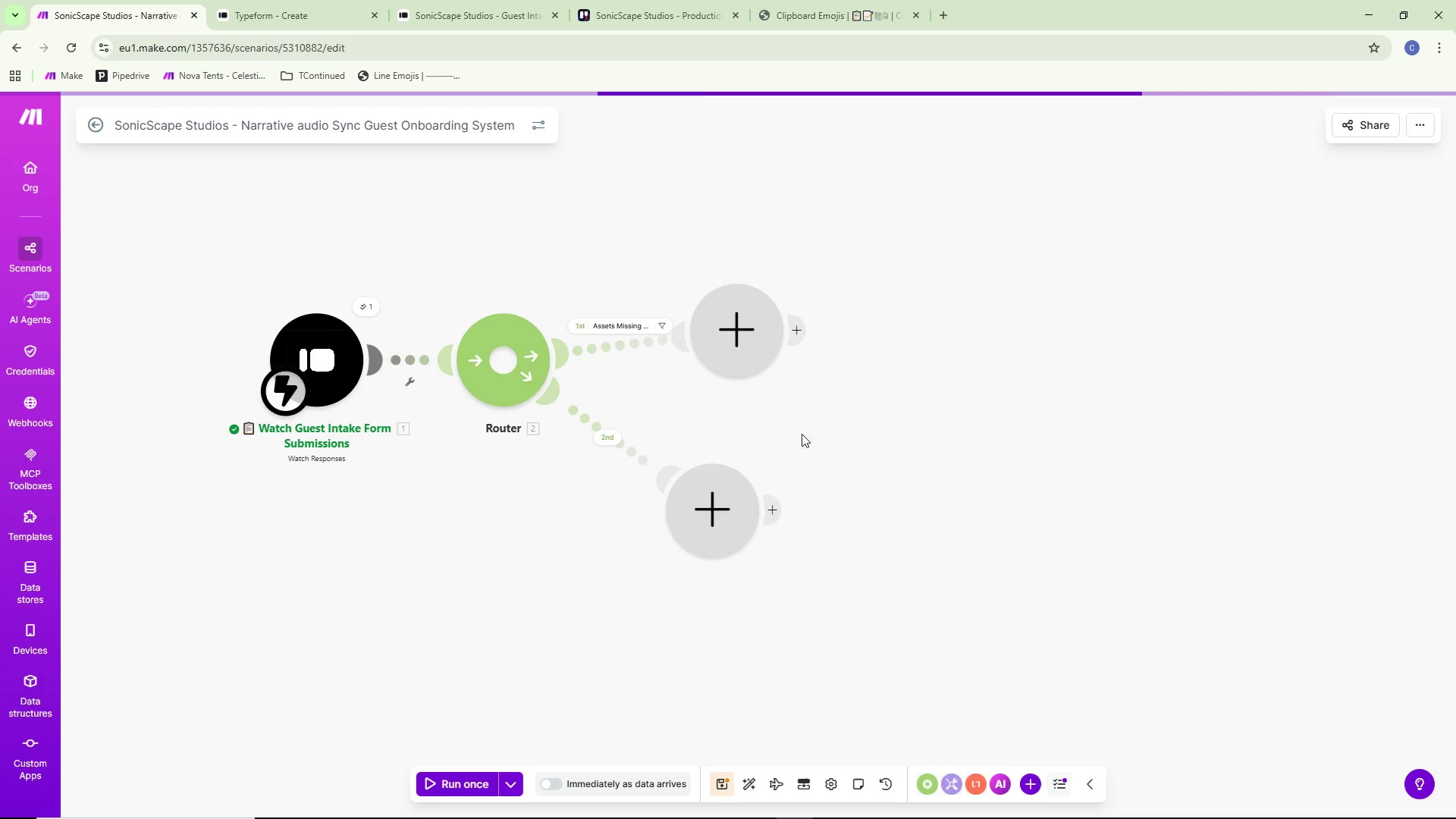 
left_click_drag(start_coordinate=[733, 351], to_coordinate=[761, 313])
 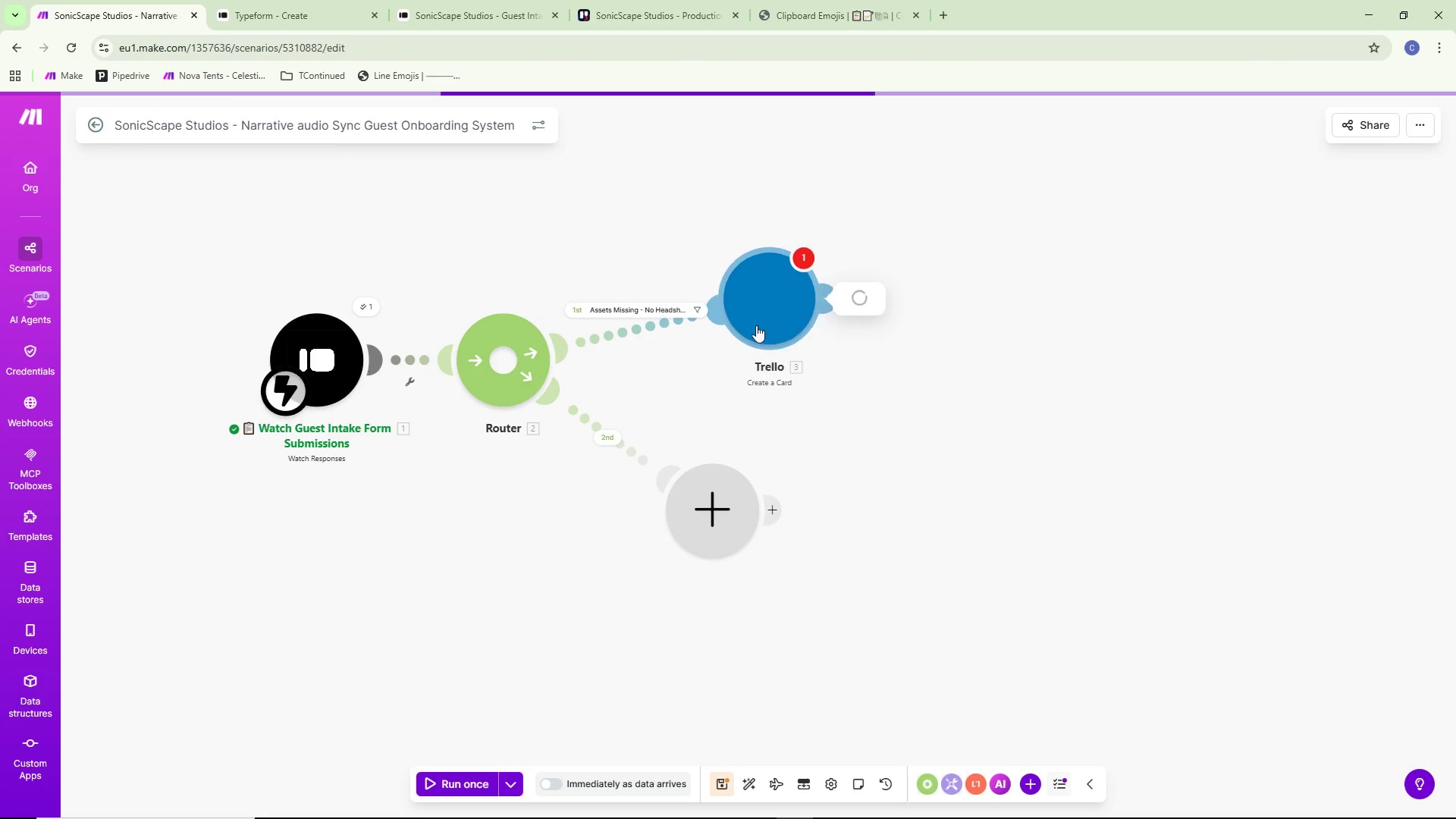 
left_click_drag(start_coordinate=[749, 315], to_coordinate=[821, 303])
 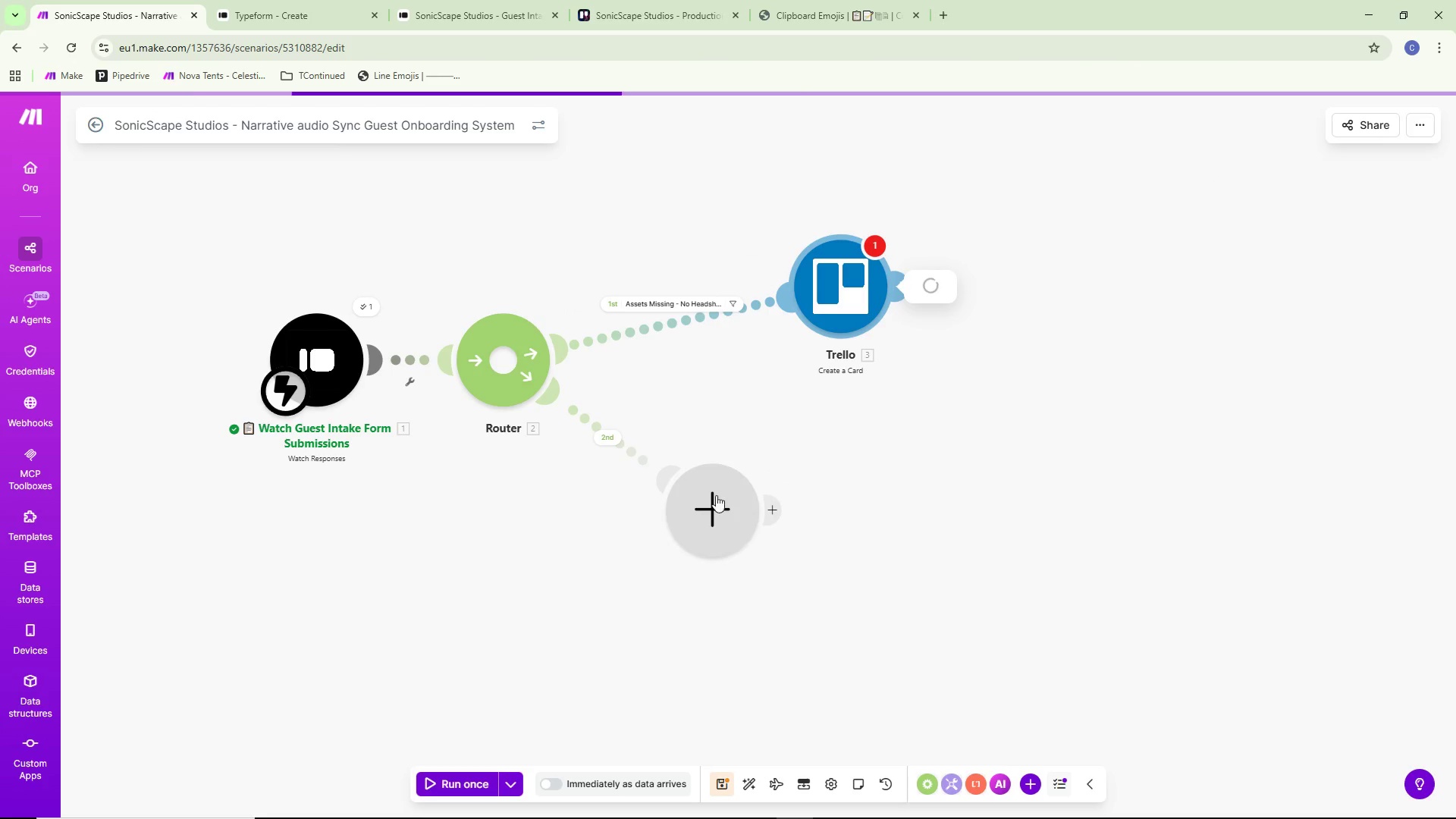 
left_click_drag(start_coordinate=[705, 529], to_coordinate=[838, 534])
 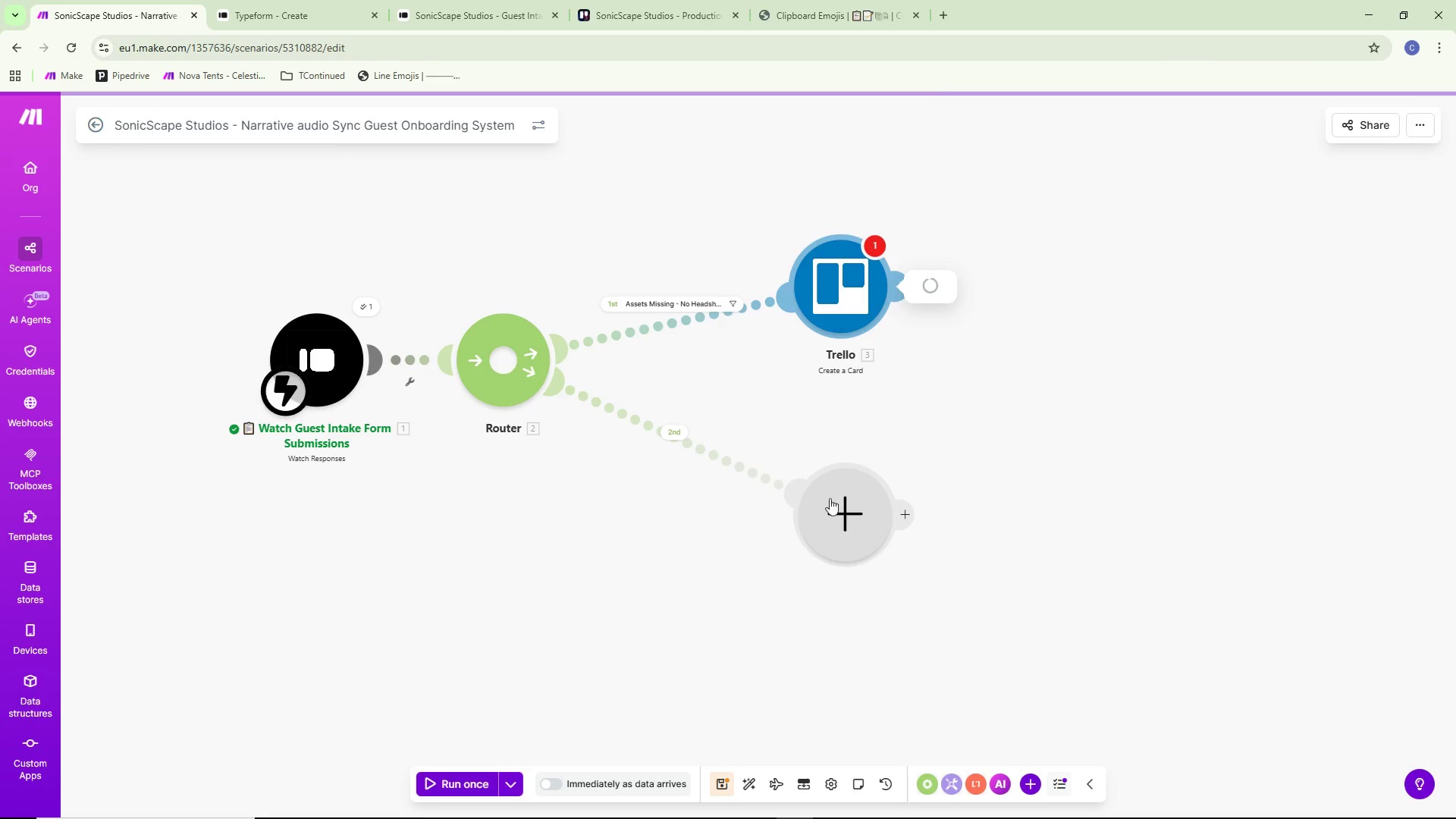 
left_click_drag(start_coordinate=[837, 527], to_coordinate=[830, 518])
 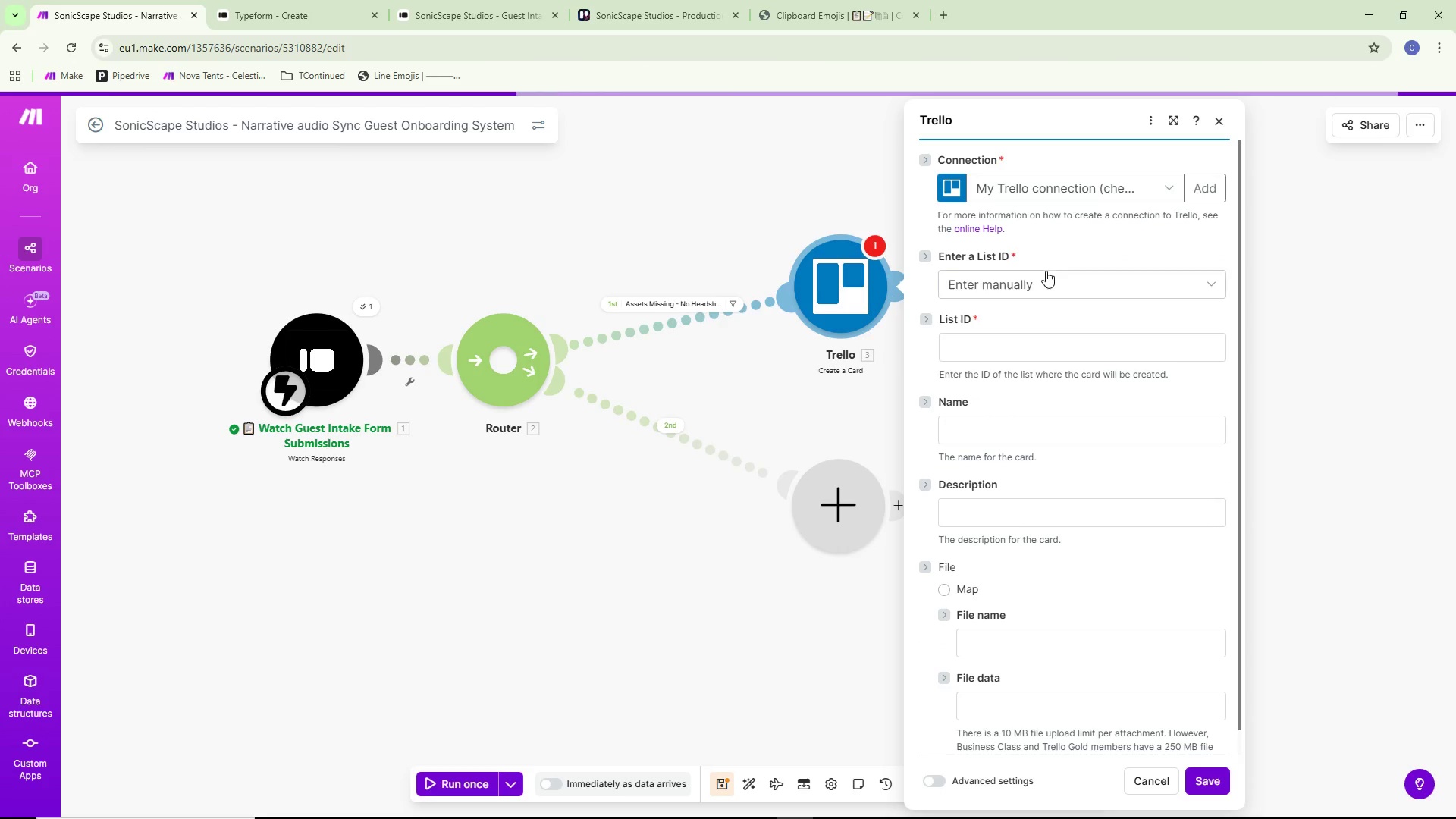 
double_click([1040, 335])
 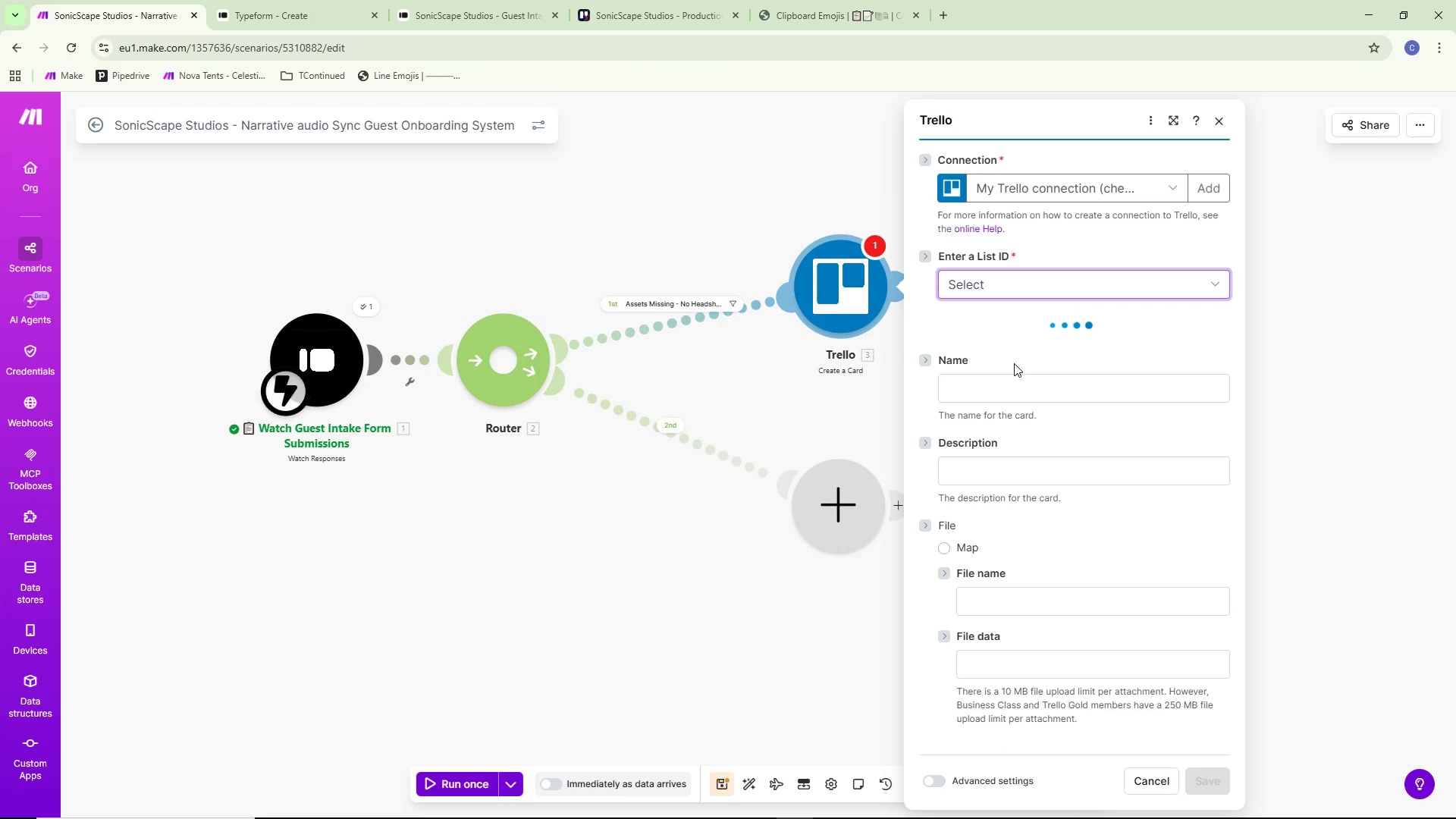 
wait(9.25)
 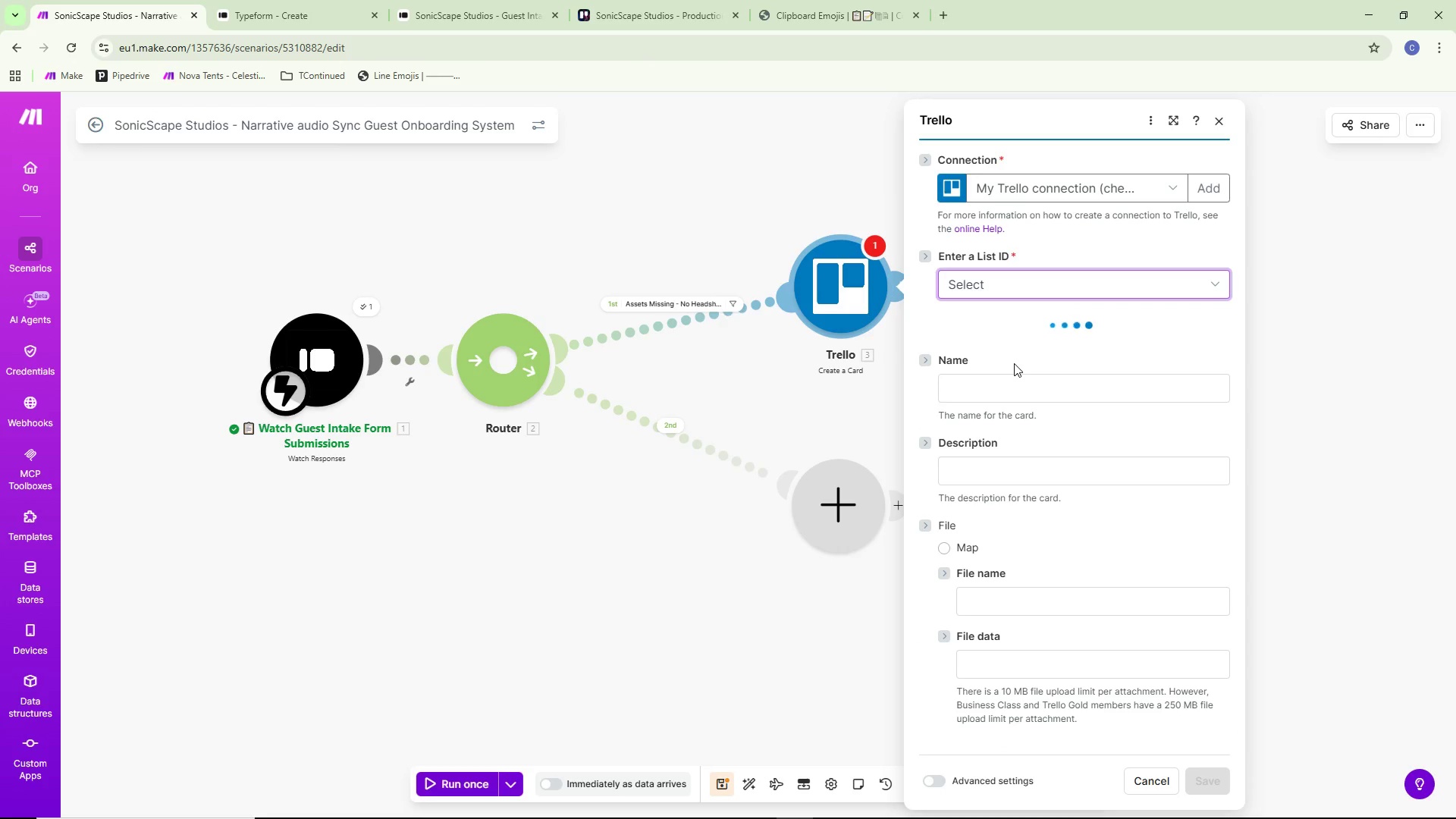 
left_click([1013, 288])
 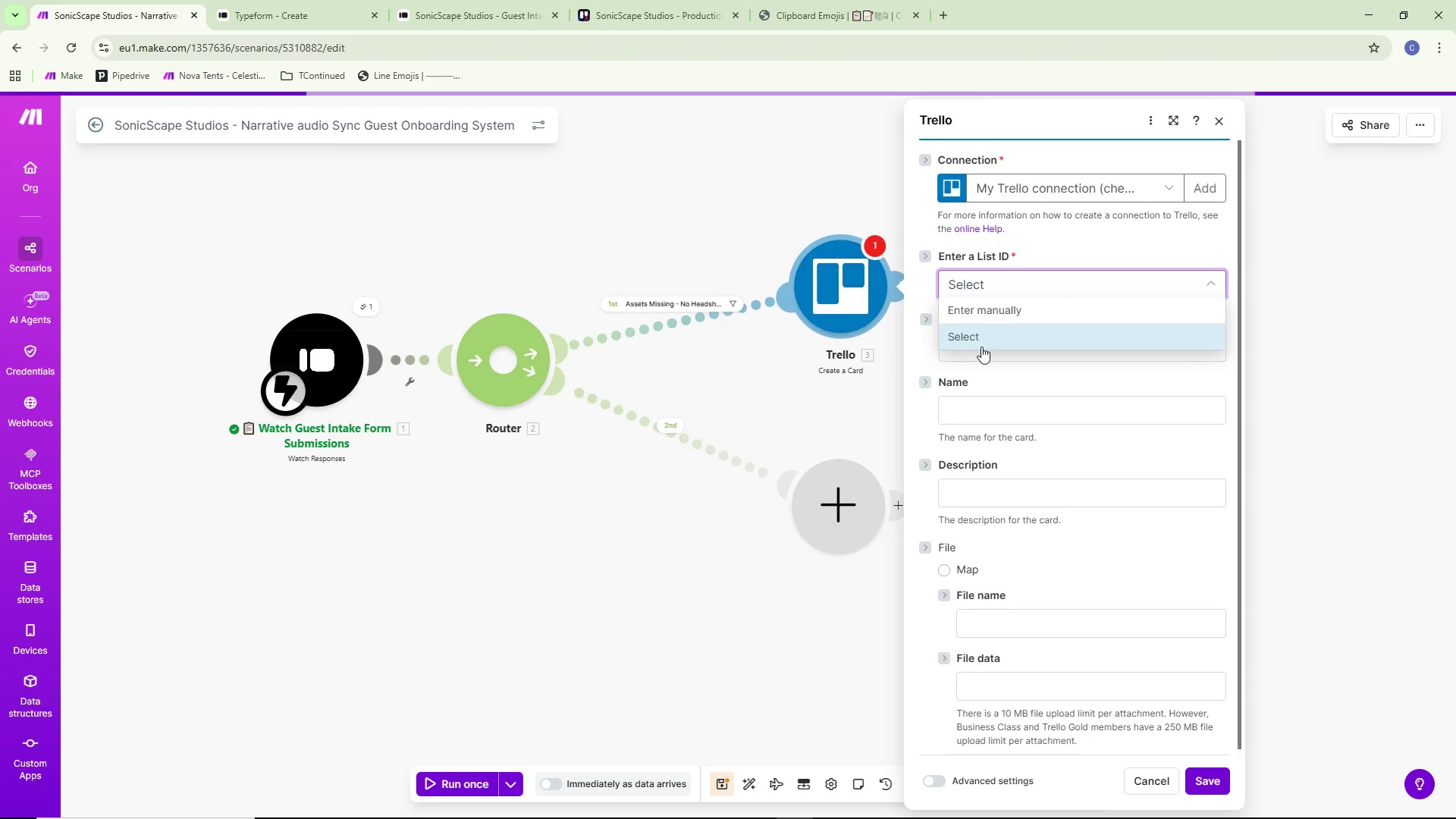 
left_click([979, 337])
 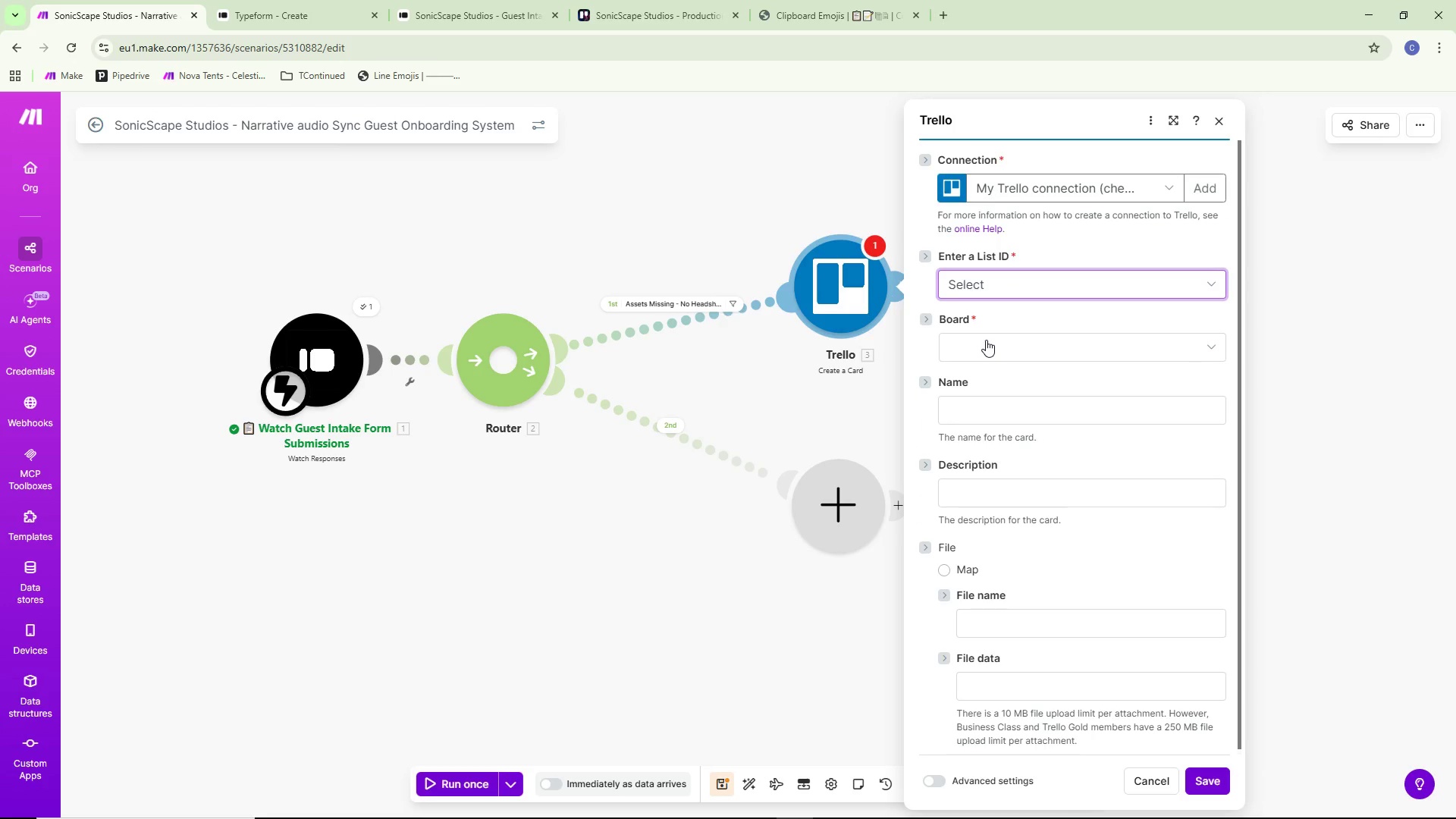 
left_click([998, 337])
 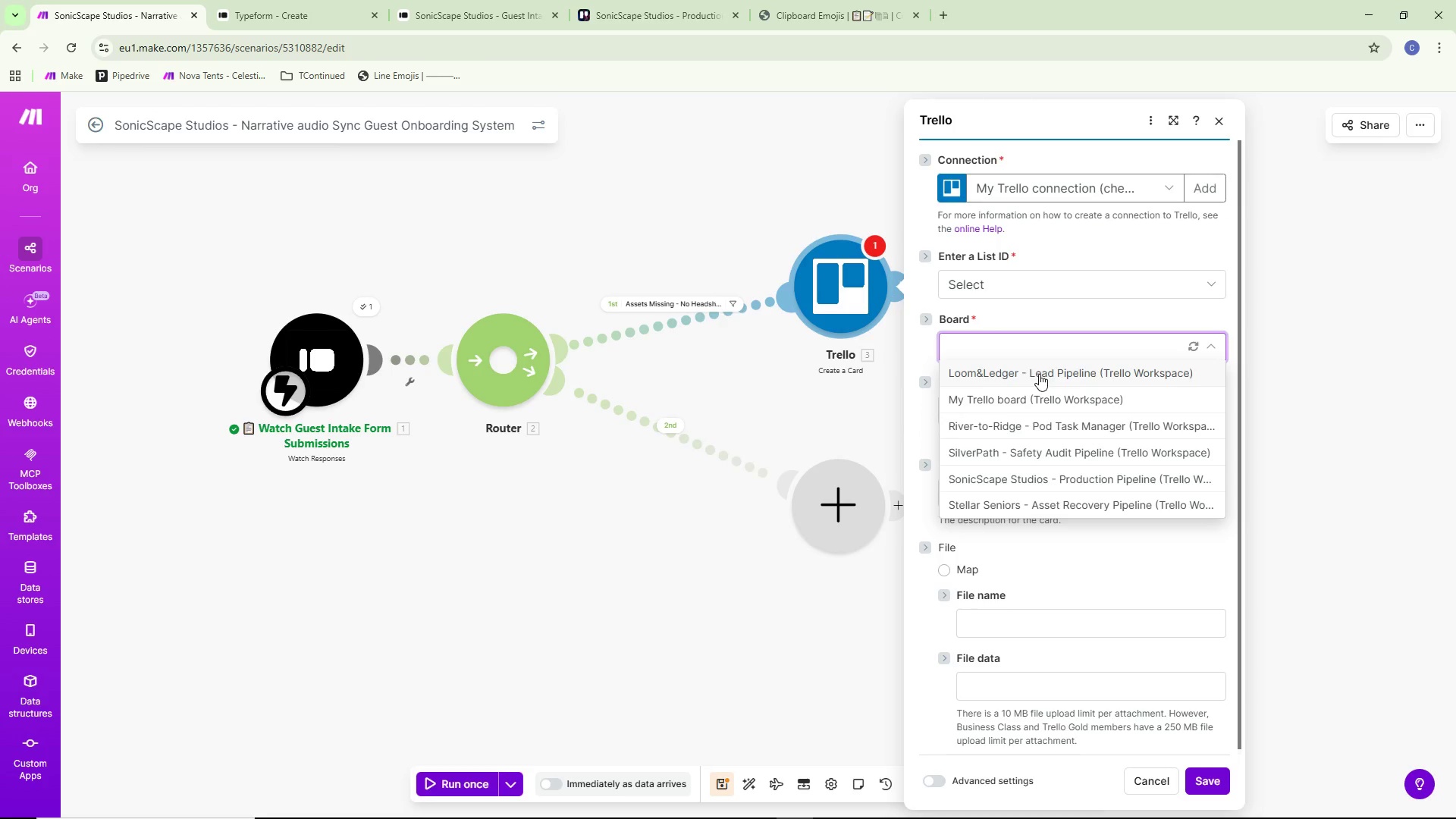 
wait(5.89)
 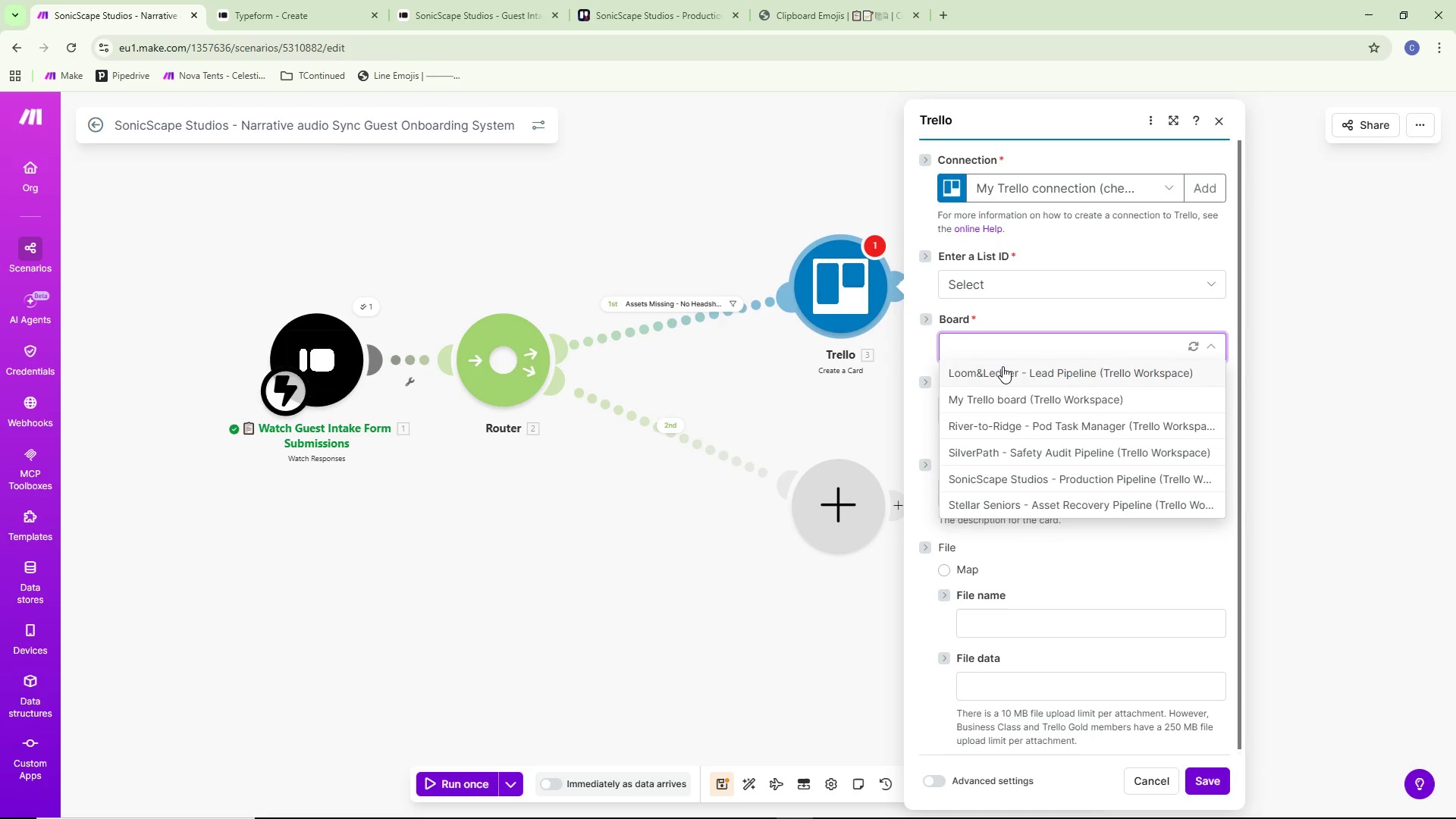 
left_click([1008, 473])
 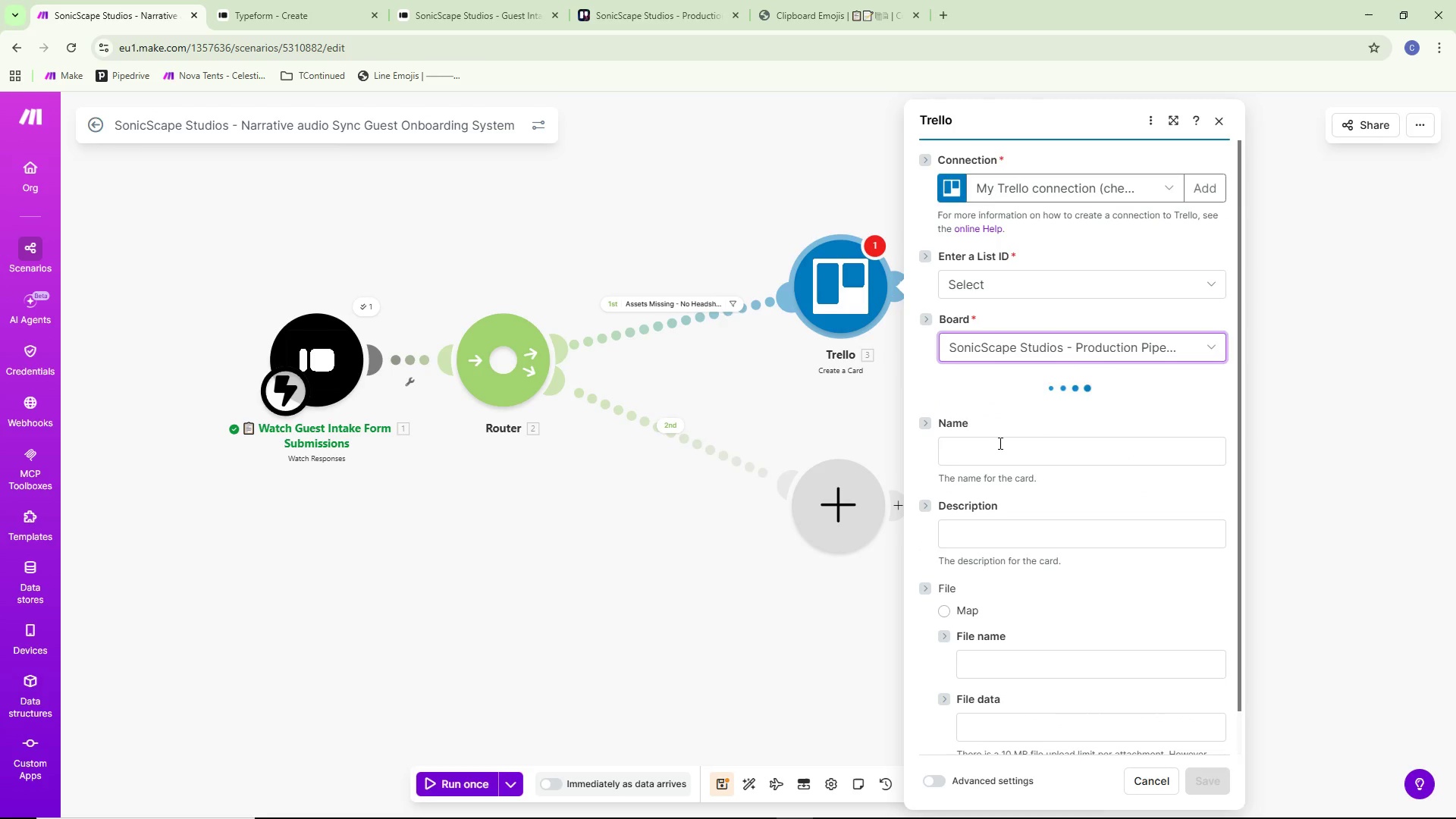 
scroll: coordinate [999, 441], scroll_direction: down, amount: 2.0
 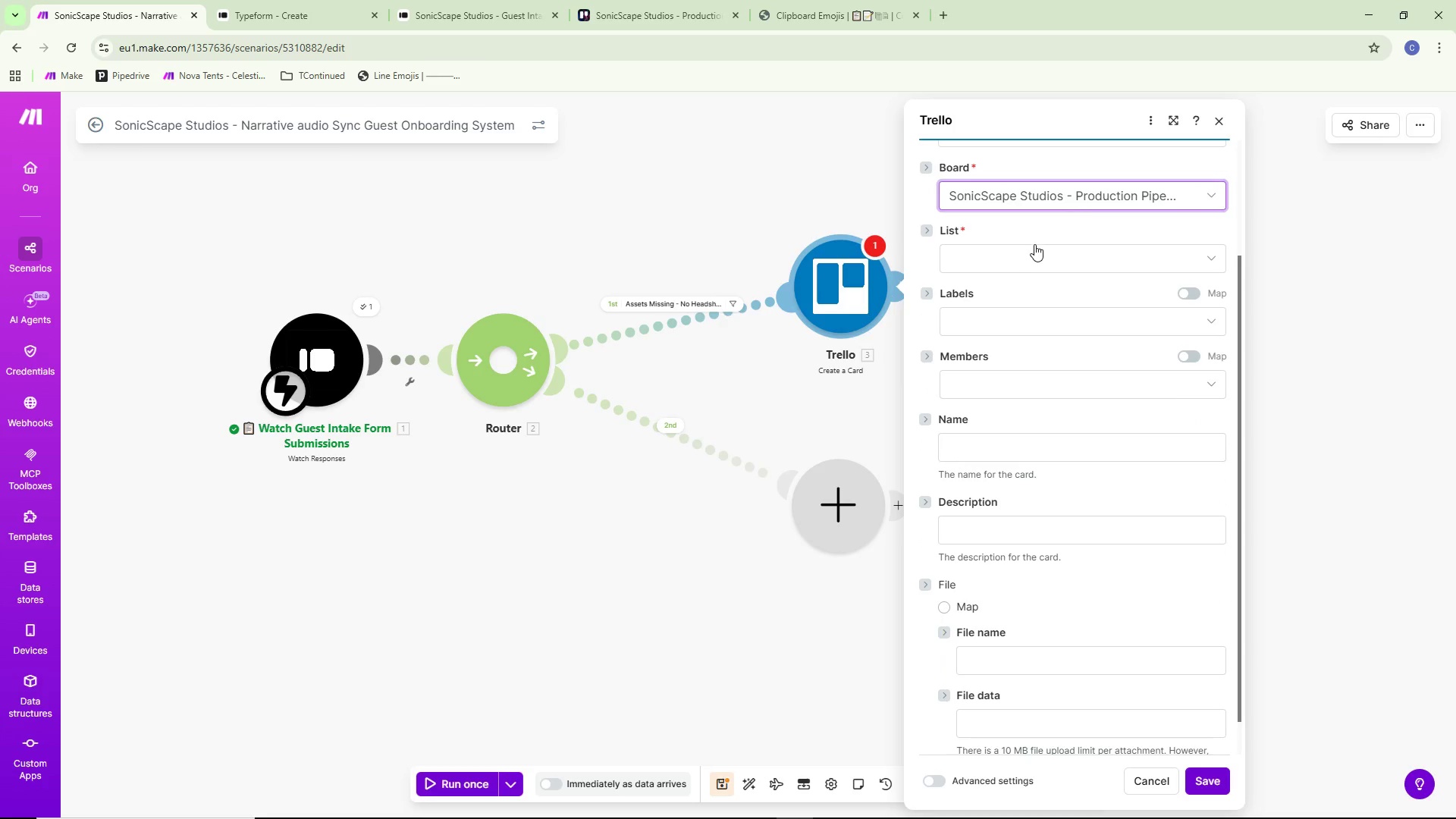 
left_click([1035, 244])
 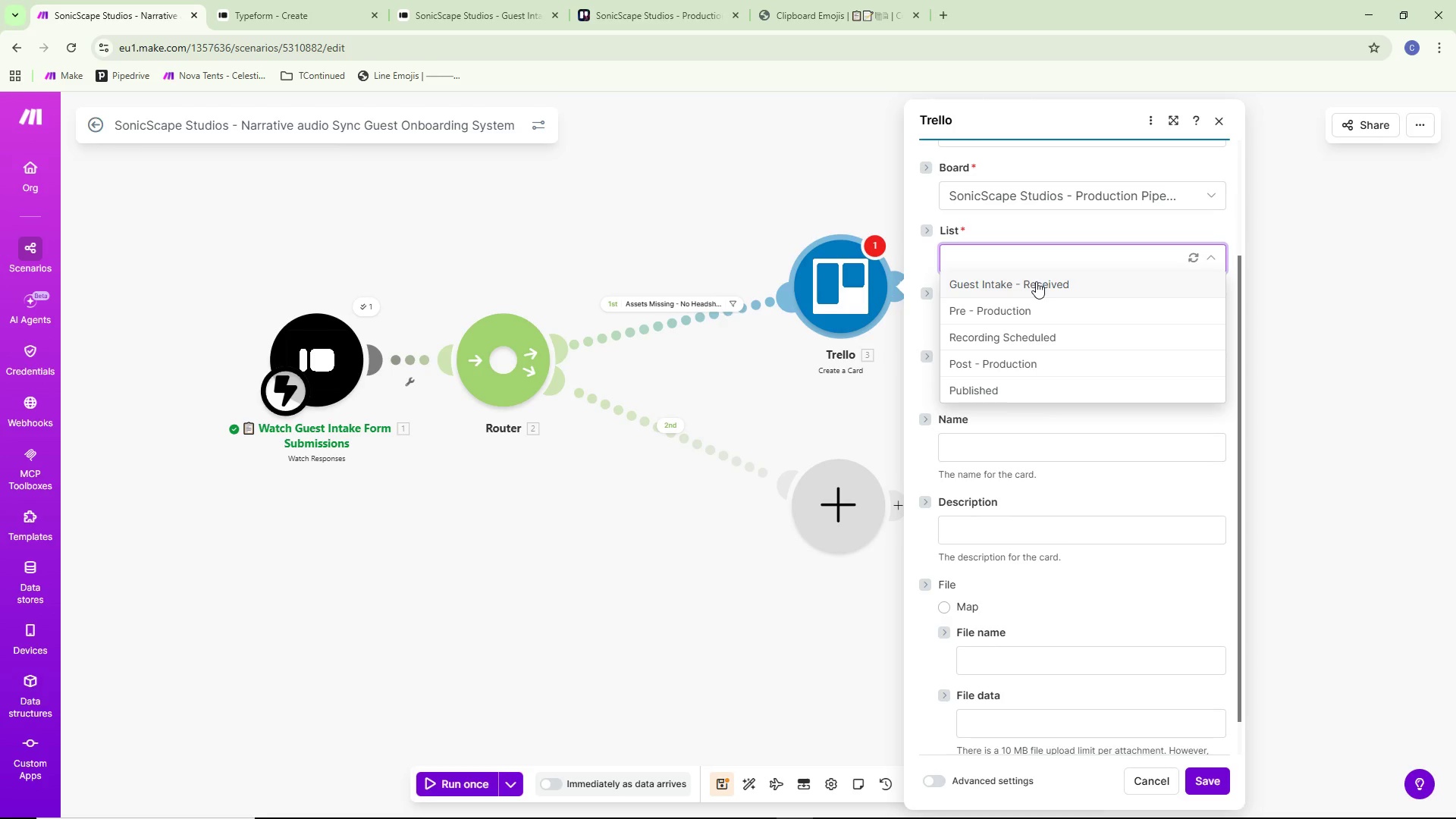 
wait(12.78)
 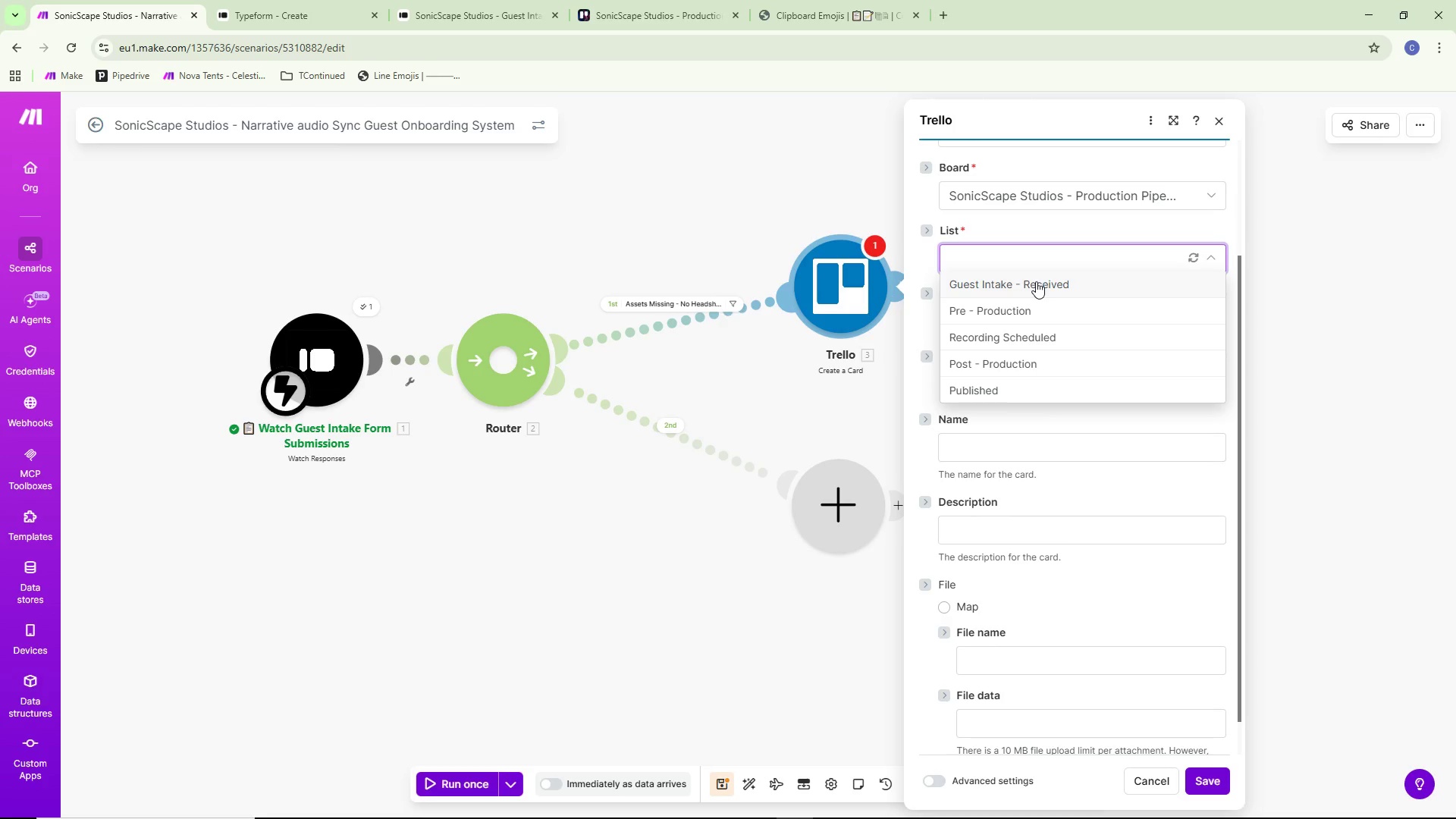 
left_click([1036, 281])
 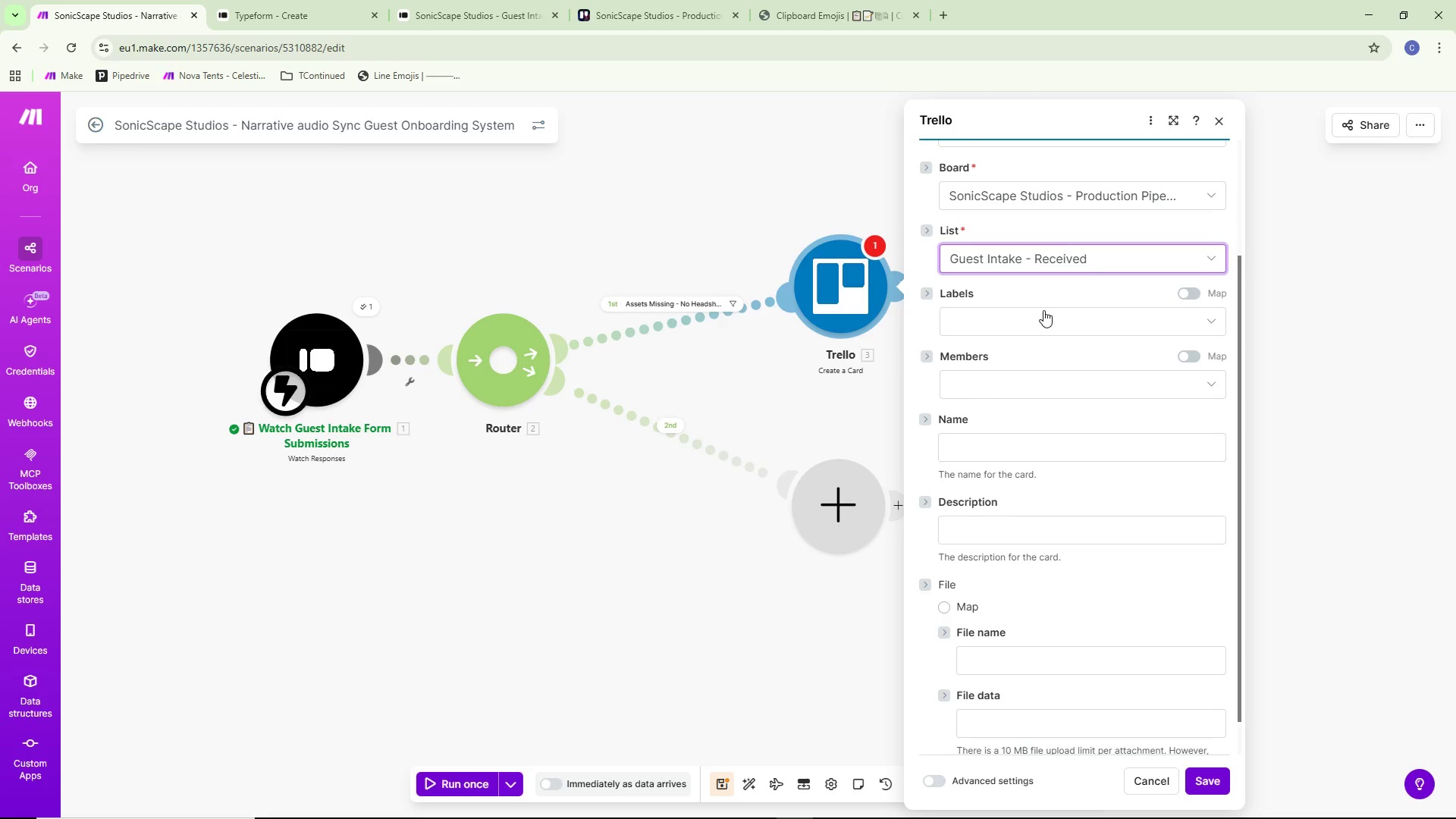 
wait(10.25)
 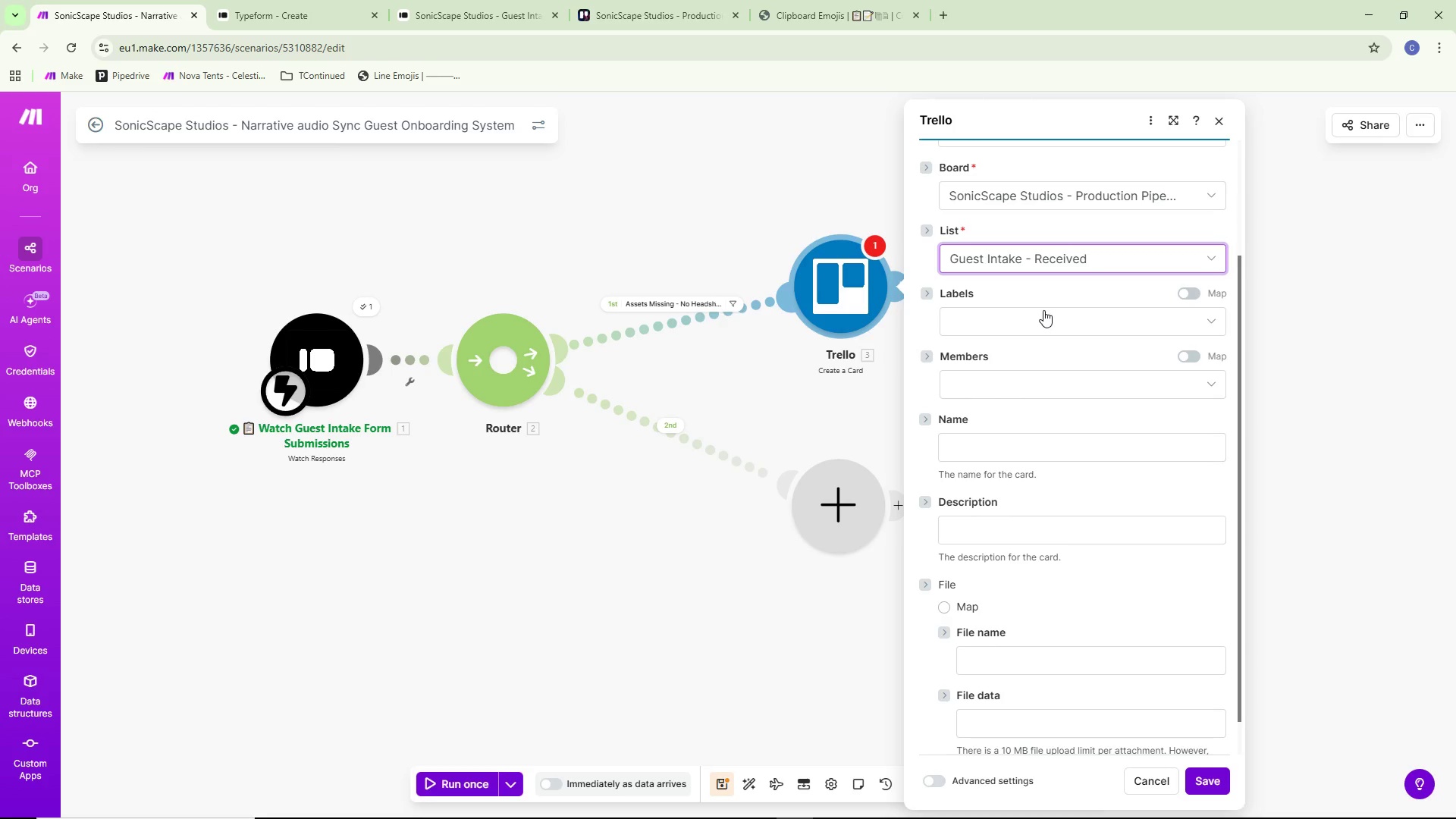 
left_click([1019, 425])
 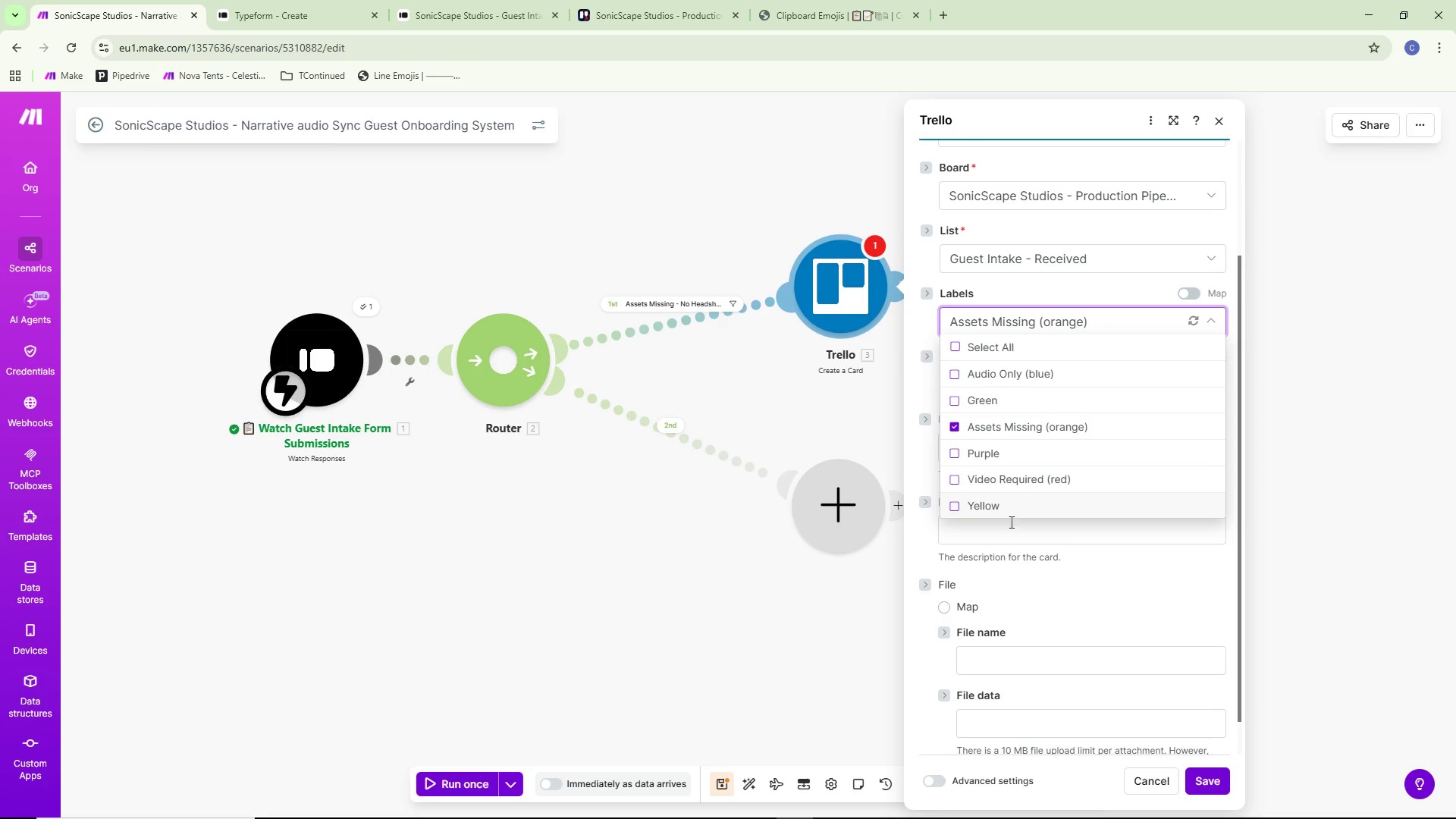 
left_click([1006, 528])
 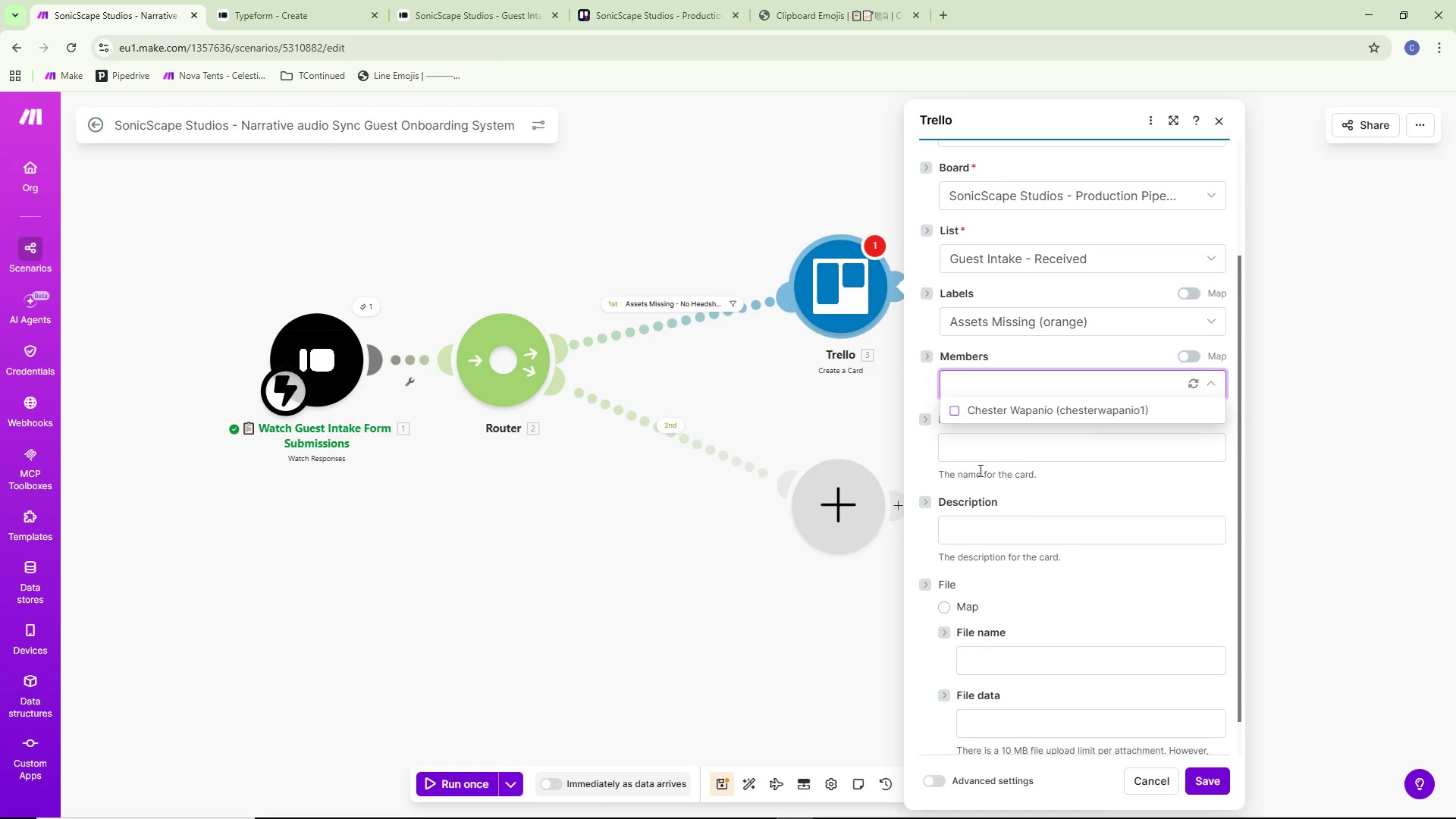 
double_click([977, 448])
 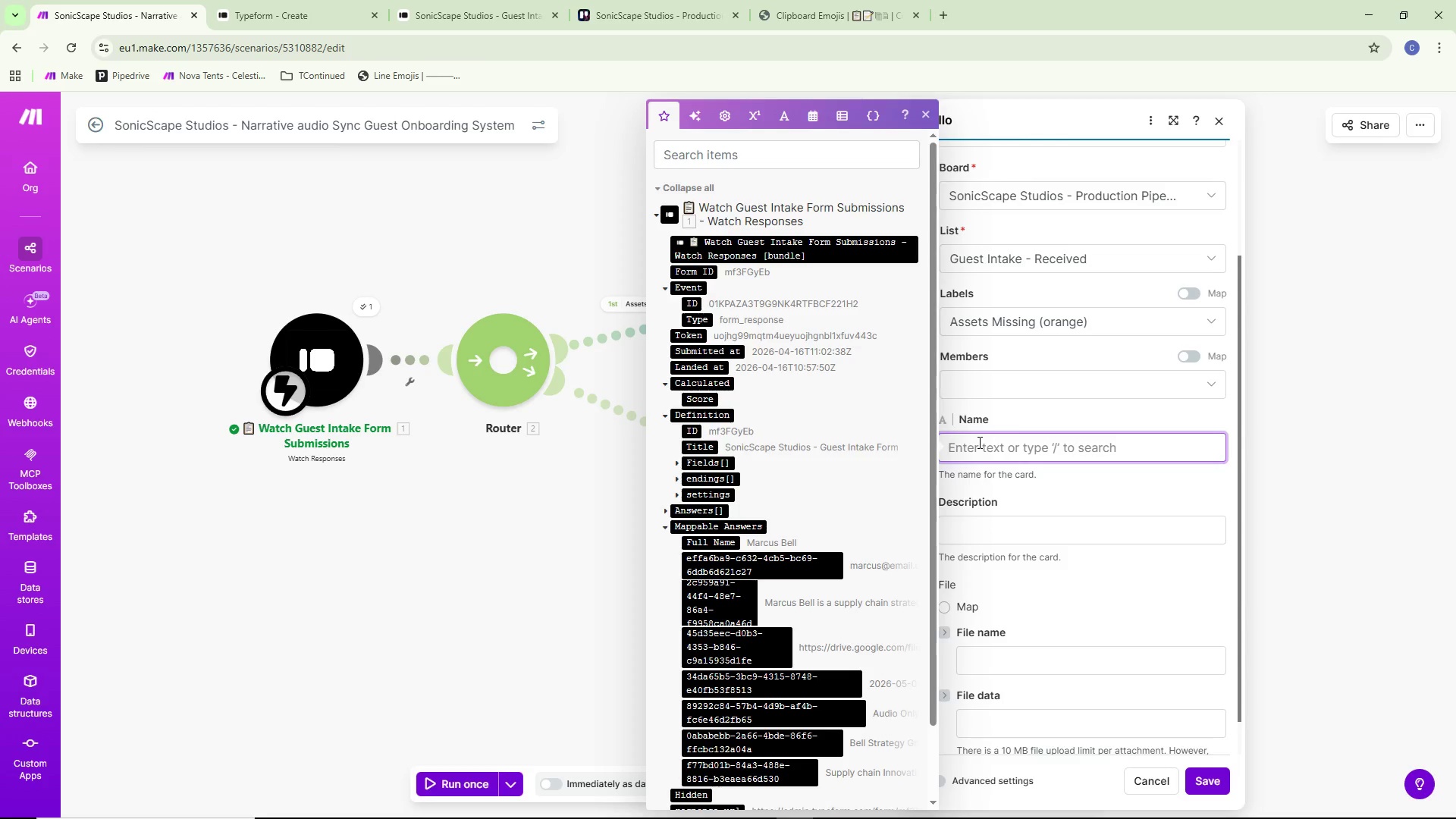 
mouse_move([987, 416])
 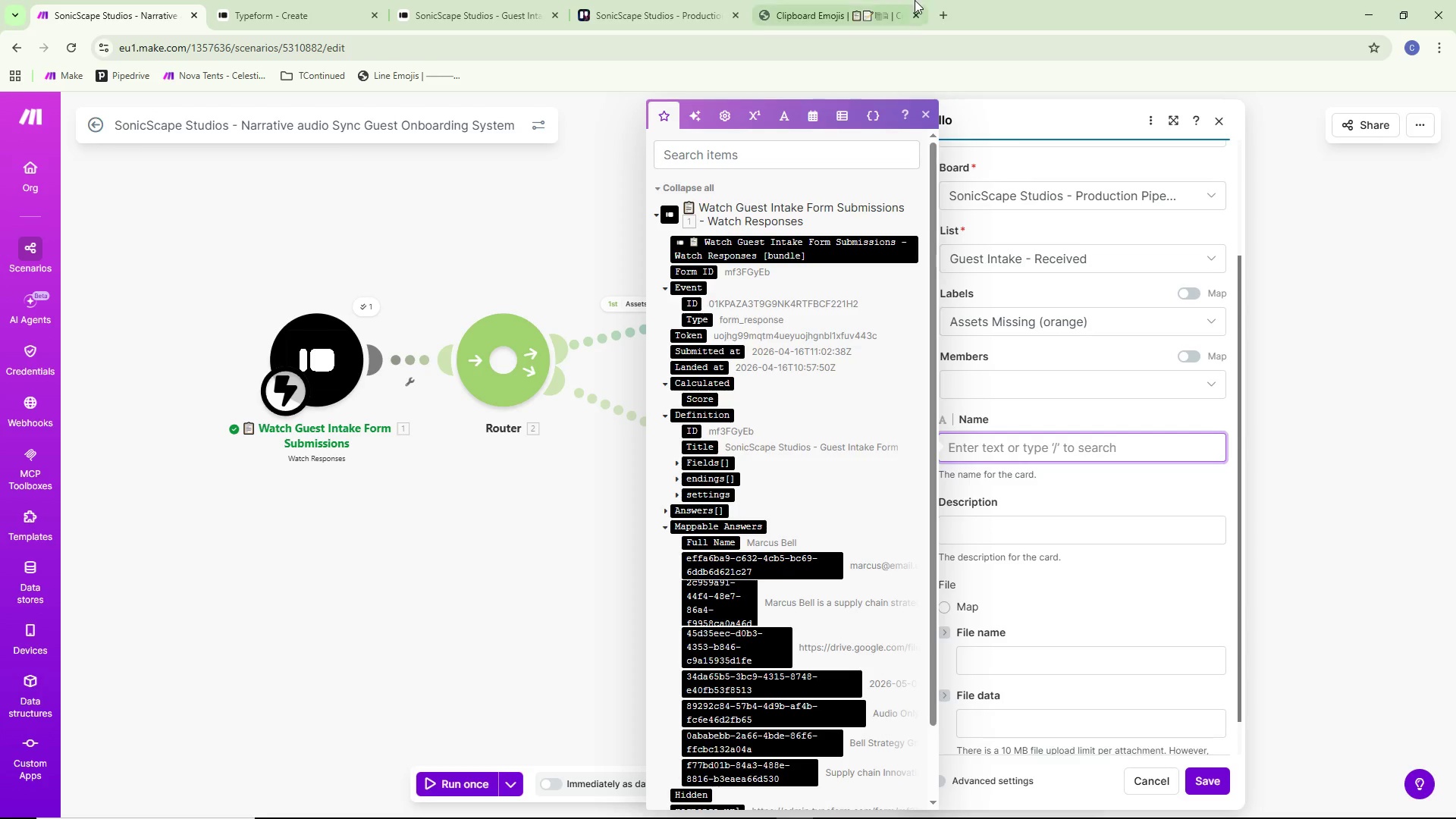 
left_click([808, 0])
 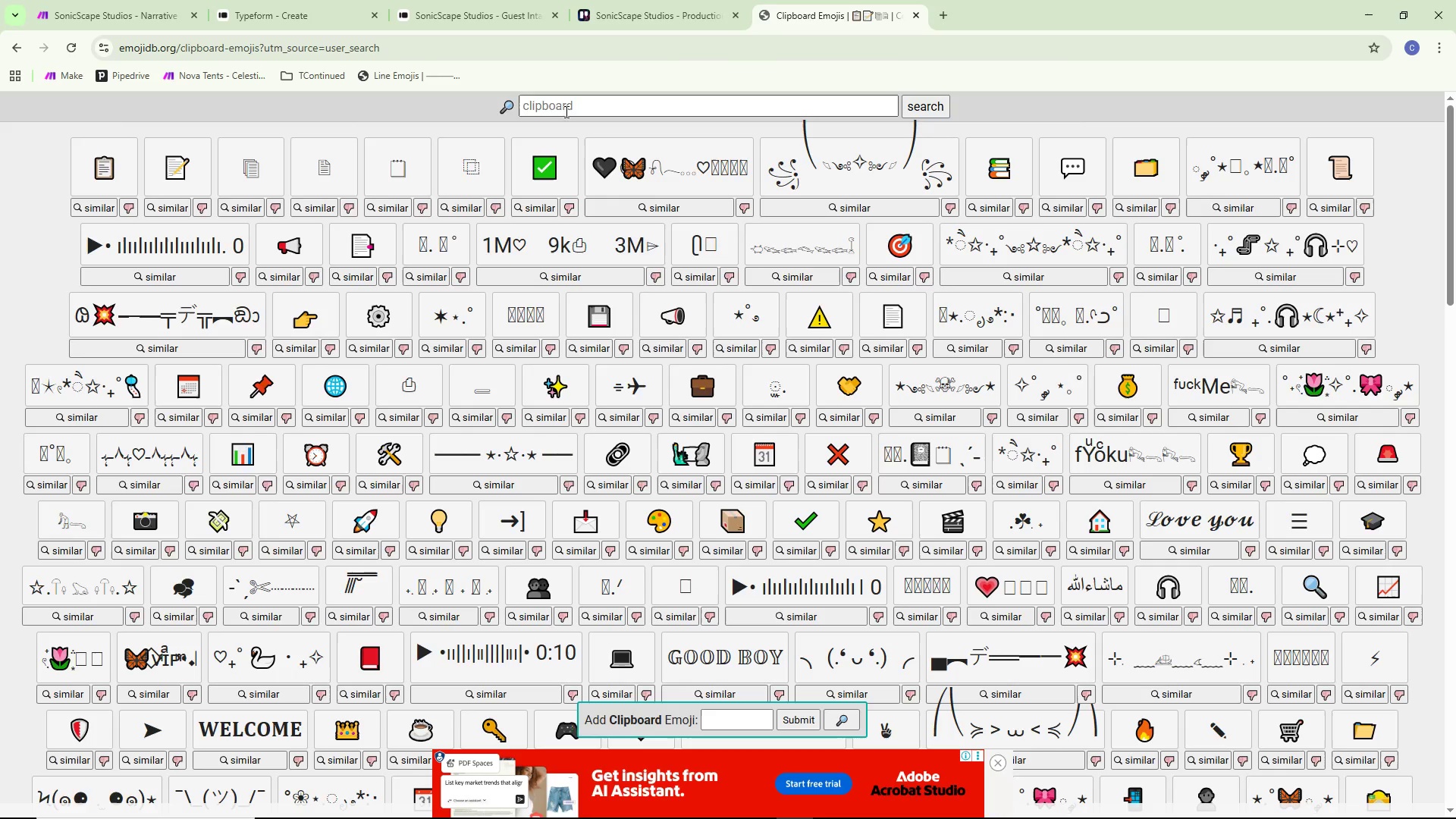 
key(W)
 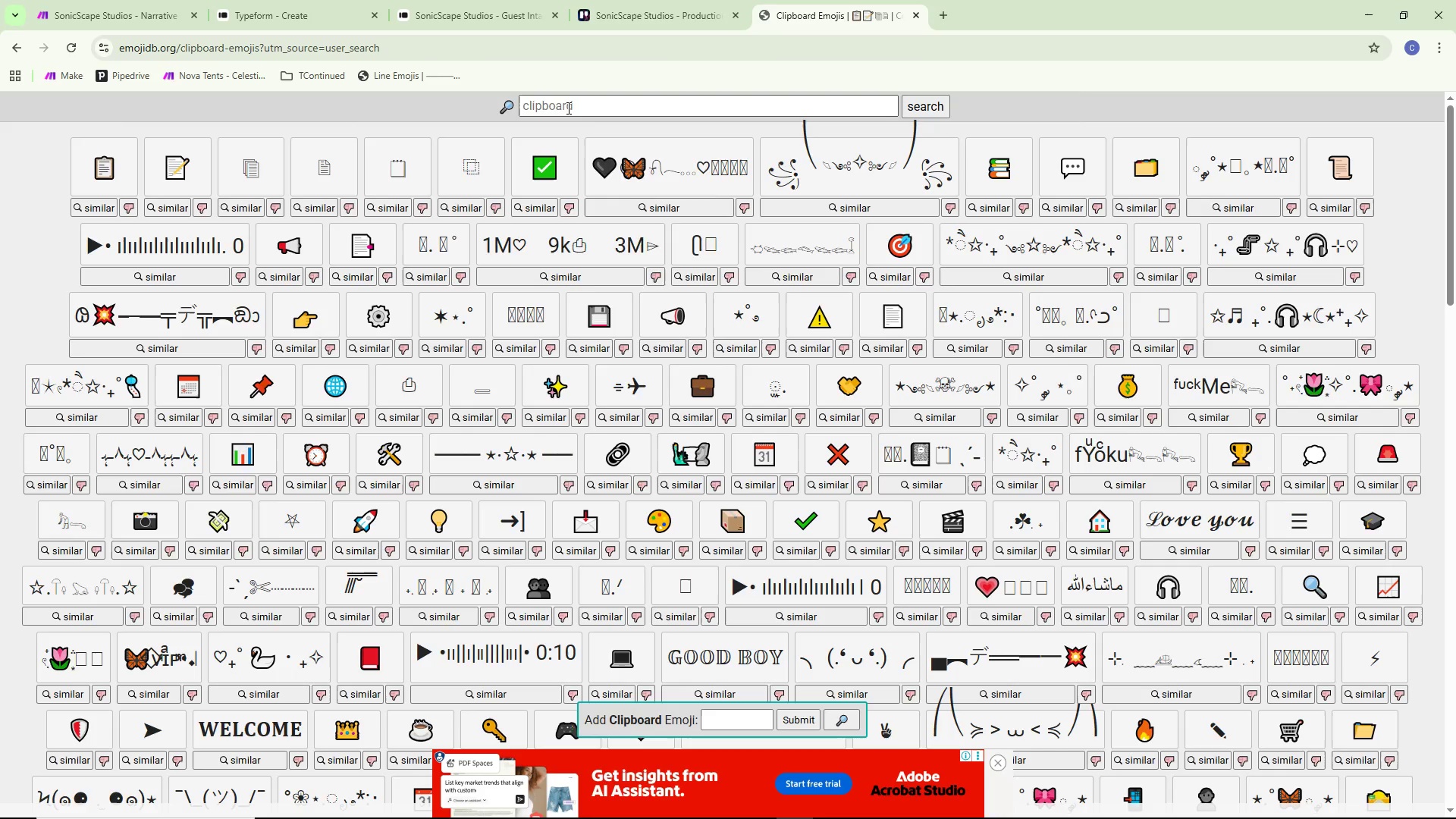 
double_click([567, 108])
 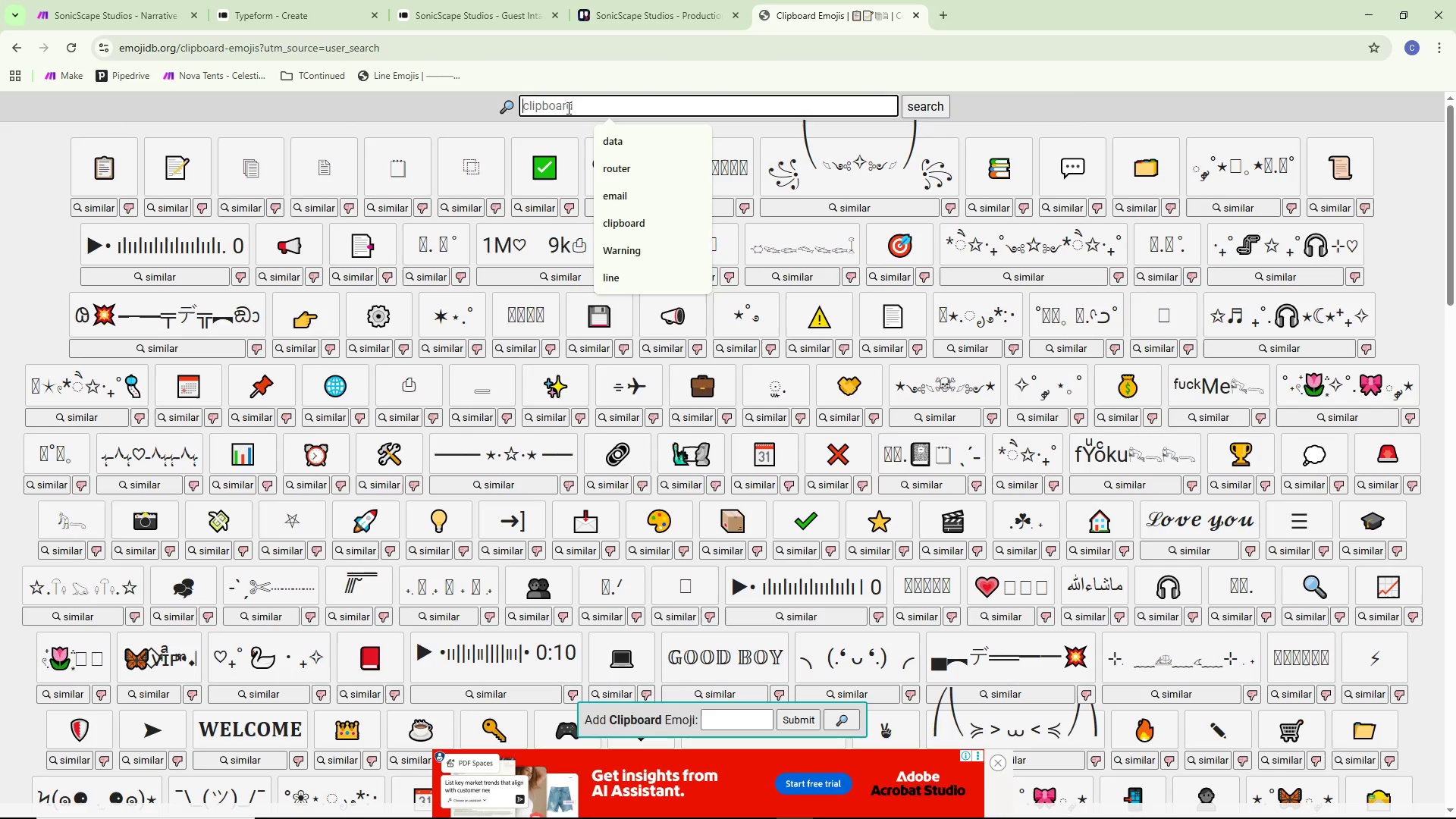 
type(wa)
 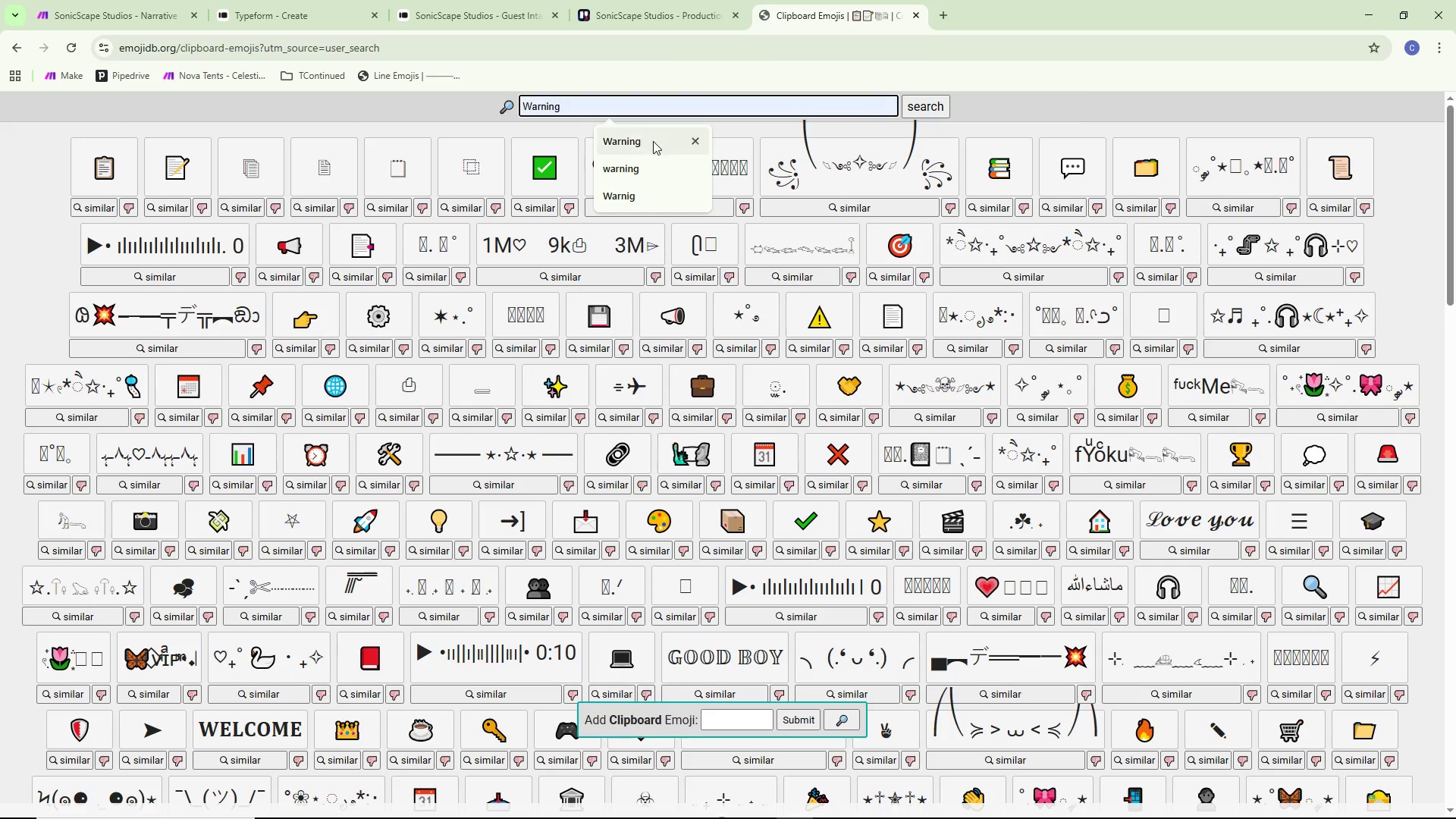 
left_click([653, 141])
 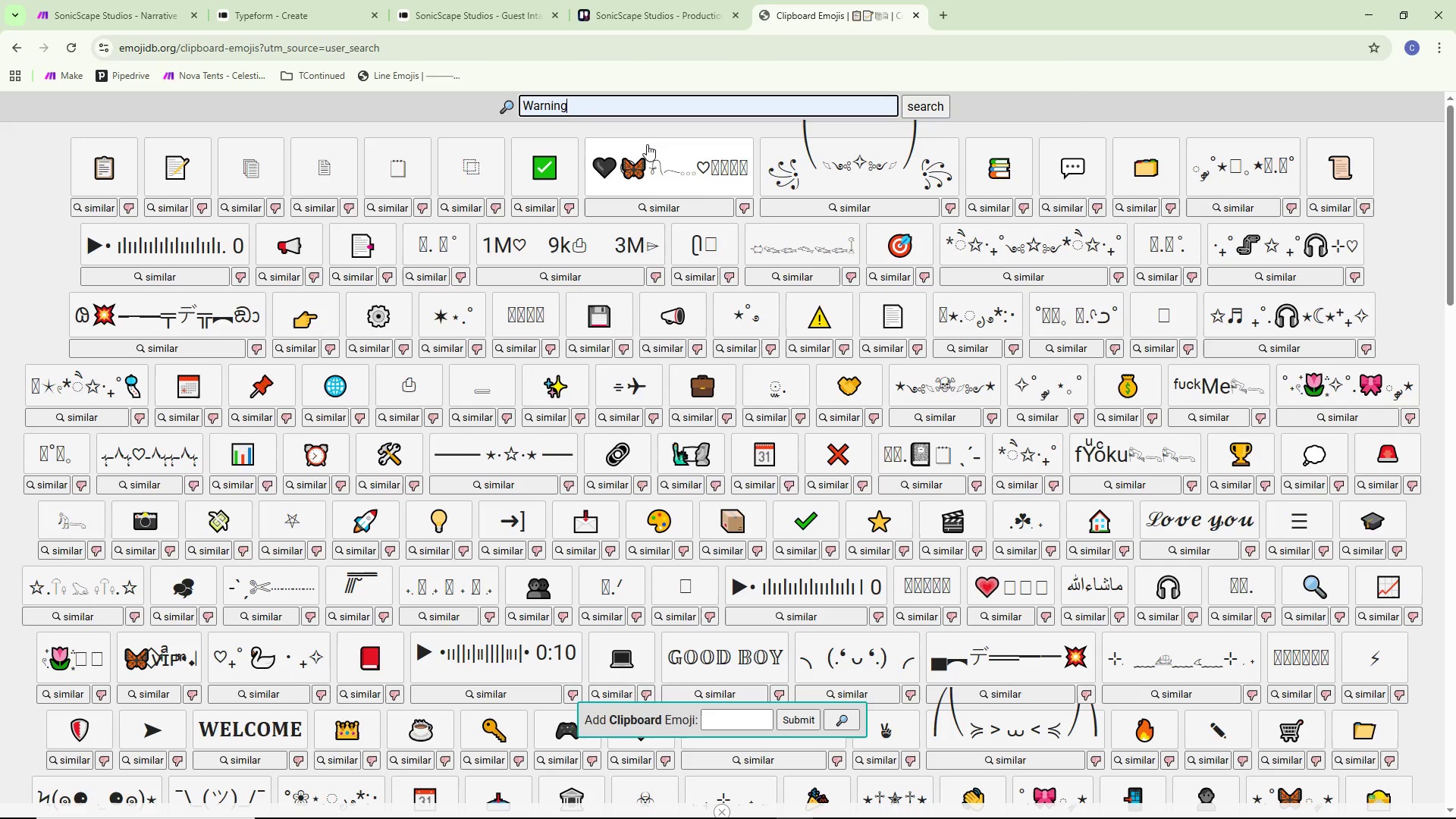 
key(NumpadEnter)
 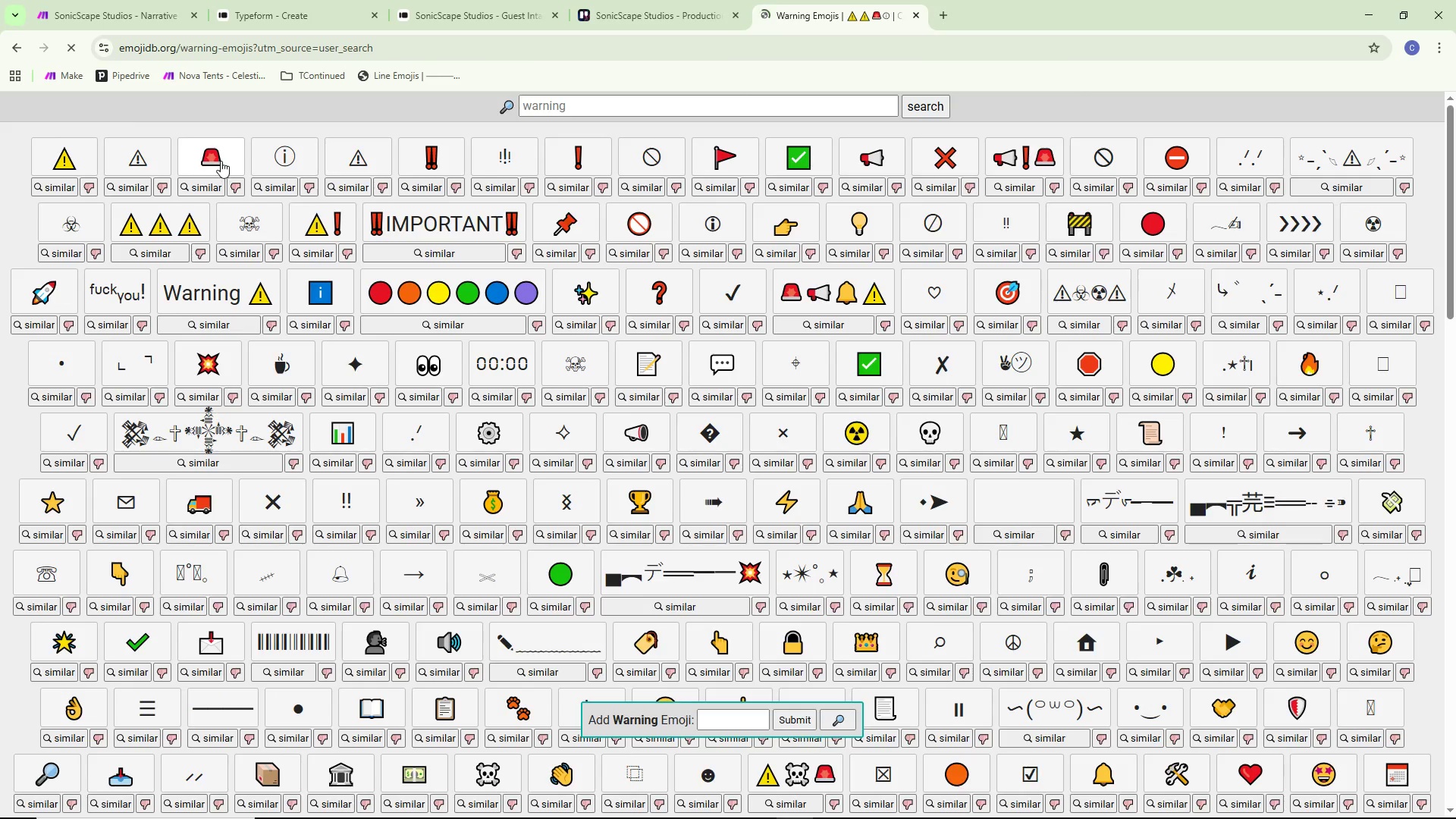 
left_click([68, 157])
 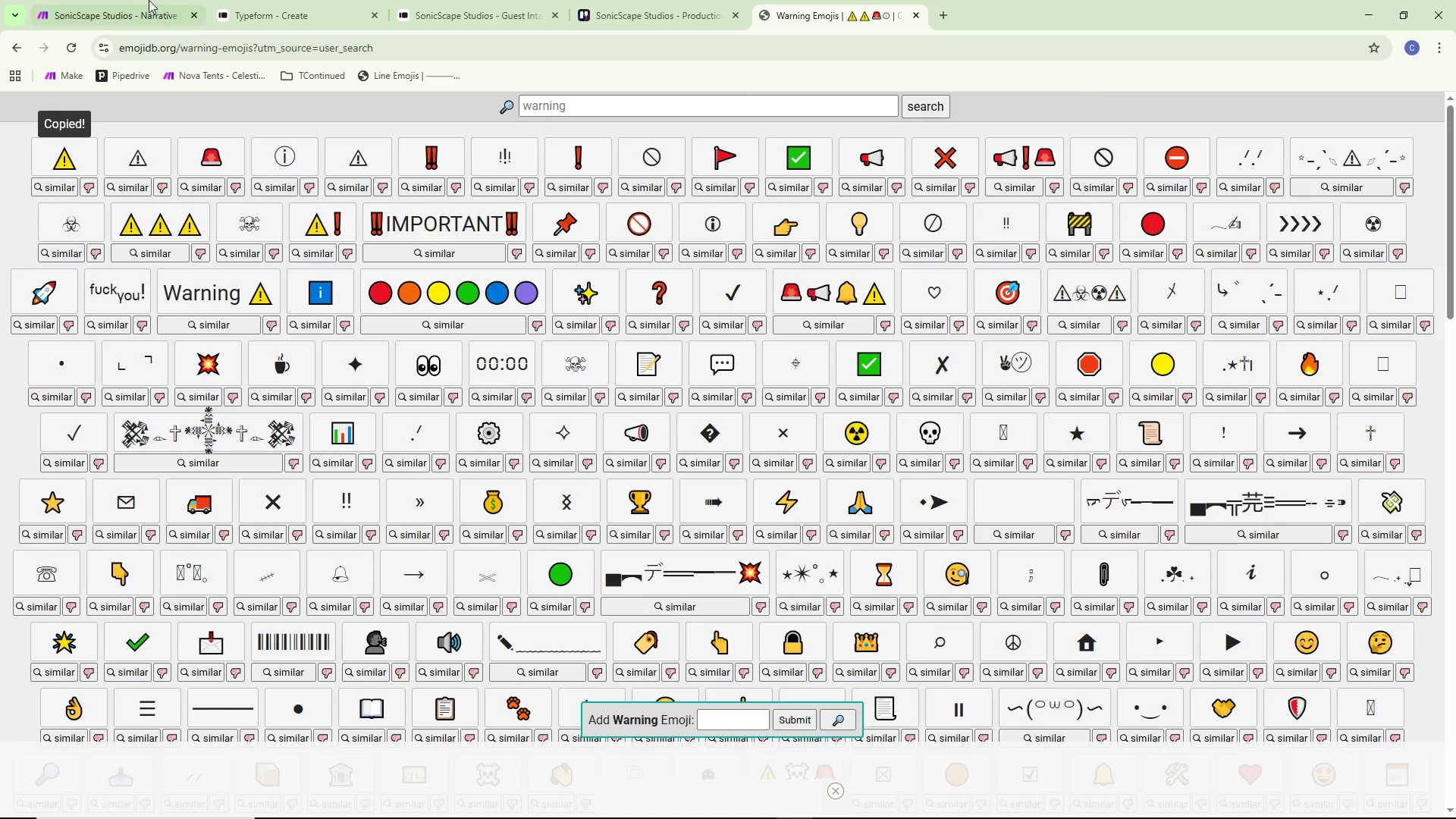 
left_click([153, 0])
 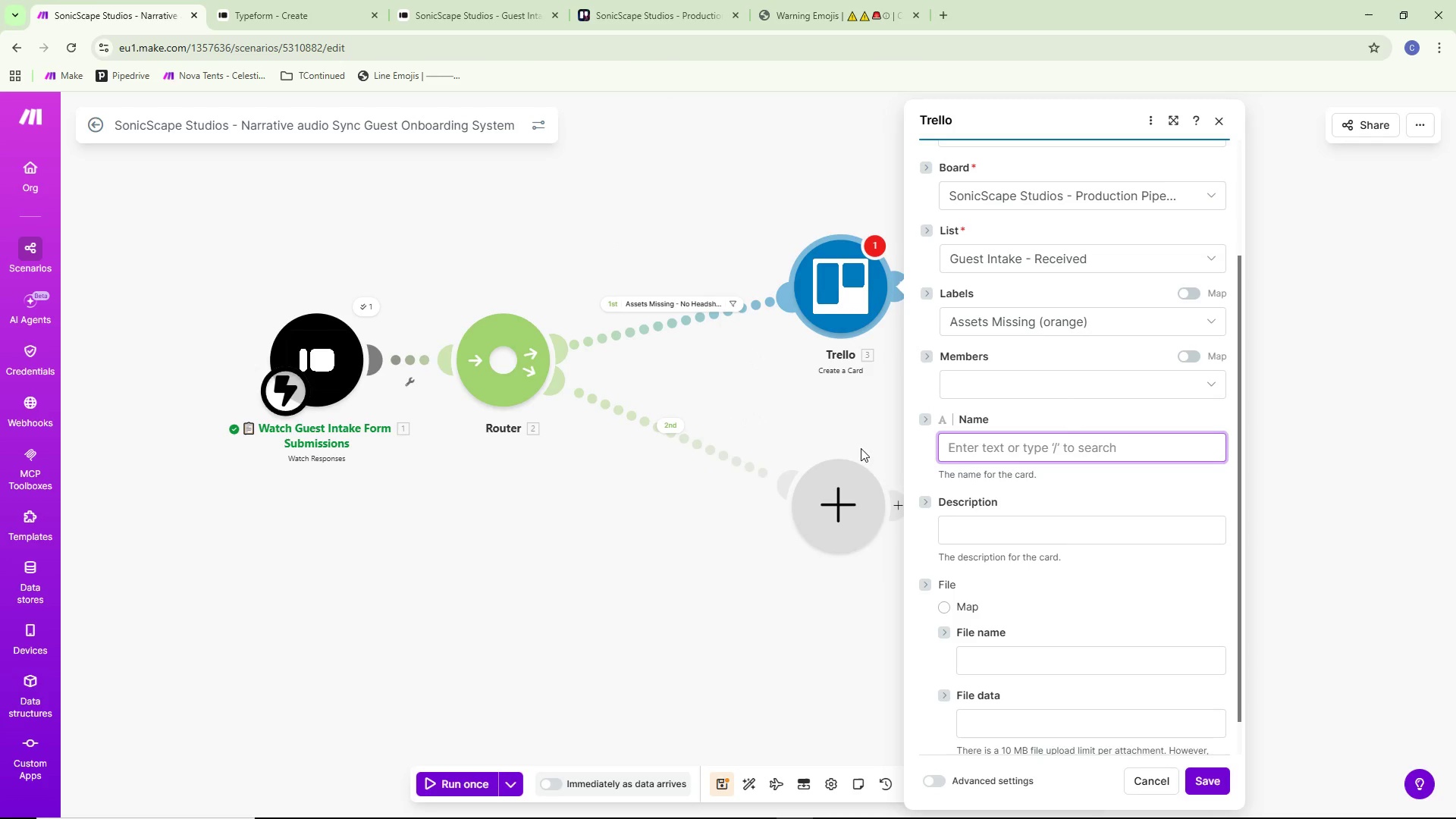 
key(Control+ControlLeft)
 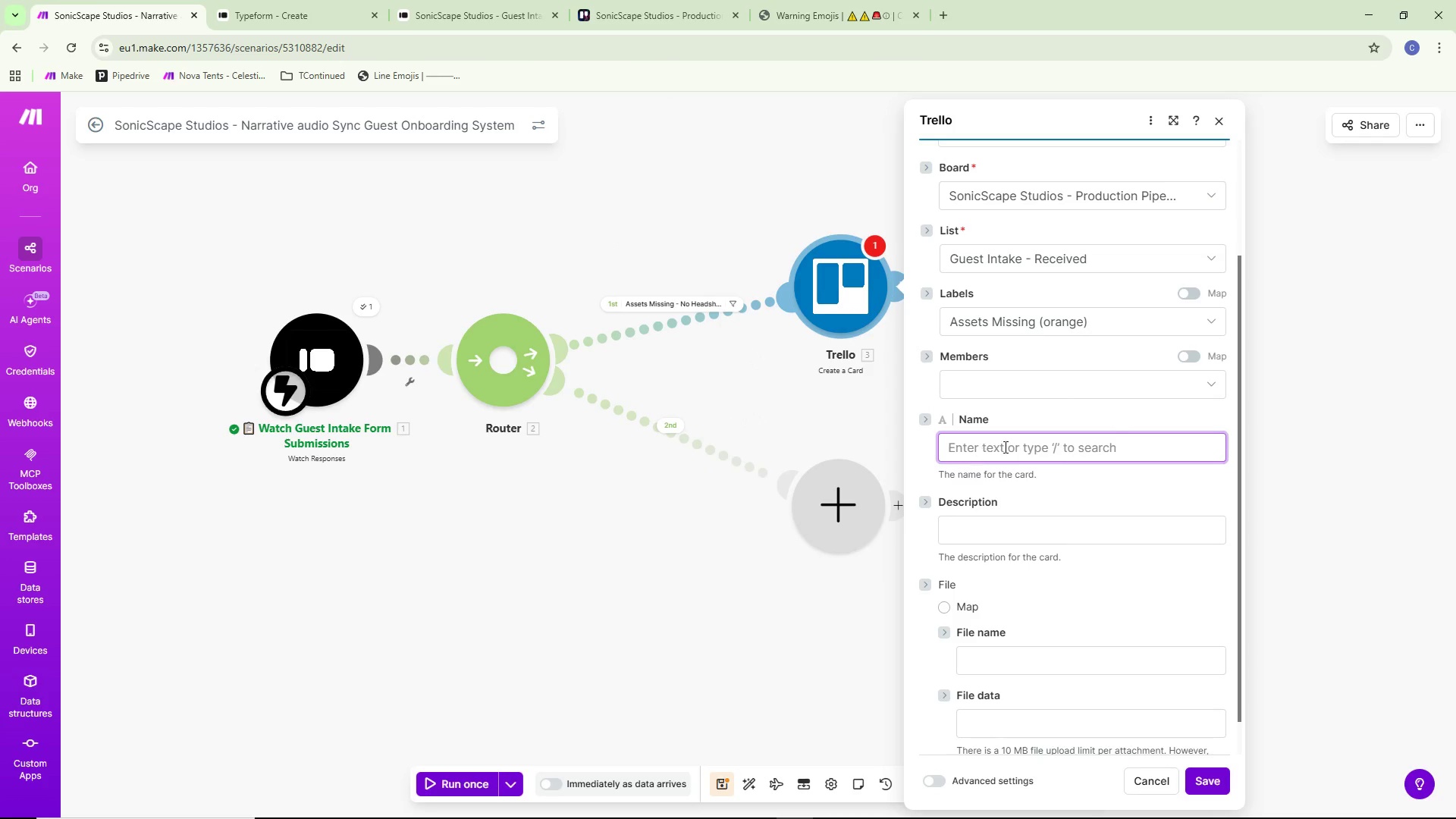 
key(Control+V)
 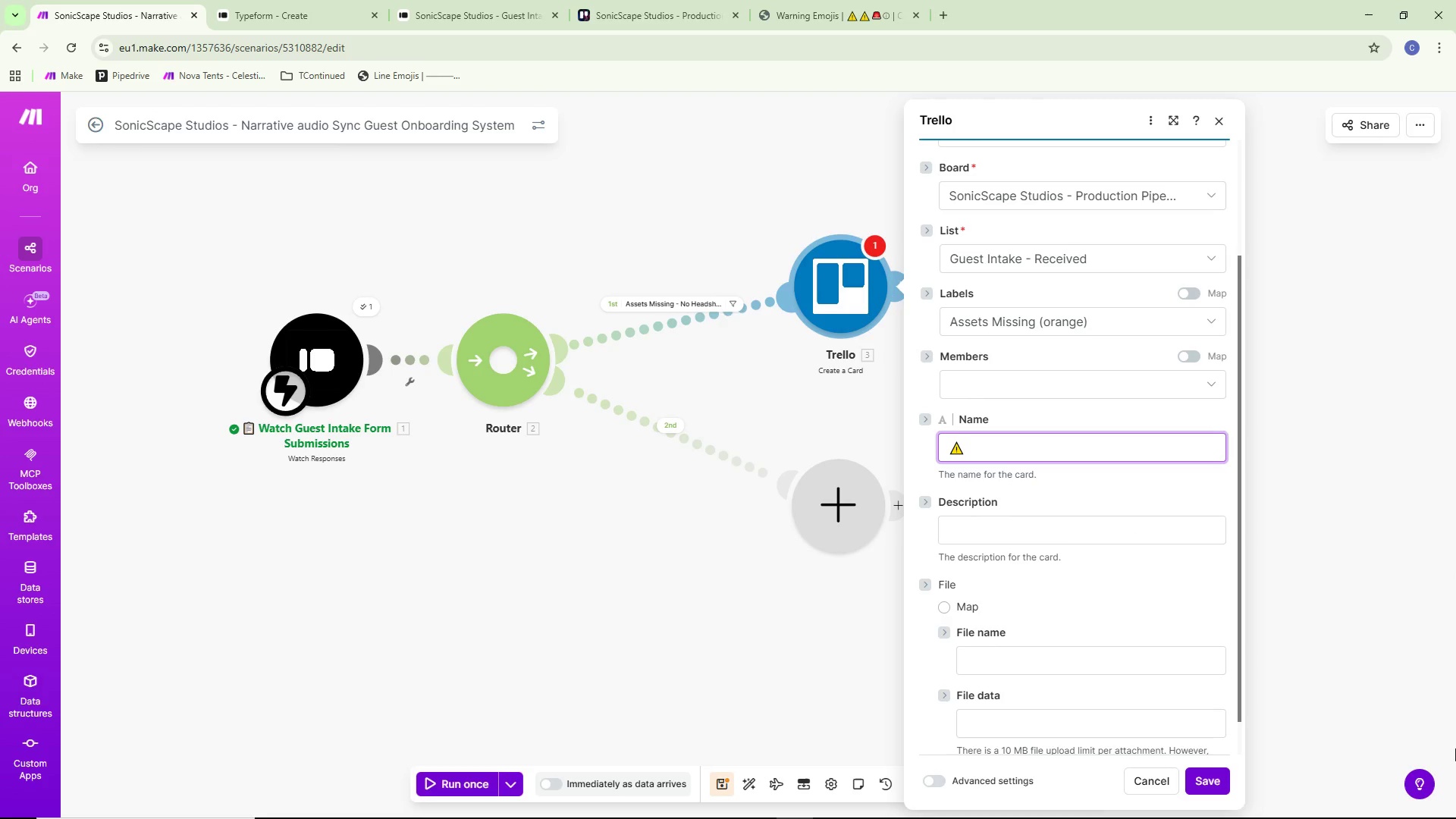 
type( ASSETS MISSING - )
 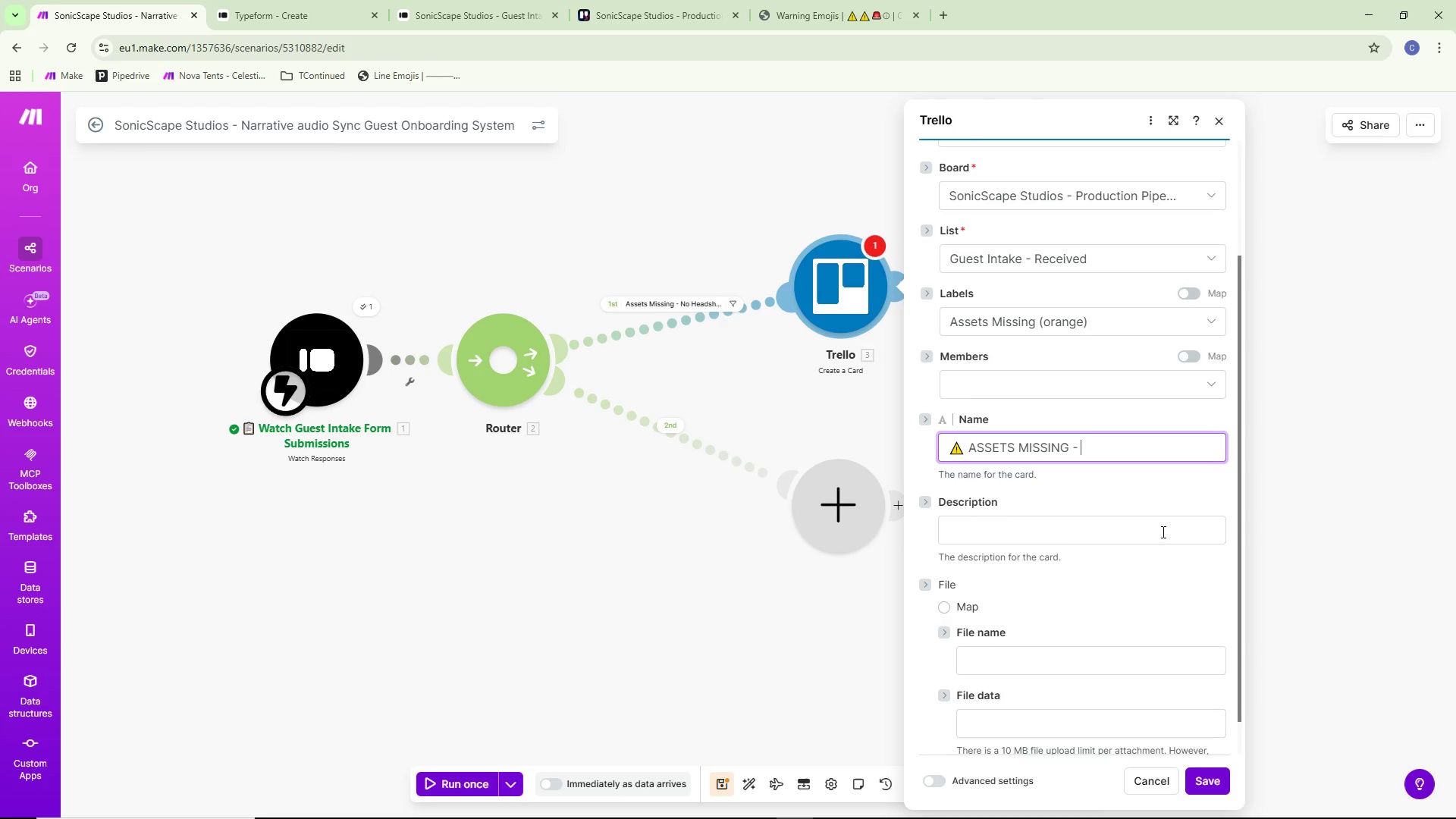 
left_click([1141, 447])
 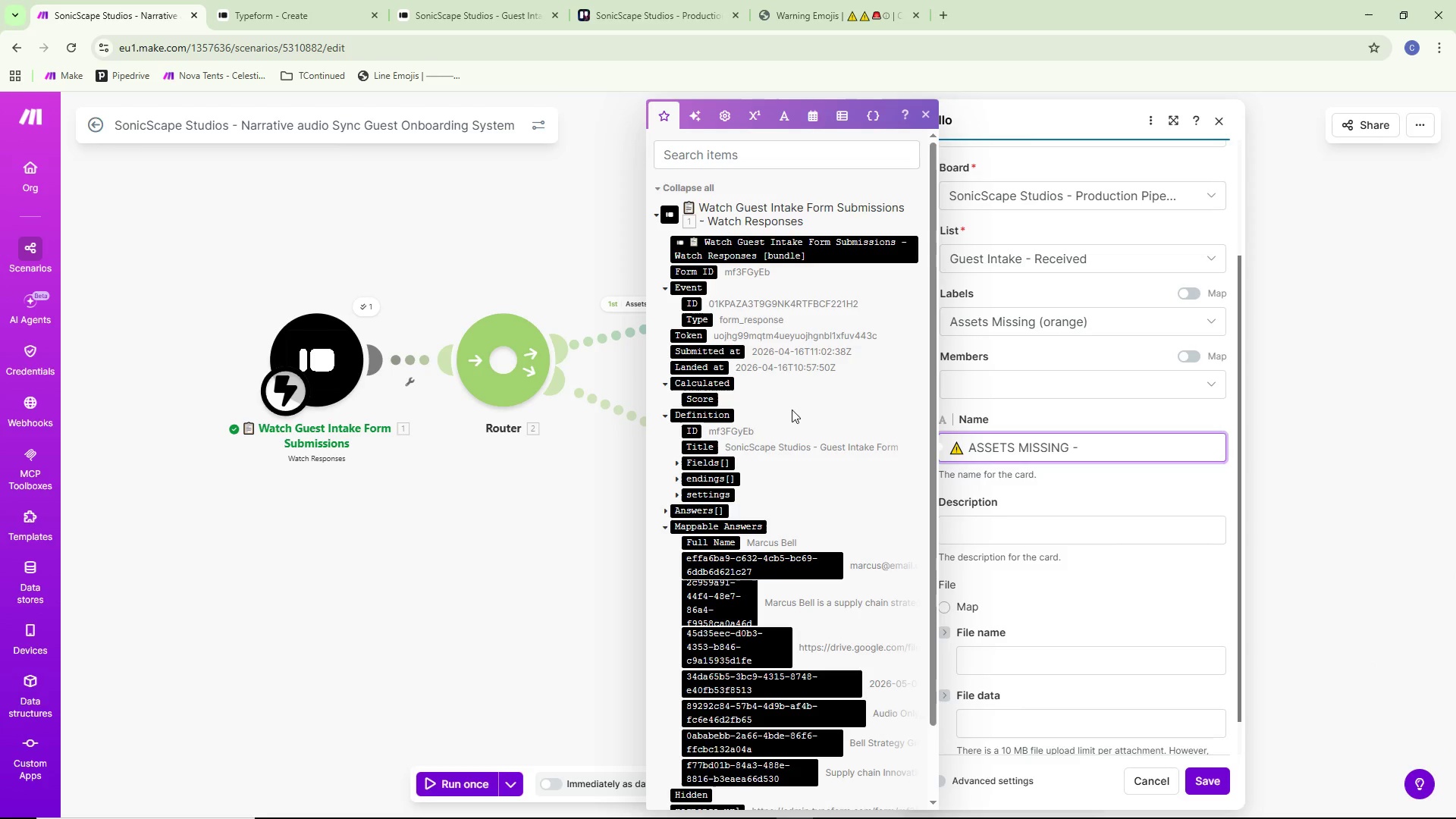 
scroll: coordinate [801, 444], scroll_direction: down, amount: 4.0
 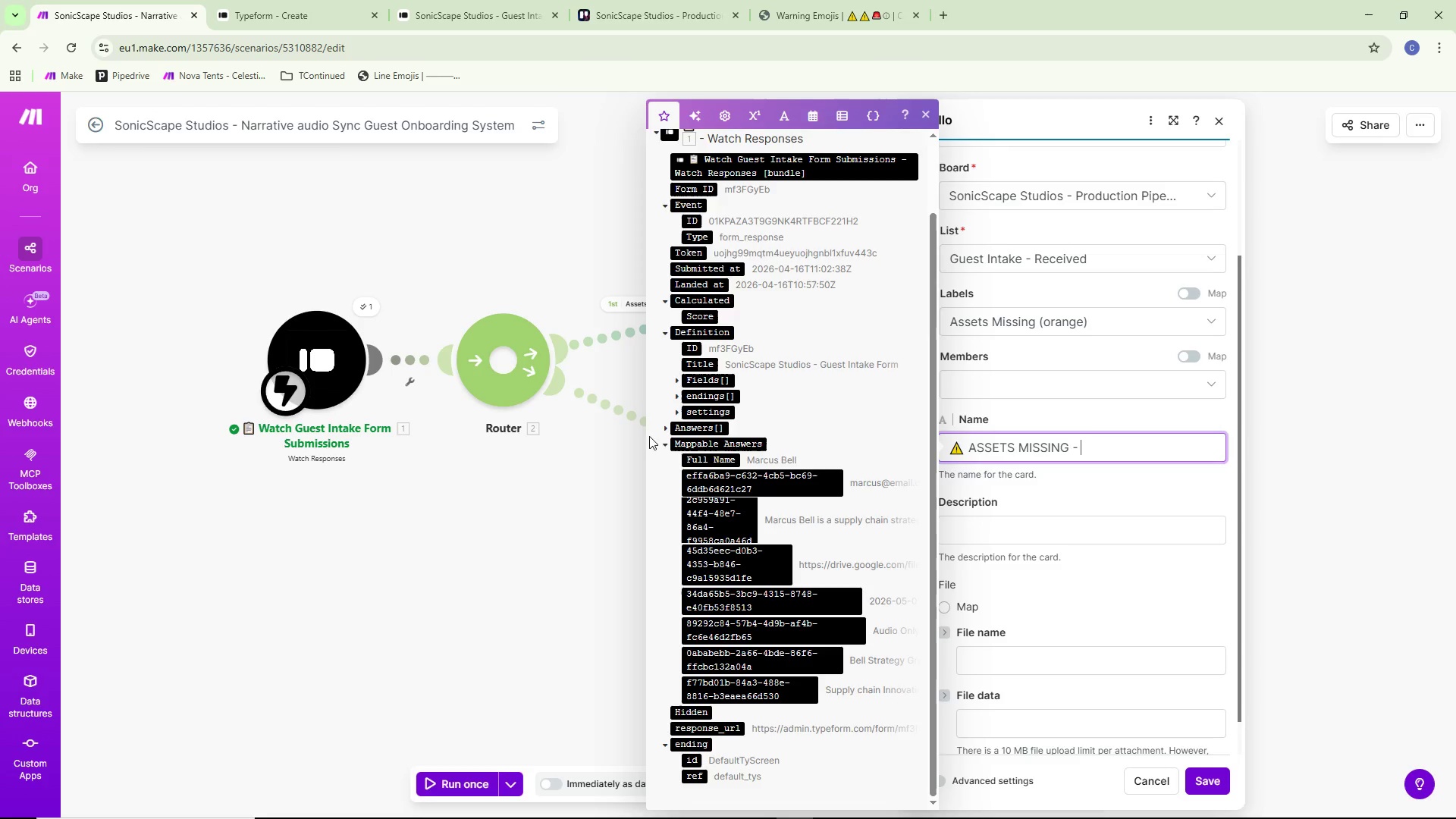 
left_click([664, 423])
 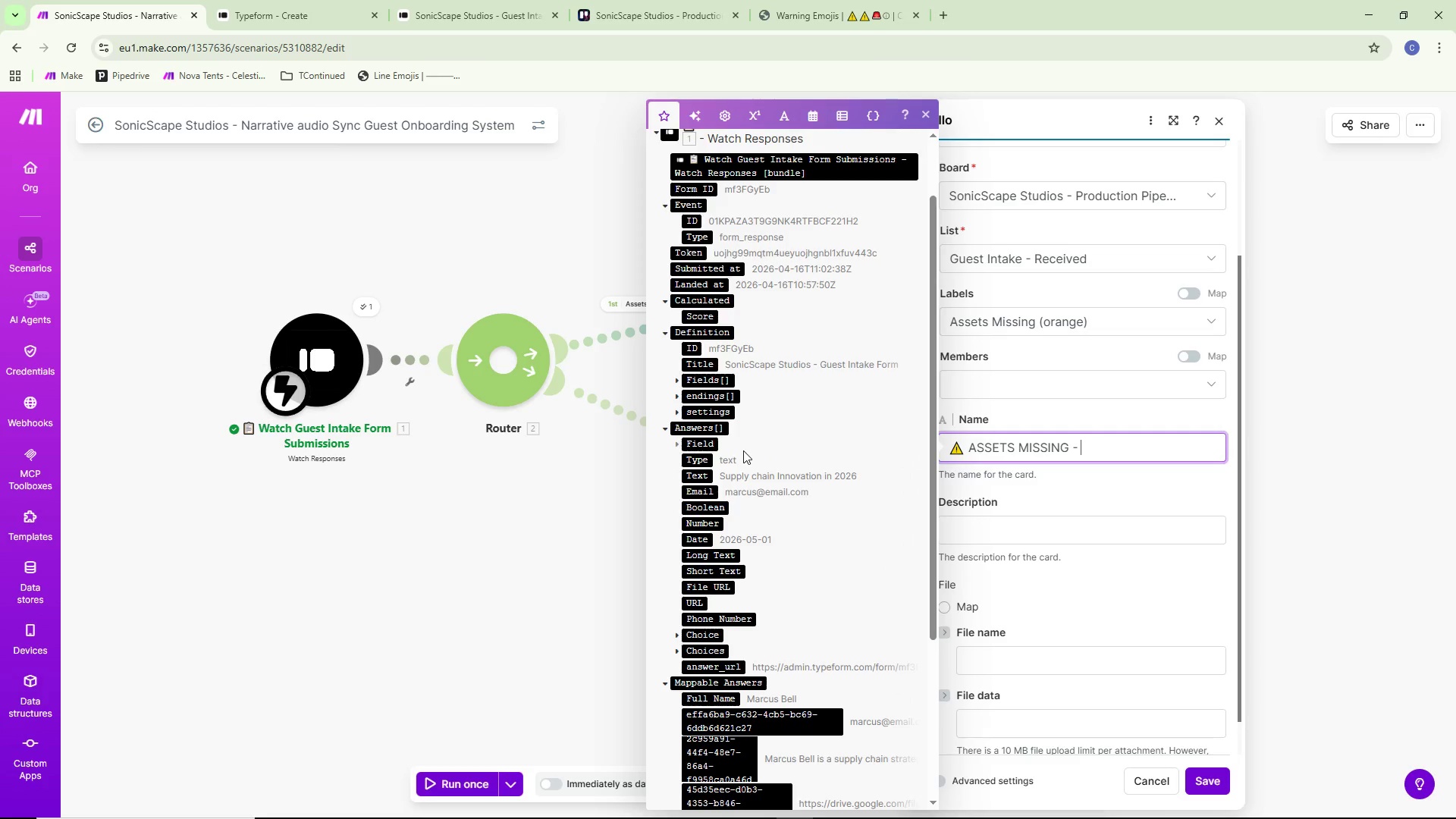 
mouse_move([726, 482])
 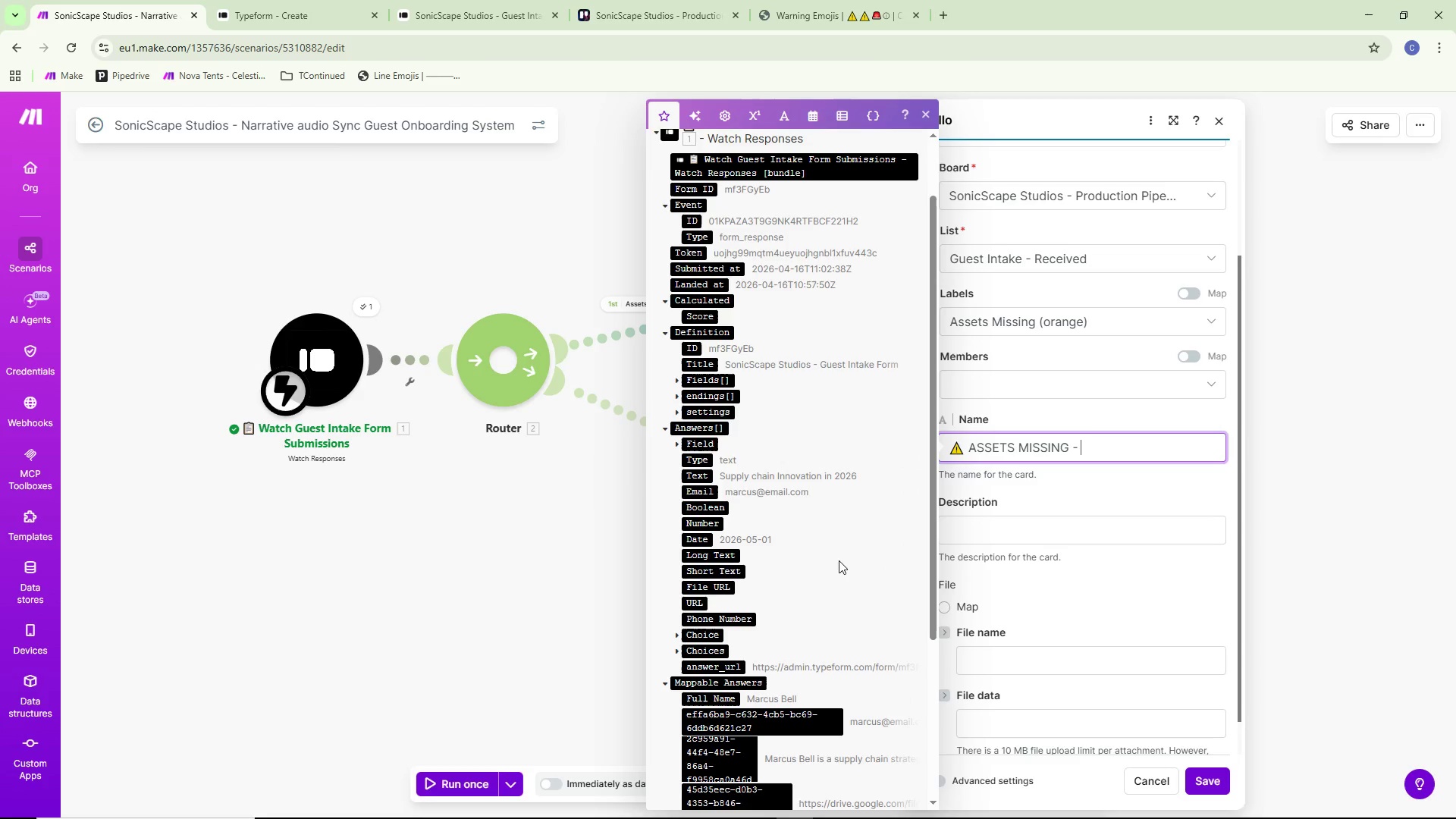 
scroll: coordinate [838, 557], scroll_direction: down, amount: 13.0
 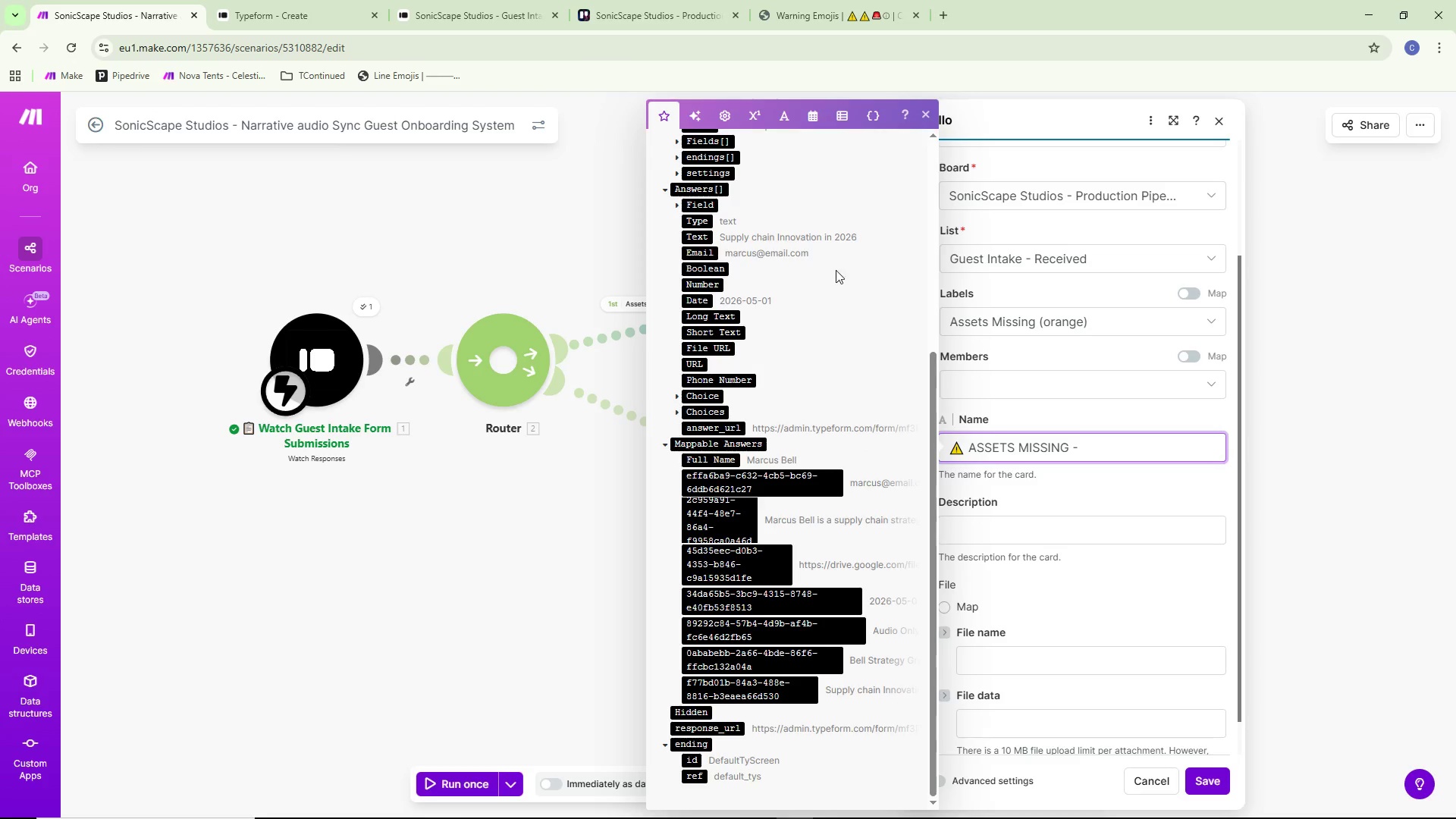 
scroll: coordinate [787, 229], scroll_direction: up, amount: 12.0
 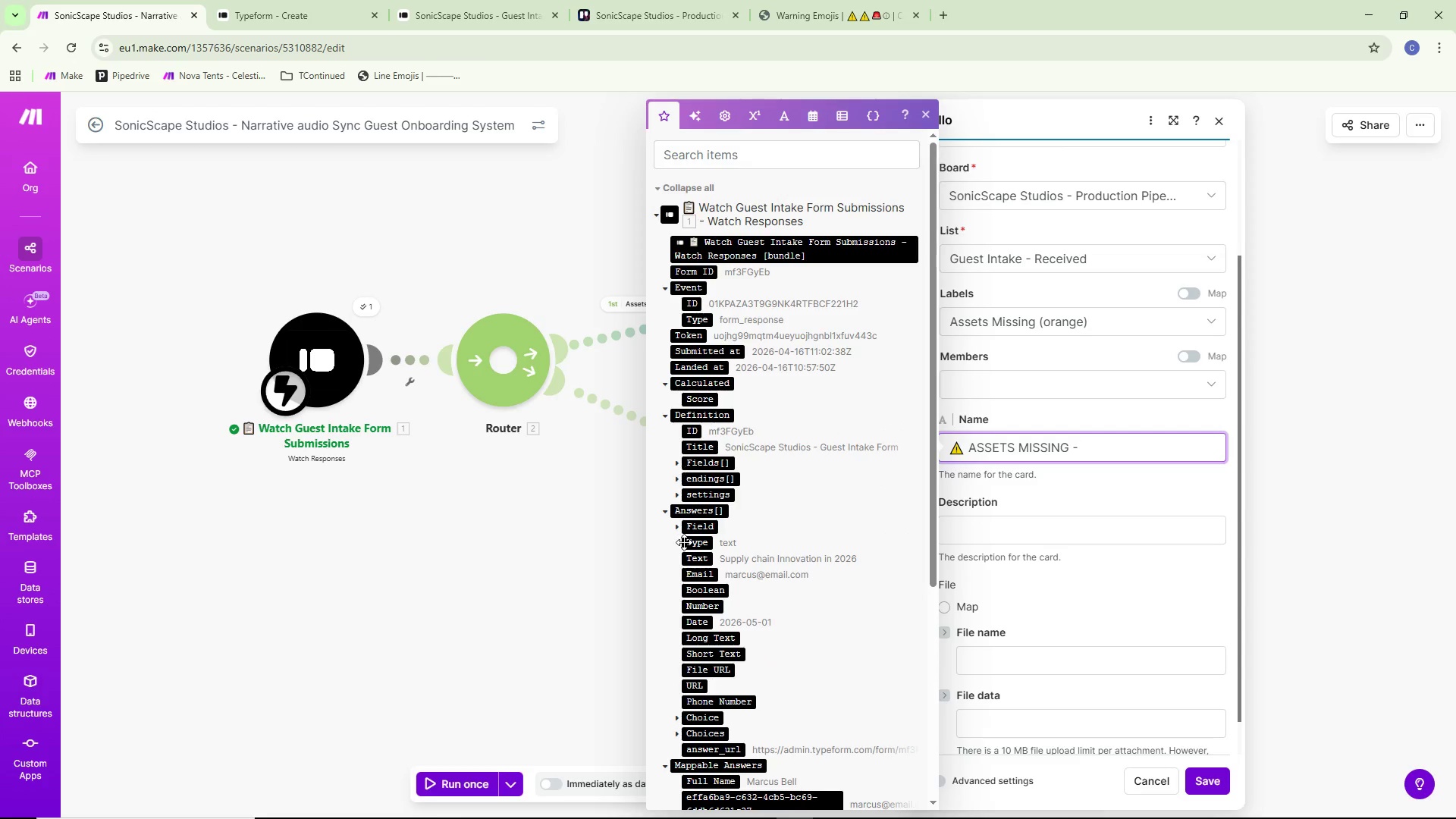 
scroll: coordinate [799, 656], scroll_direction: down, amount: 4.0
 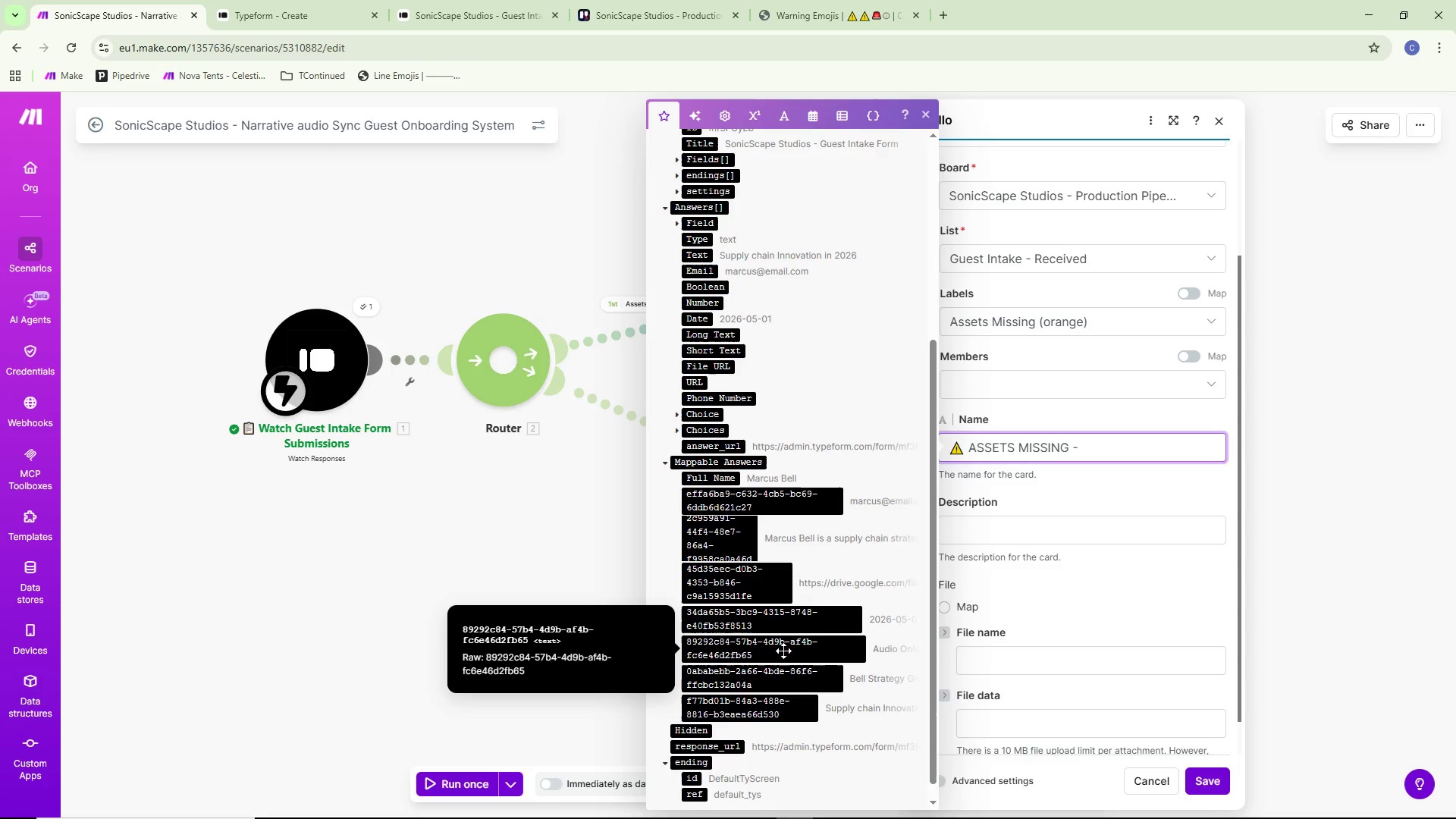 
mouse_move([725, 450])
 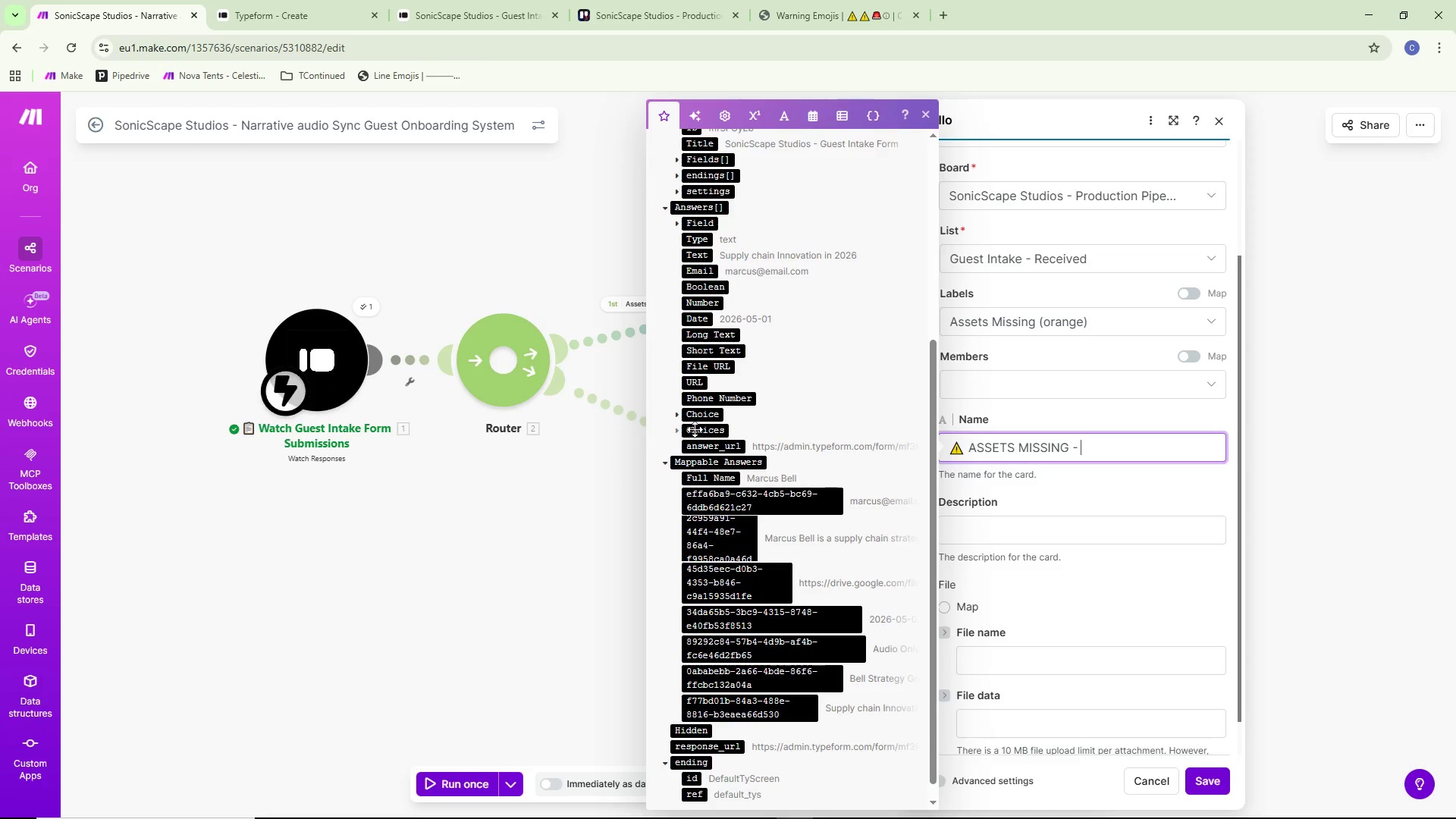 
mouse_move([670, 429])
 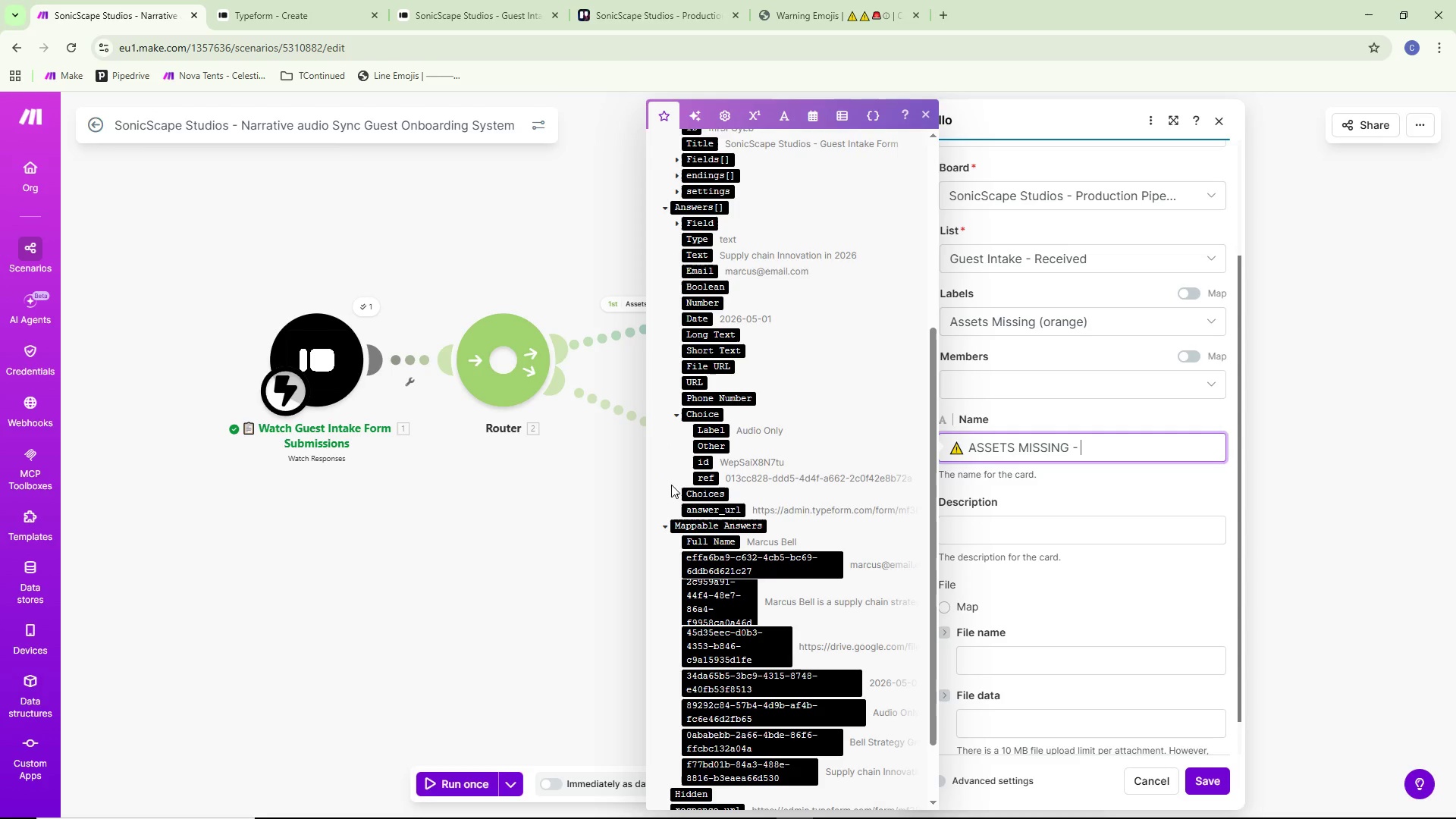 
wait(9.53)
 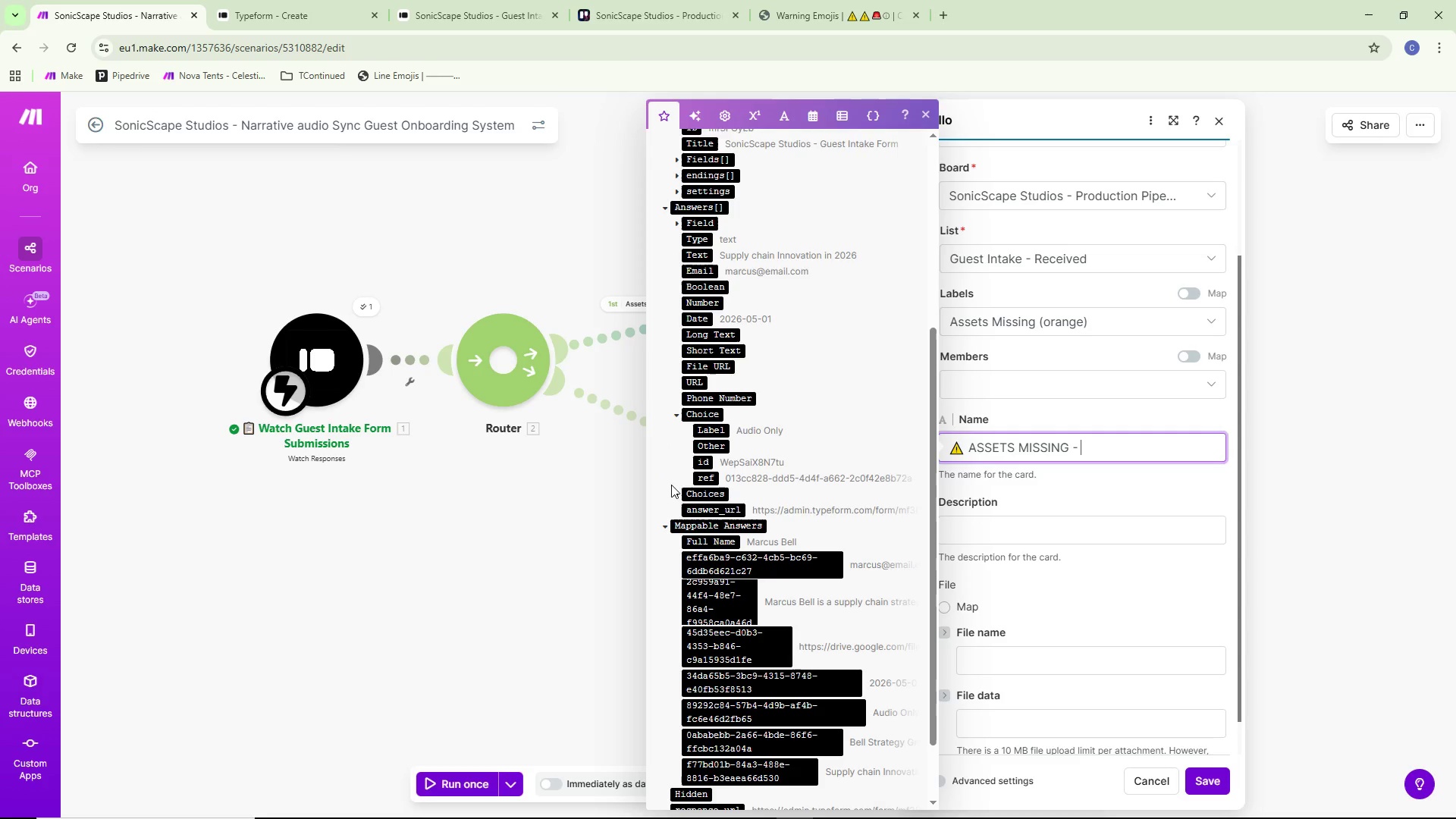 
scroll: coordinate [739, 556], scroll_direction: down, amount: 3.0
 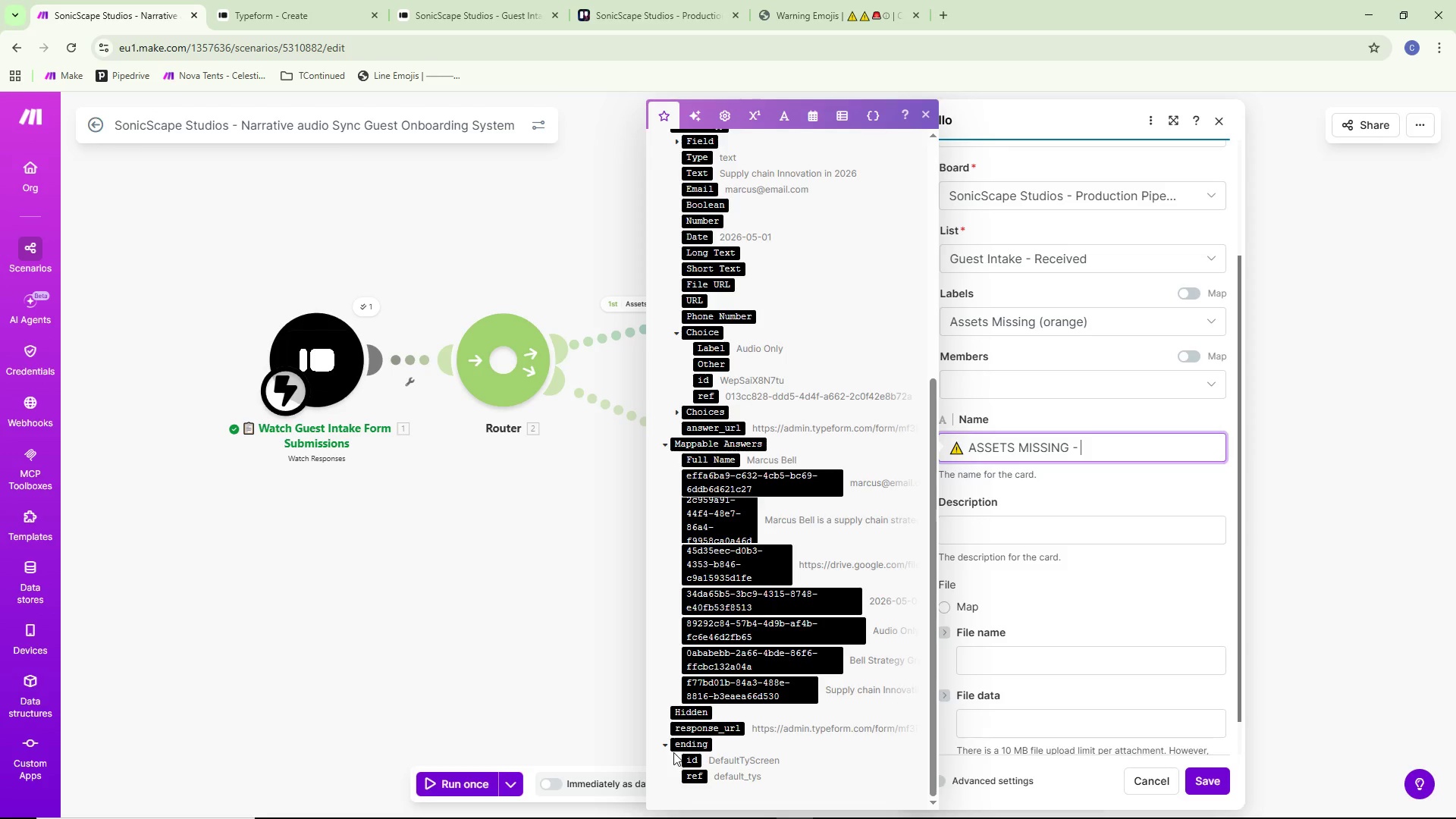 
left_click([667, 745])
 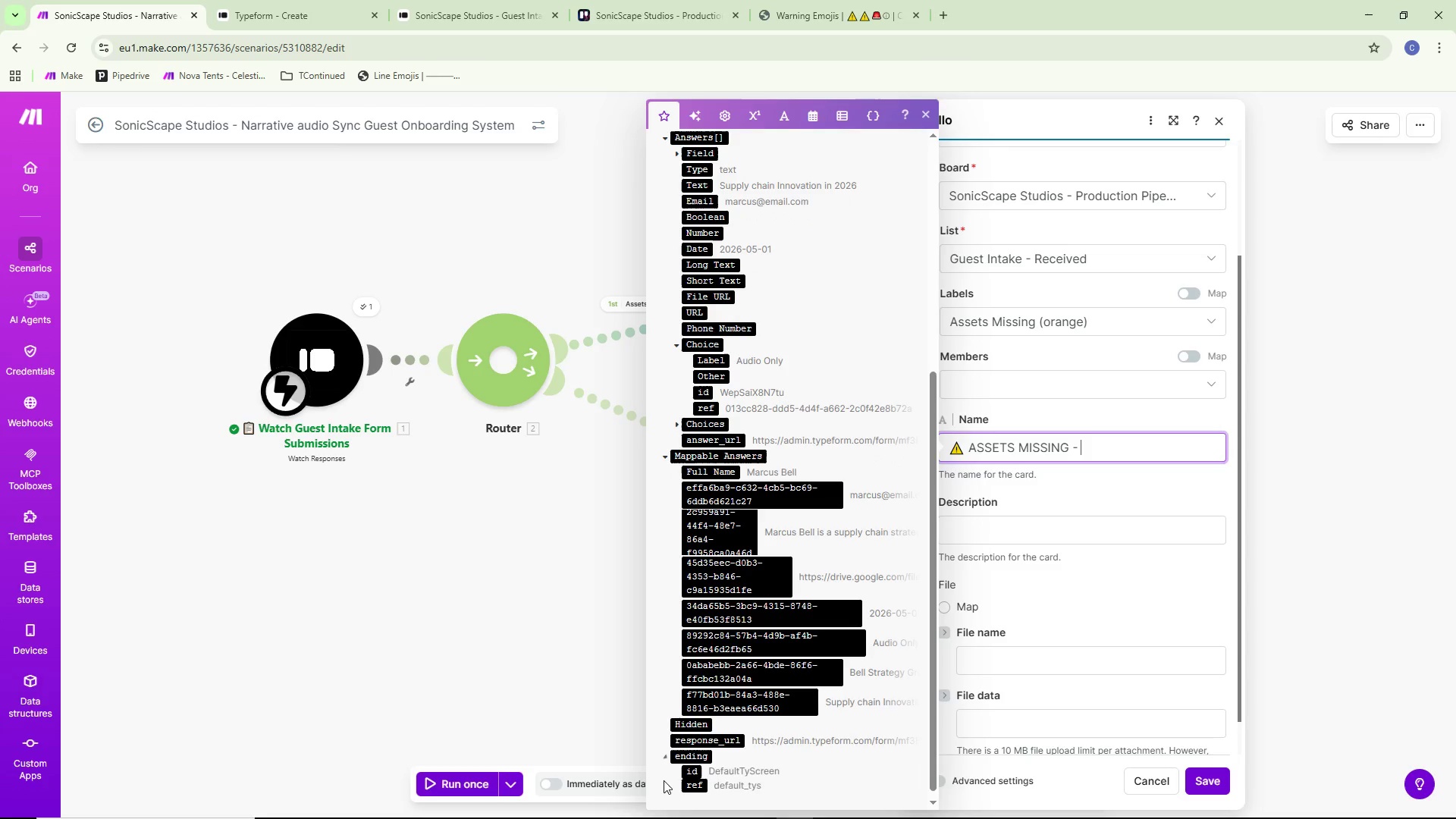 
scroll: coordinate [758, 637], scroll_direction: up, amount: 2.0
 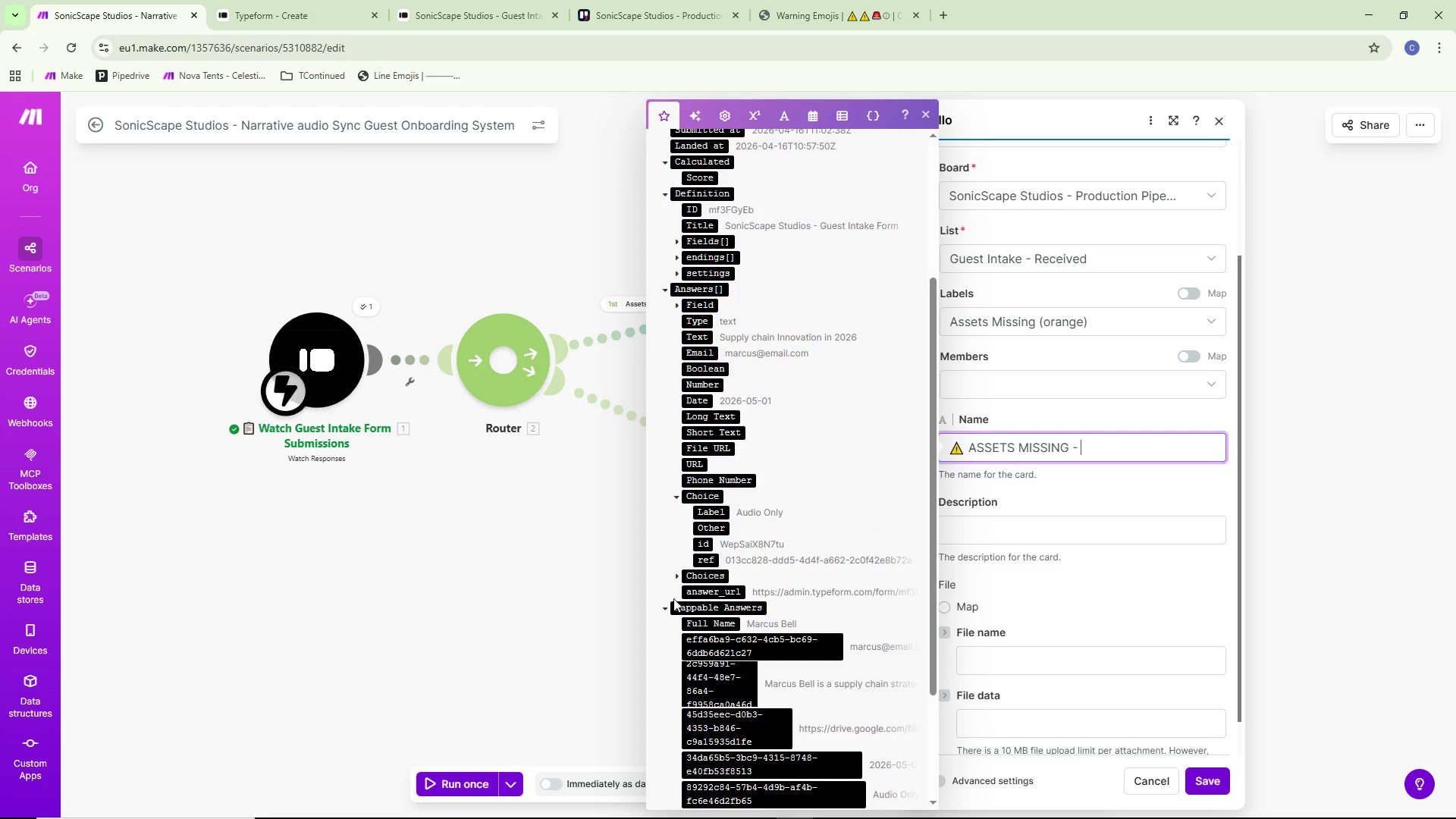 
scroll: coordinate [1098, 492], scroll_direction: down, amount: 2.0
 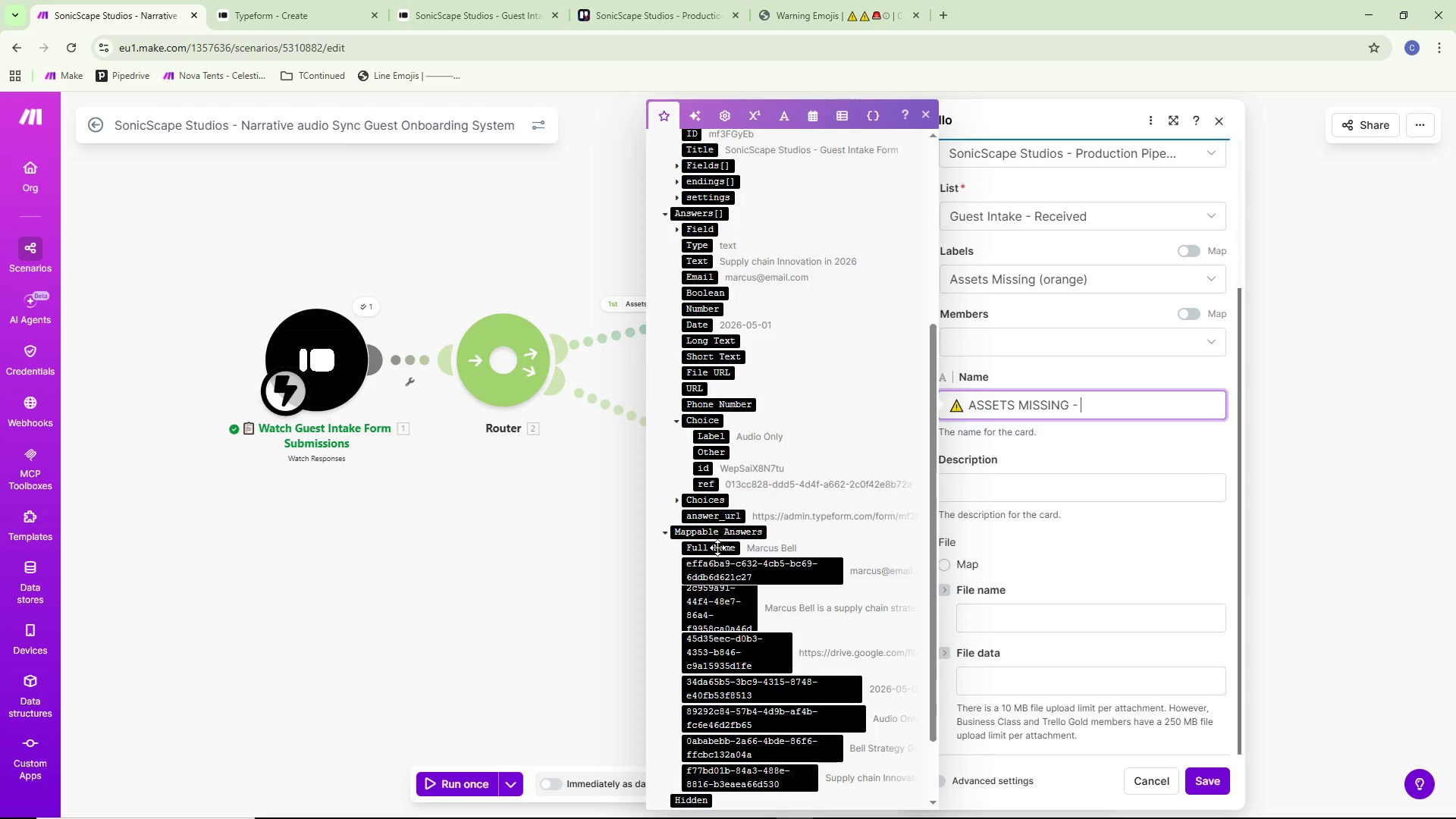 
left_click([717, 548])
 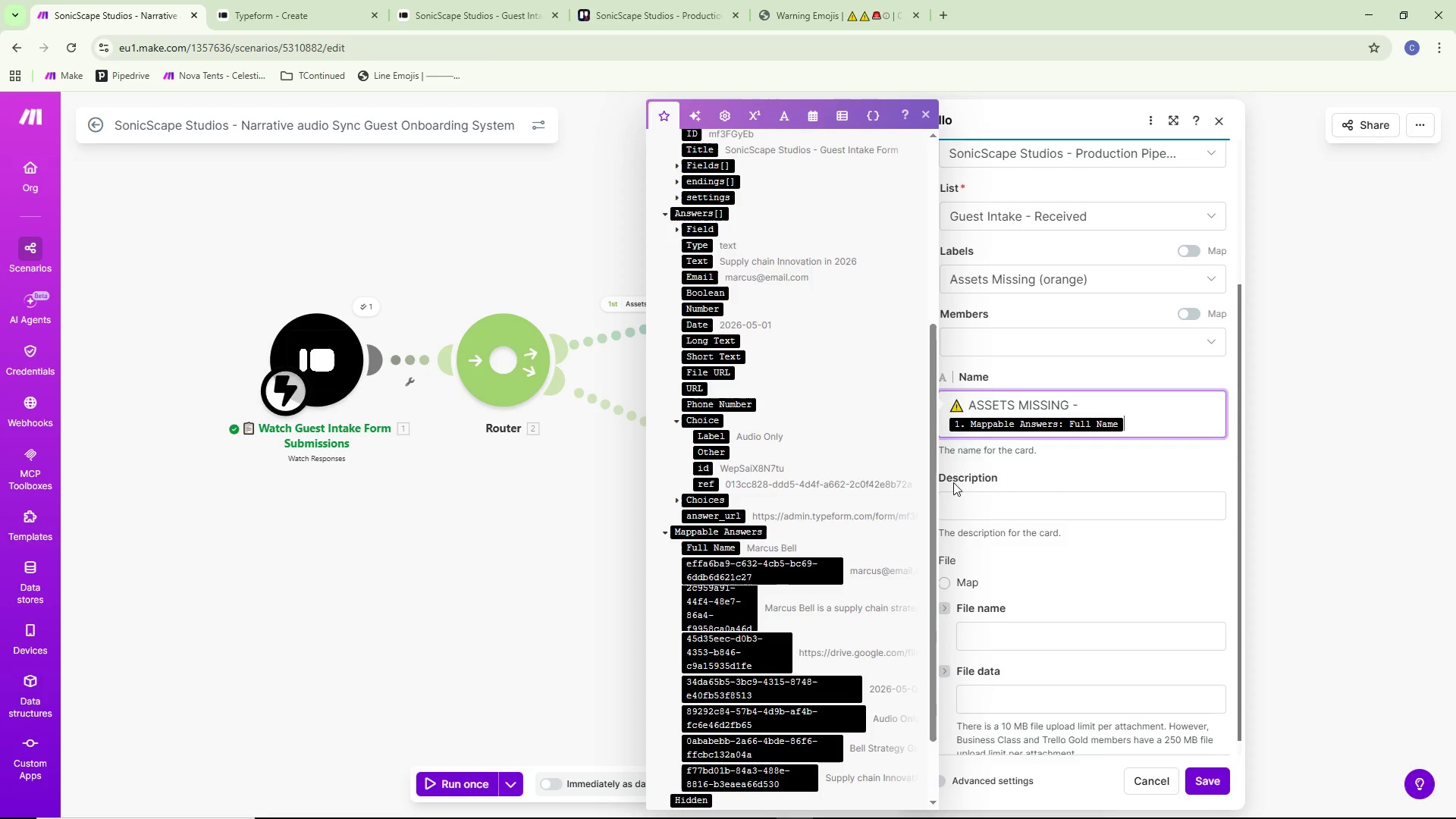 
left_click([1112, 392])
 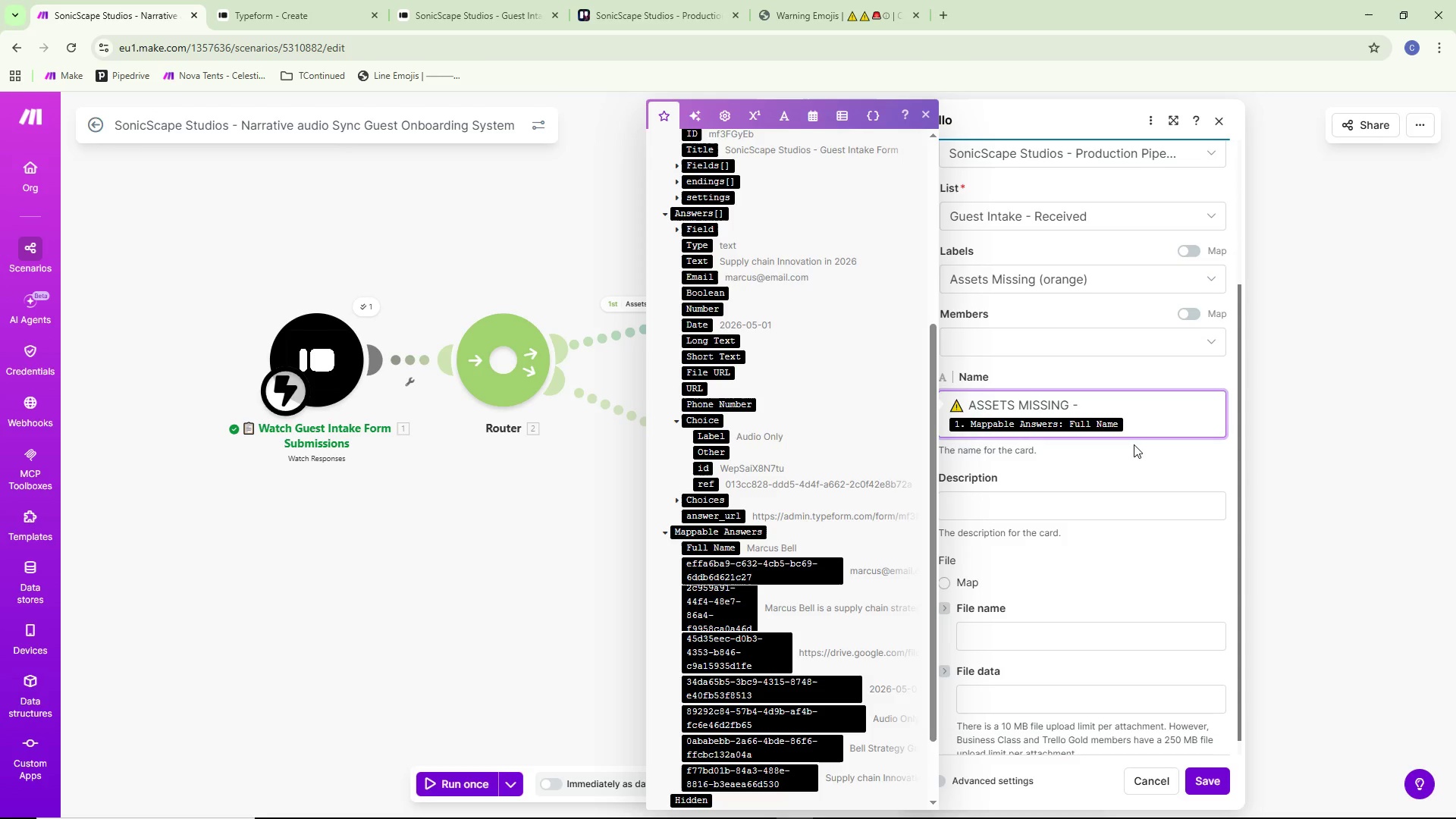 
left_click([1139, 429])
 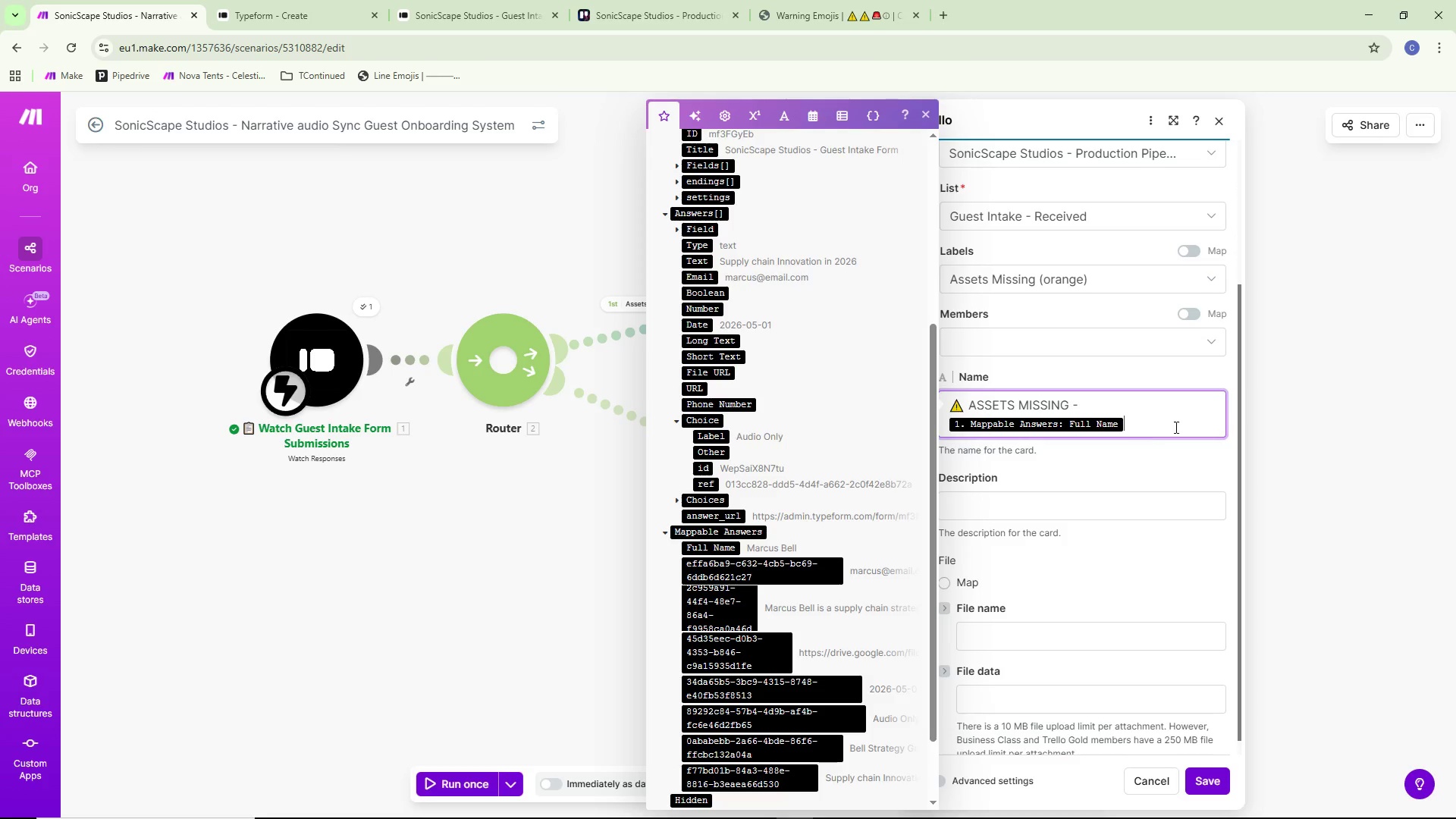 
type( - FORMAT()
 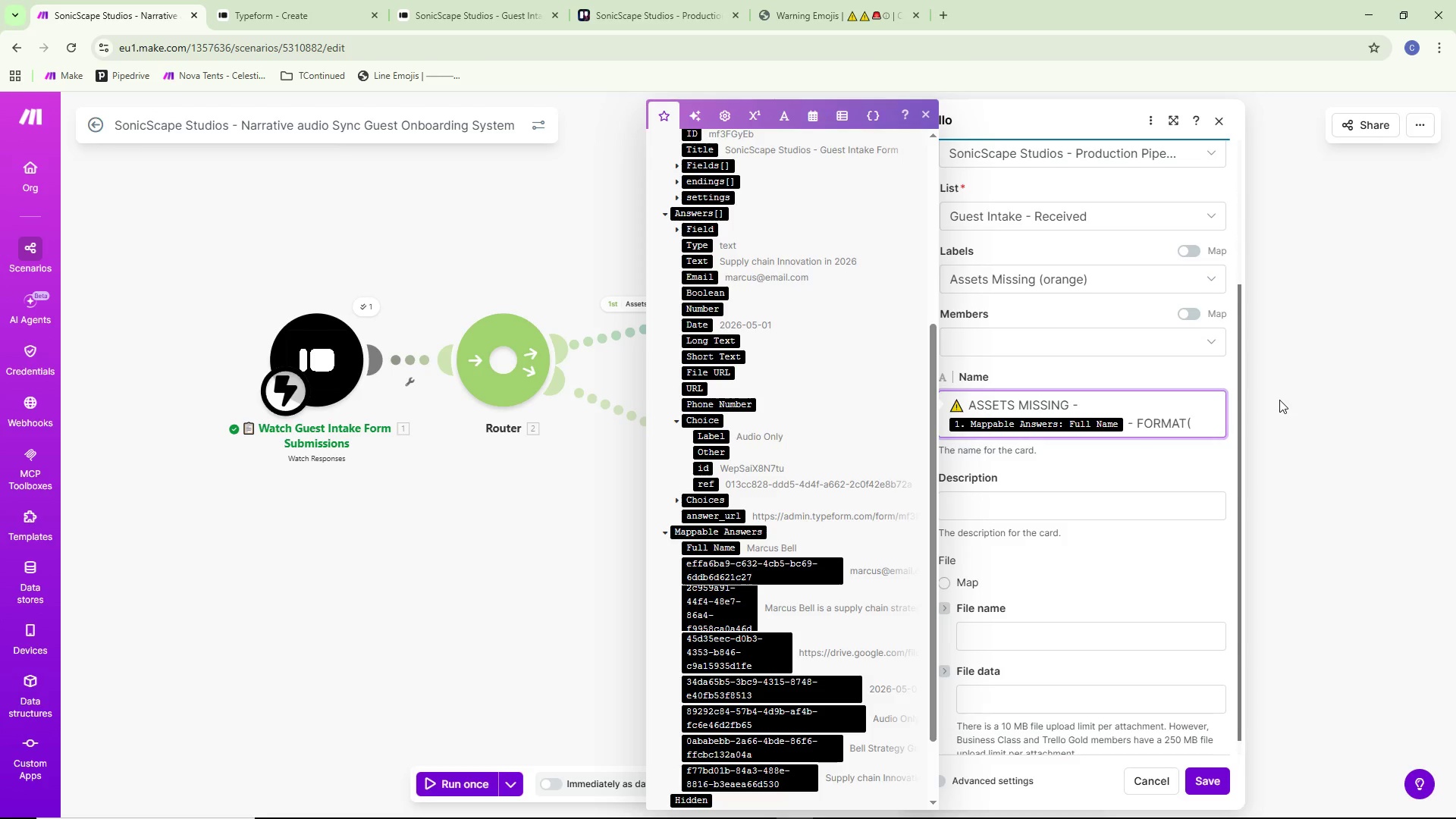 
key(Control+Backspace)
 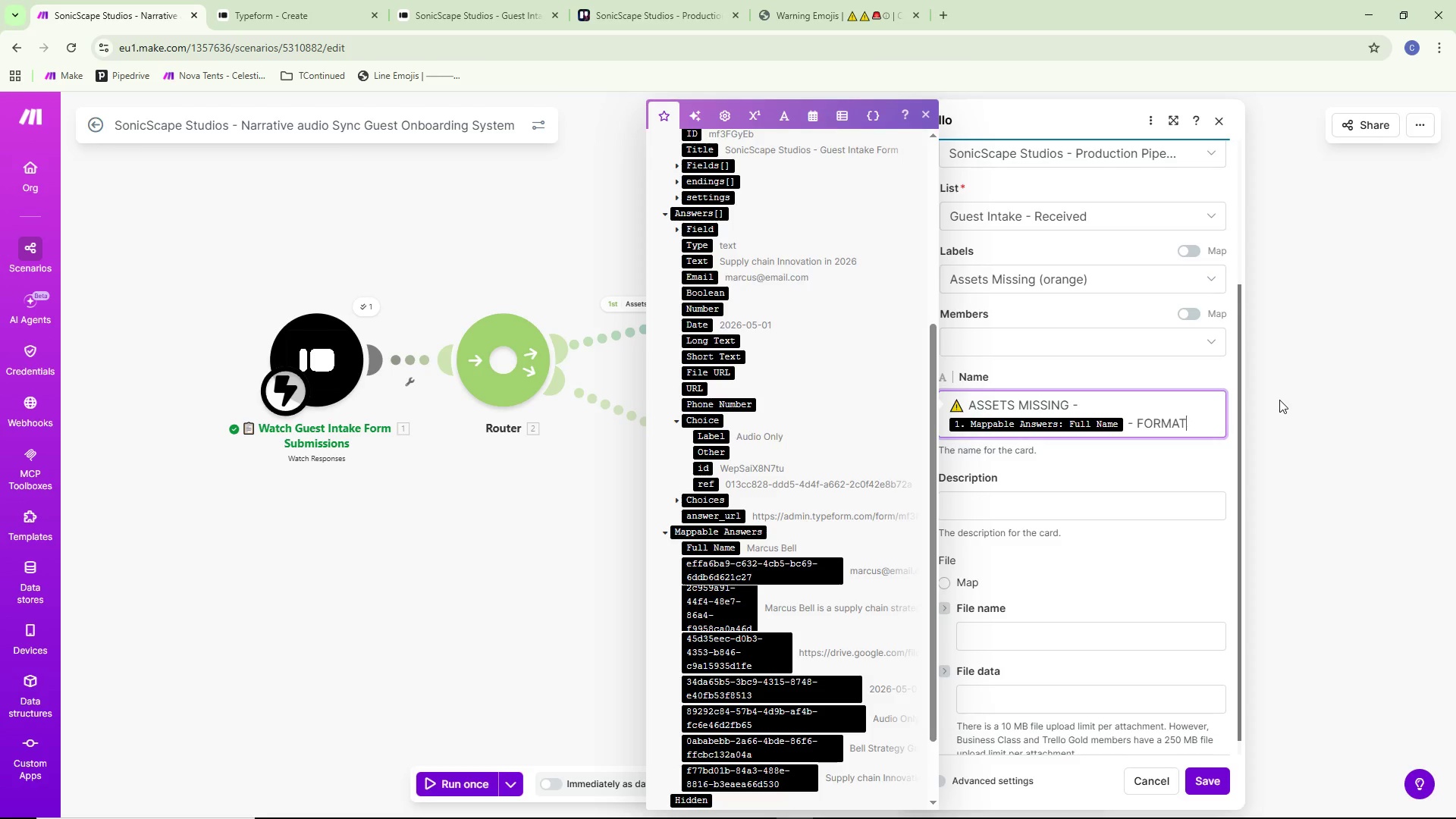 
key(Control+Backspace)
 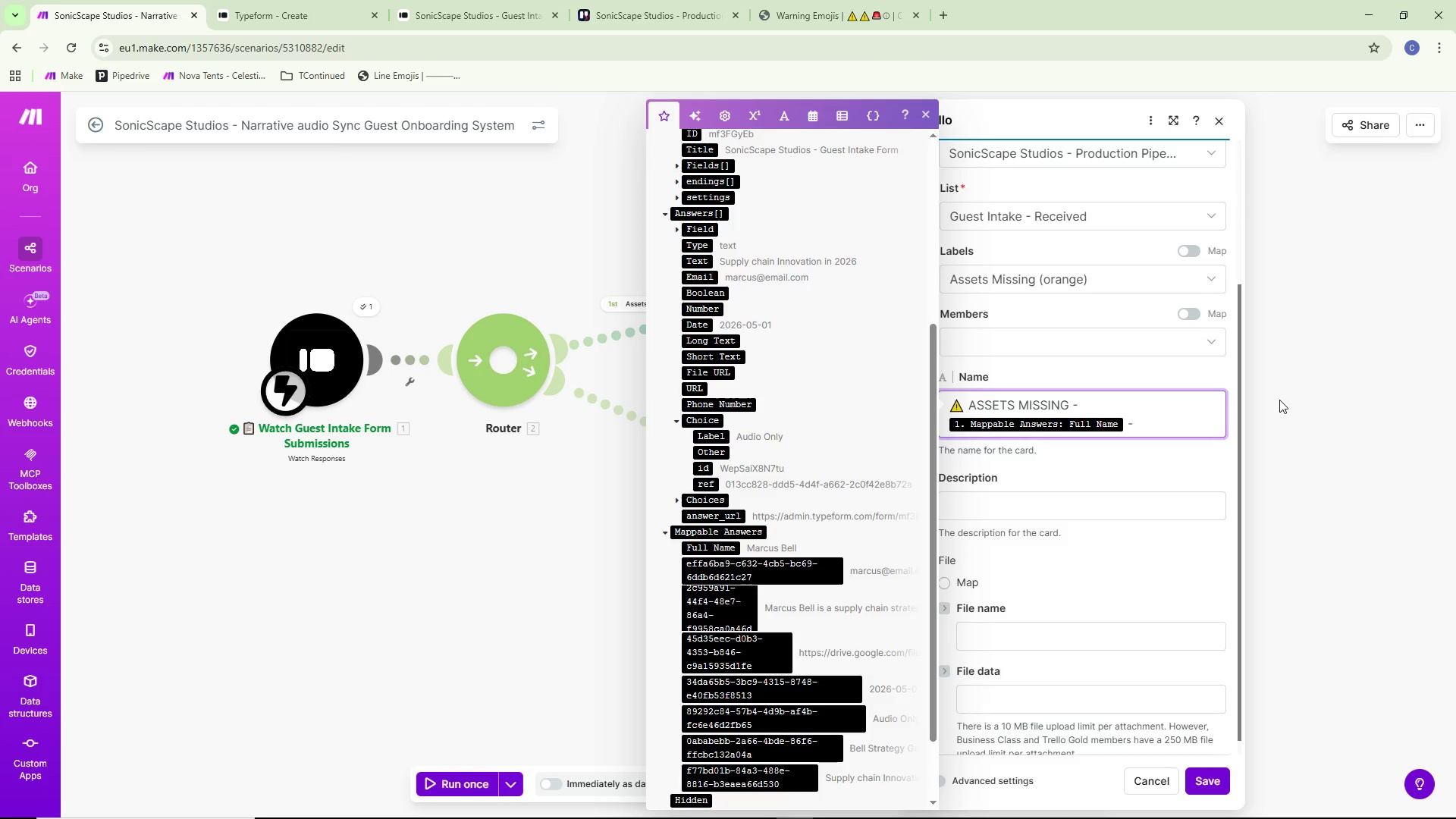 
type(formatdate()
key(Backspace)
key(Backspace)
key(Backspace)
key(Backspace)
key(Backspace)
type(Darw)
key(Backspace)
key(Backspace)
type(rw)
key(Backspace)
key(Backspace)
type(te()
 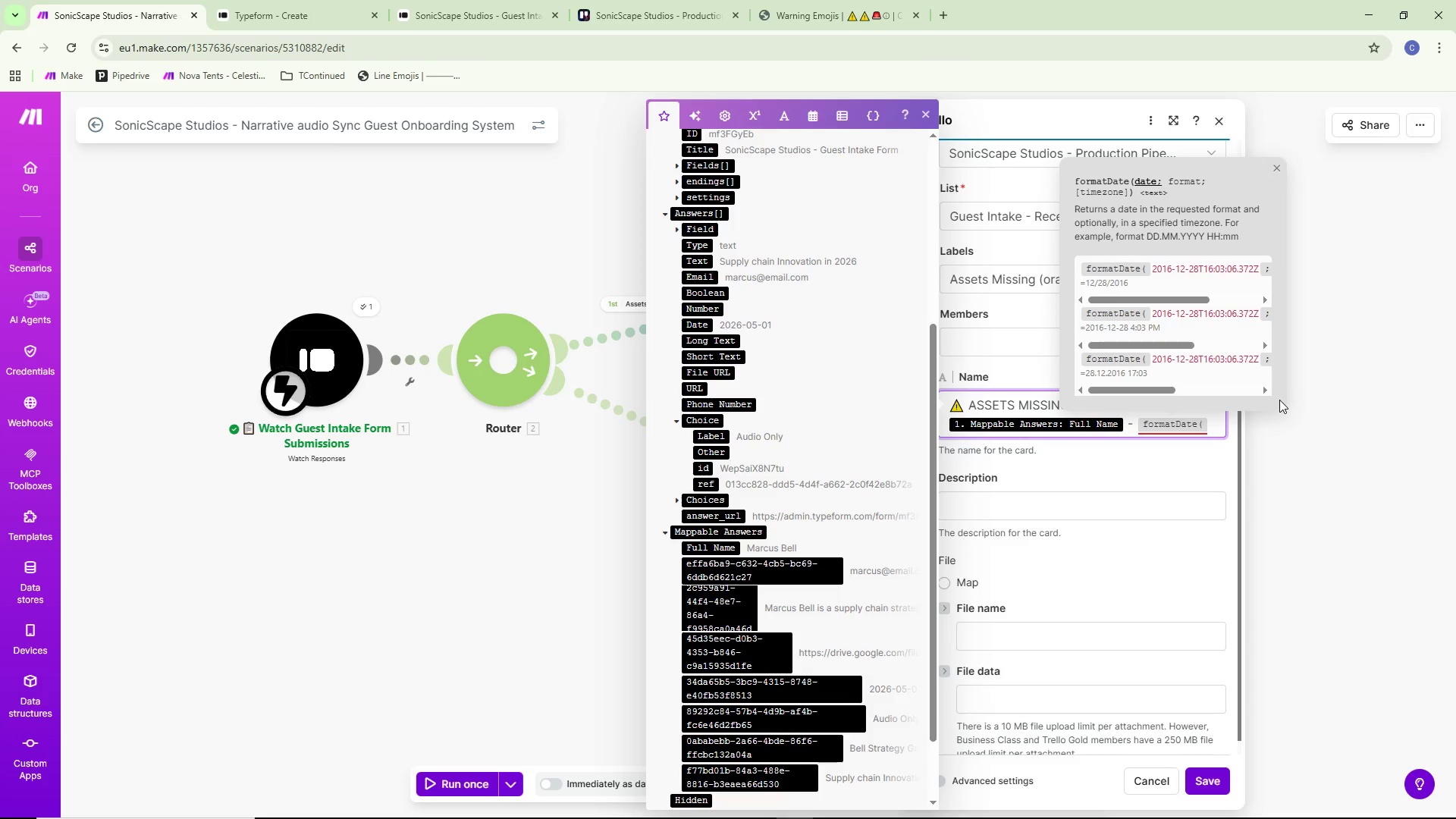 
wait(6.34)
 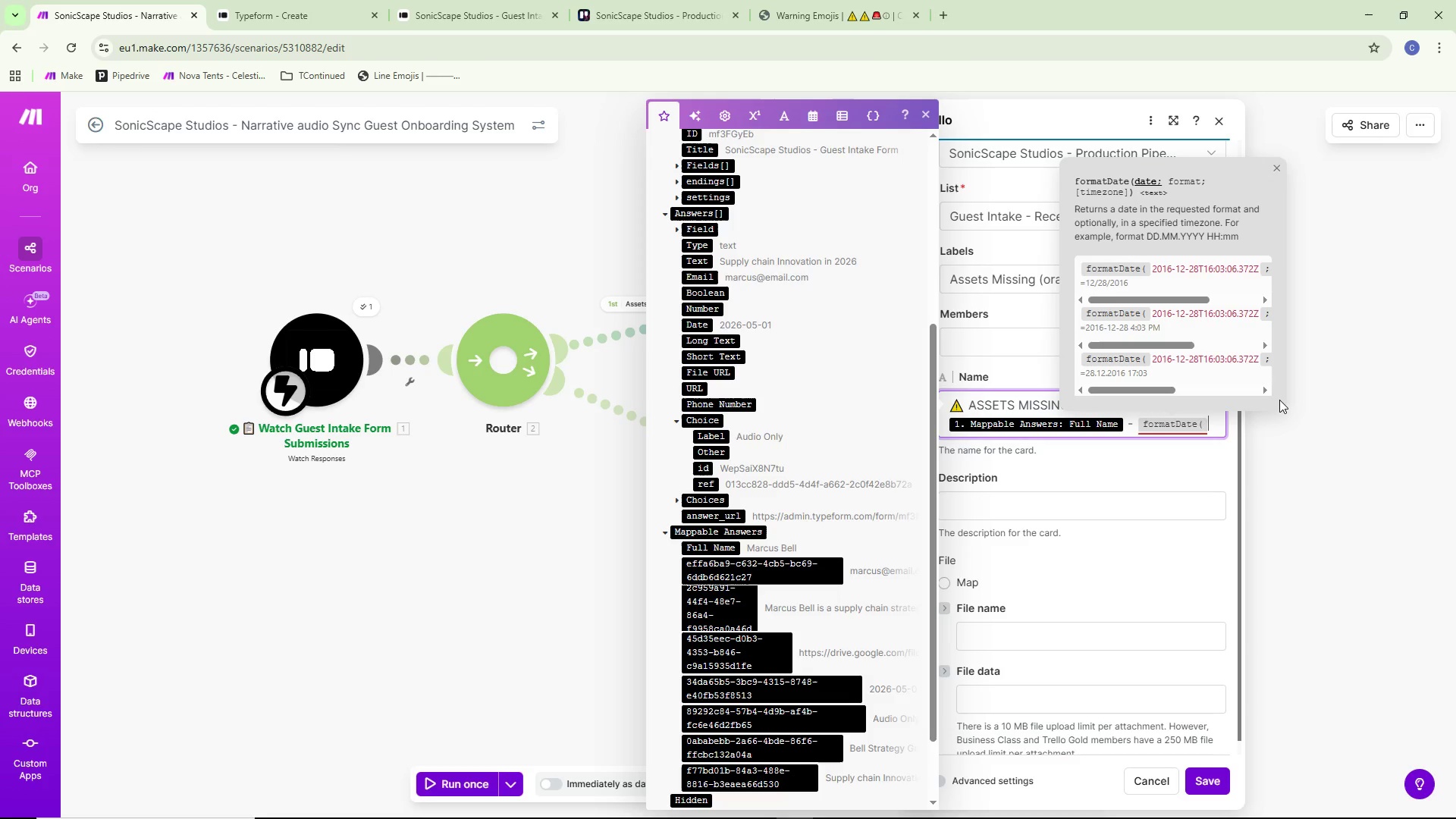 
left_click_drag(start_coordinate=[1210, 427], to_coordinate=[1213, 427])
 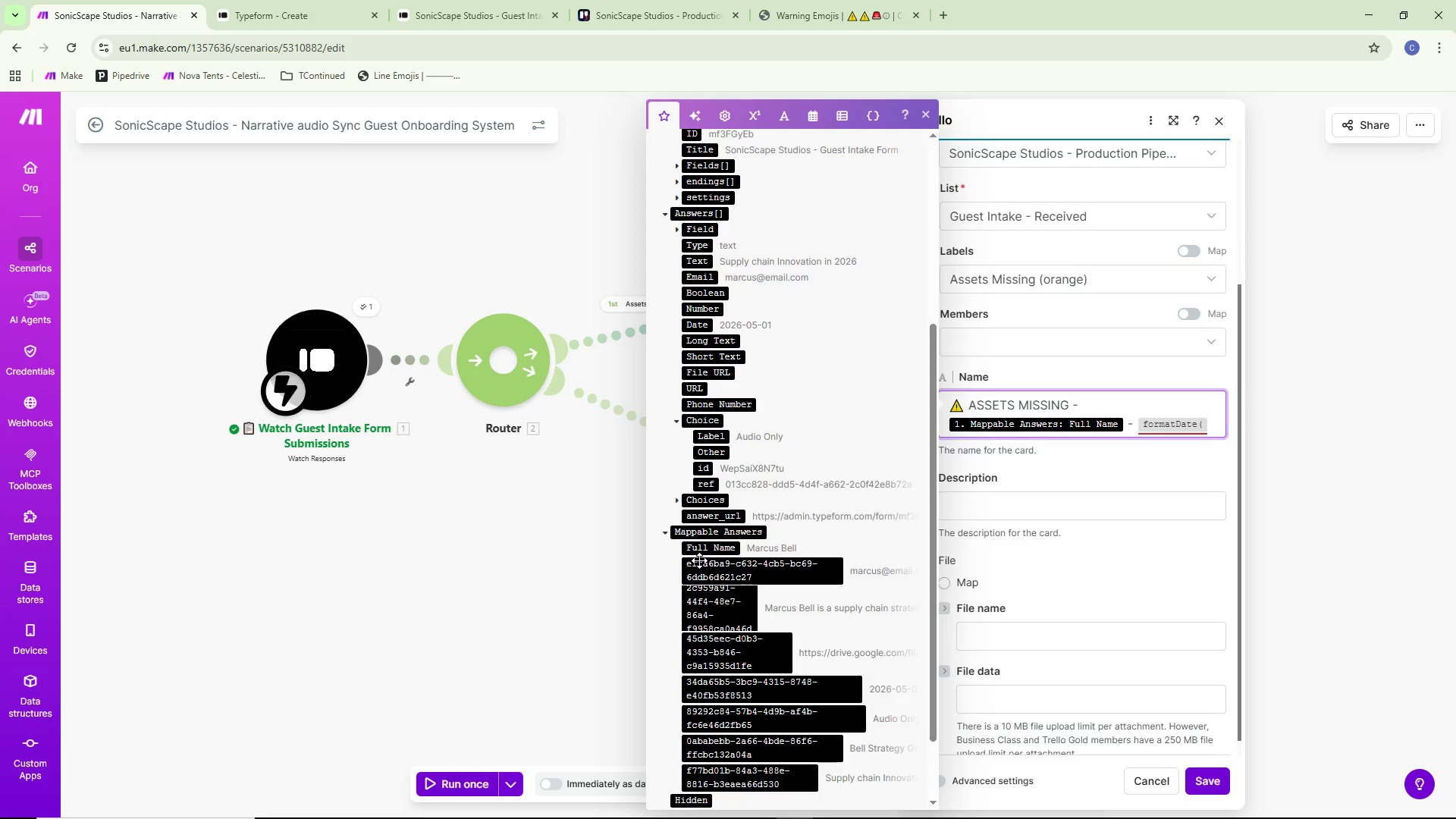 
scroll: coordinate [760, 508], scroll_direction: down, amount: 4.0
 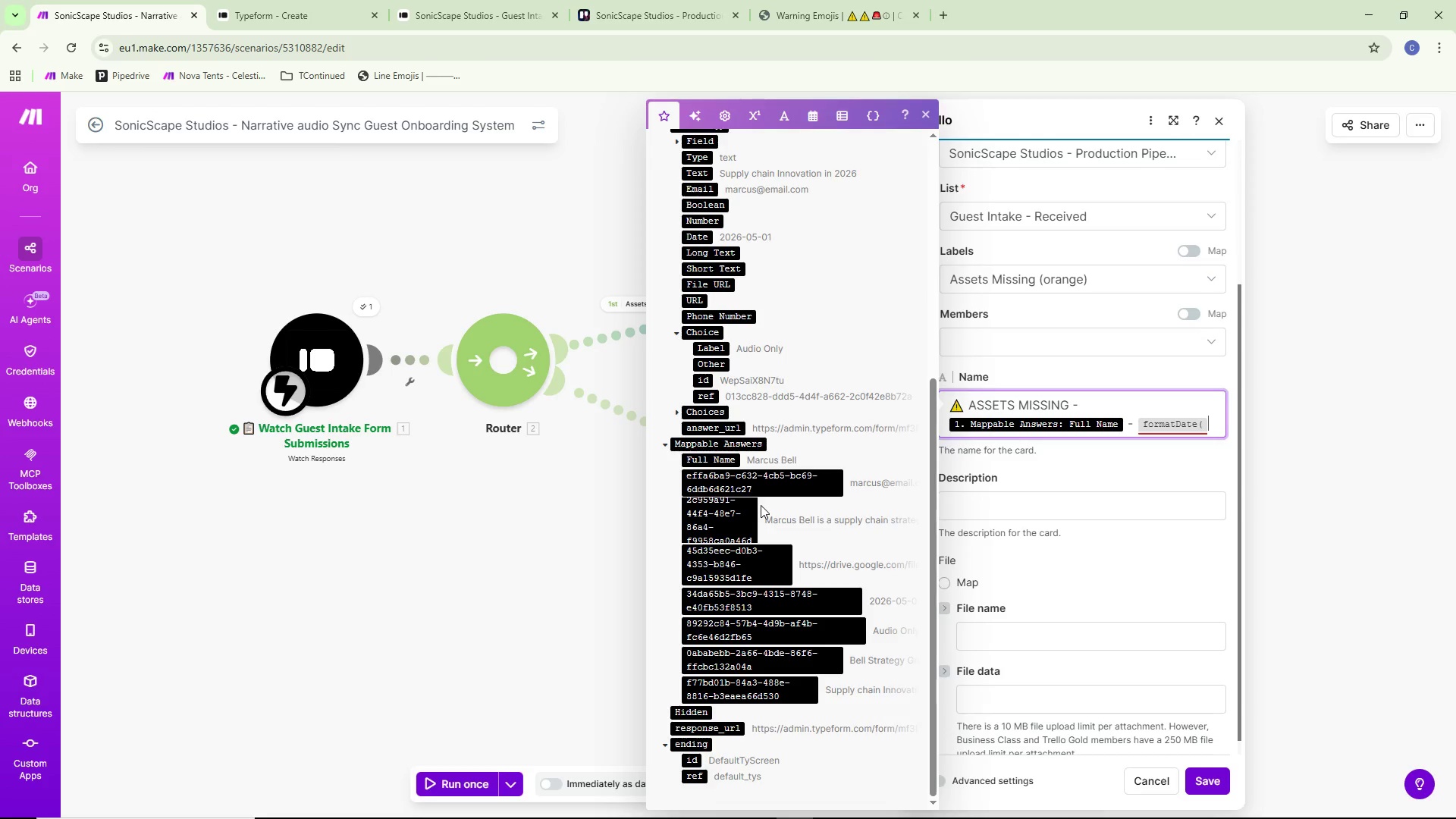 
scroll: coordinate [761, 504], scroll_direction: up, amount: 2.0
 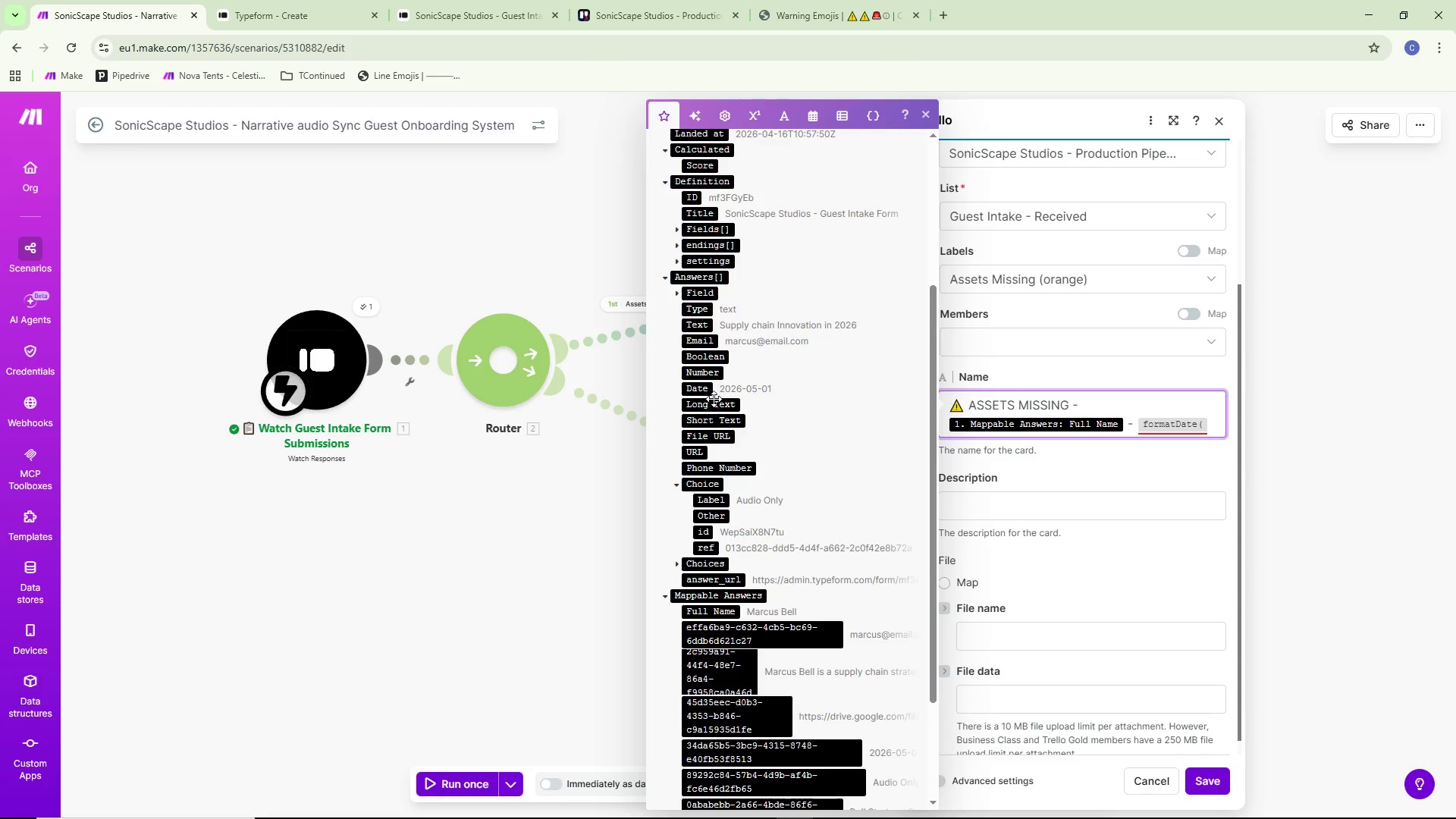 
scroll: coordinate [781, 350], scroll_direction: down, amount: 7.0
 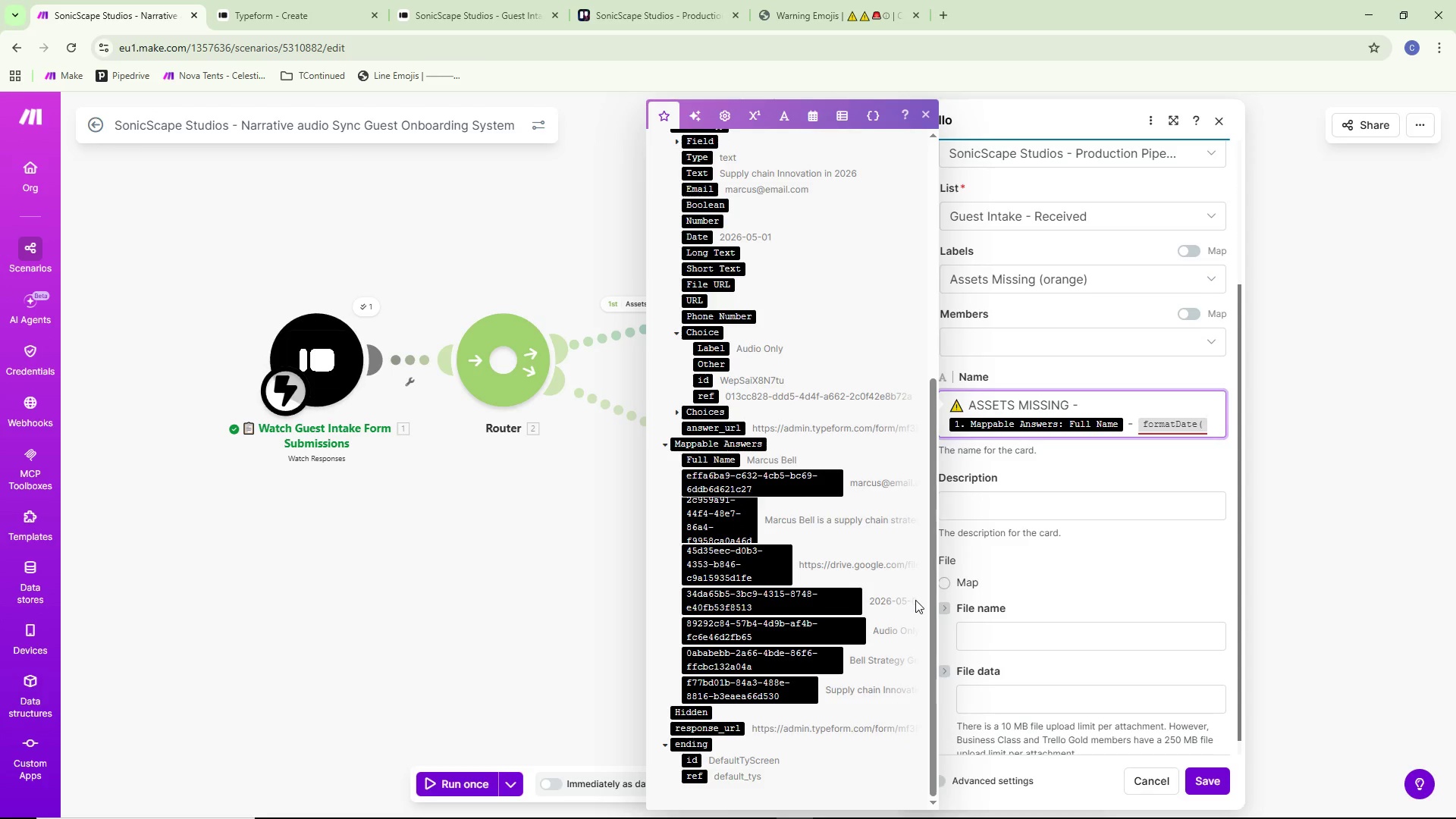 
left_click([826, 605])
 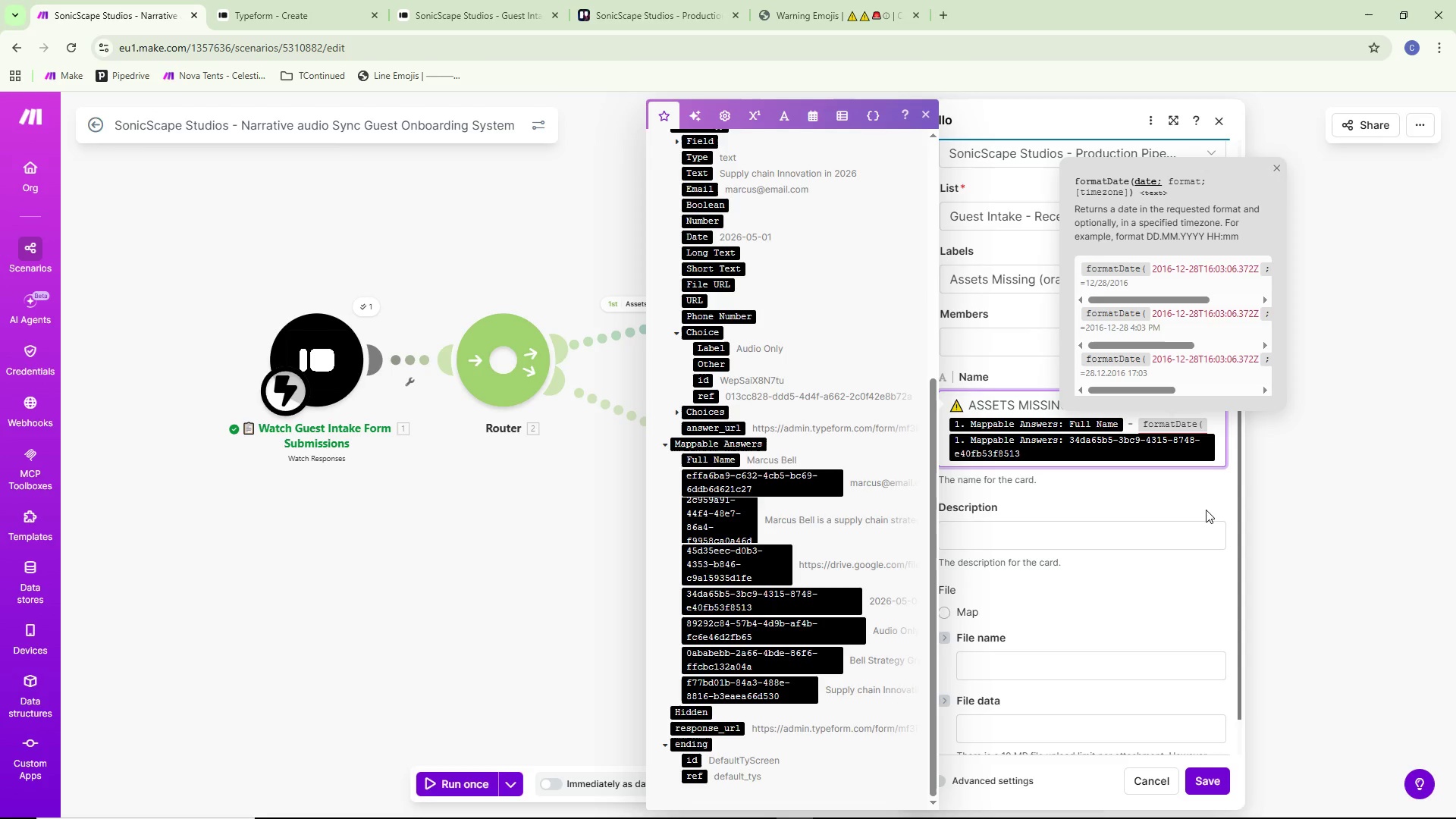 
wait(6.83)
 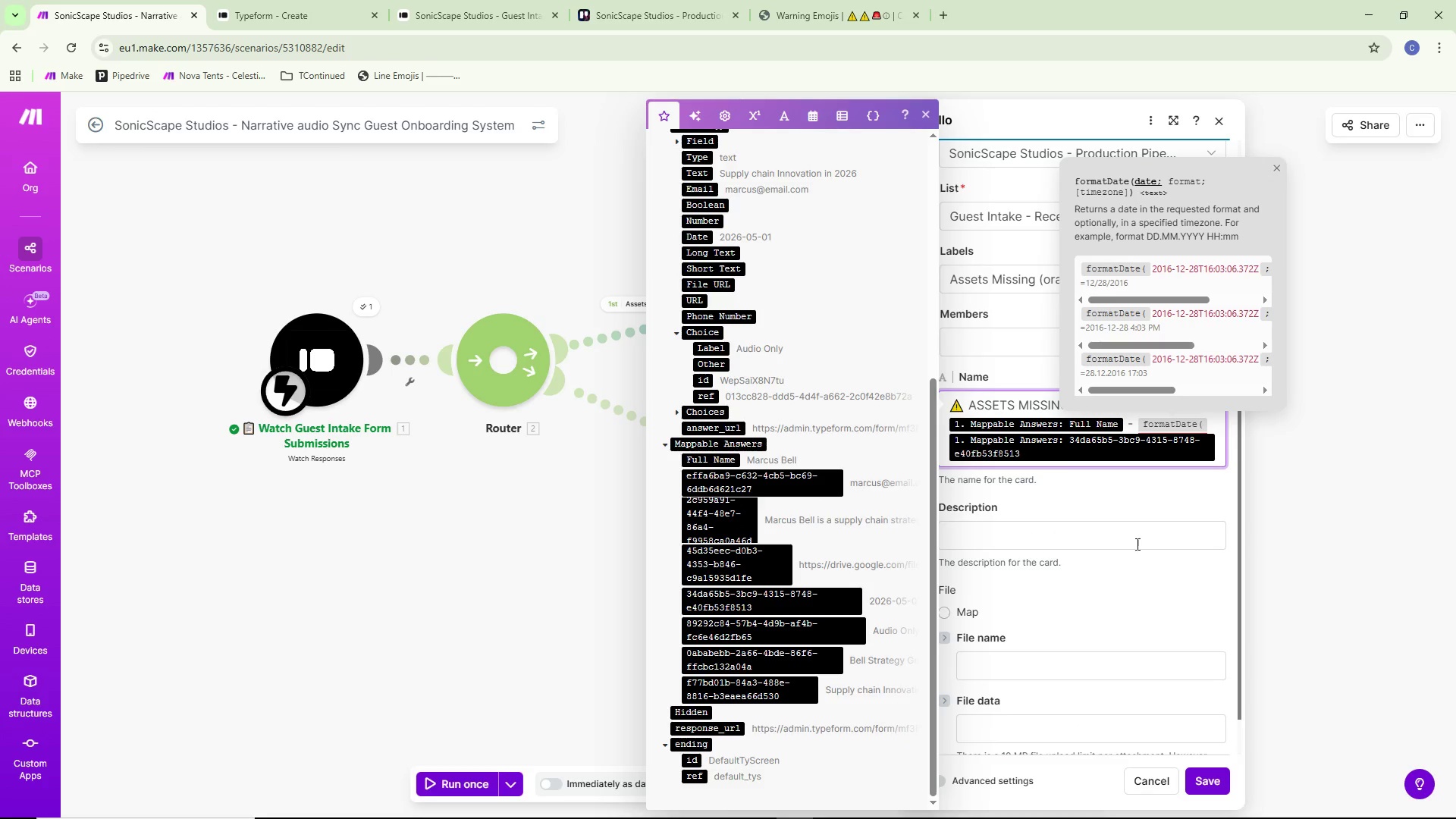 
key(Semicolon)
 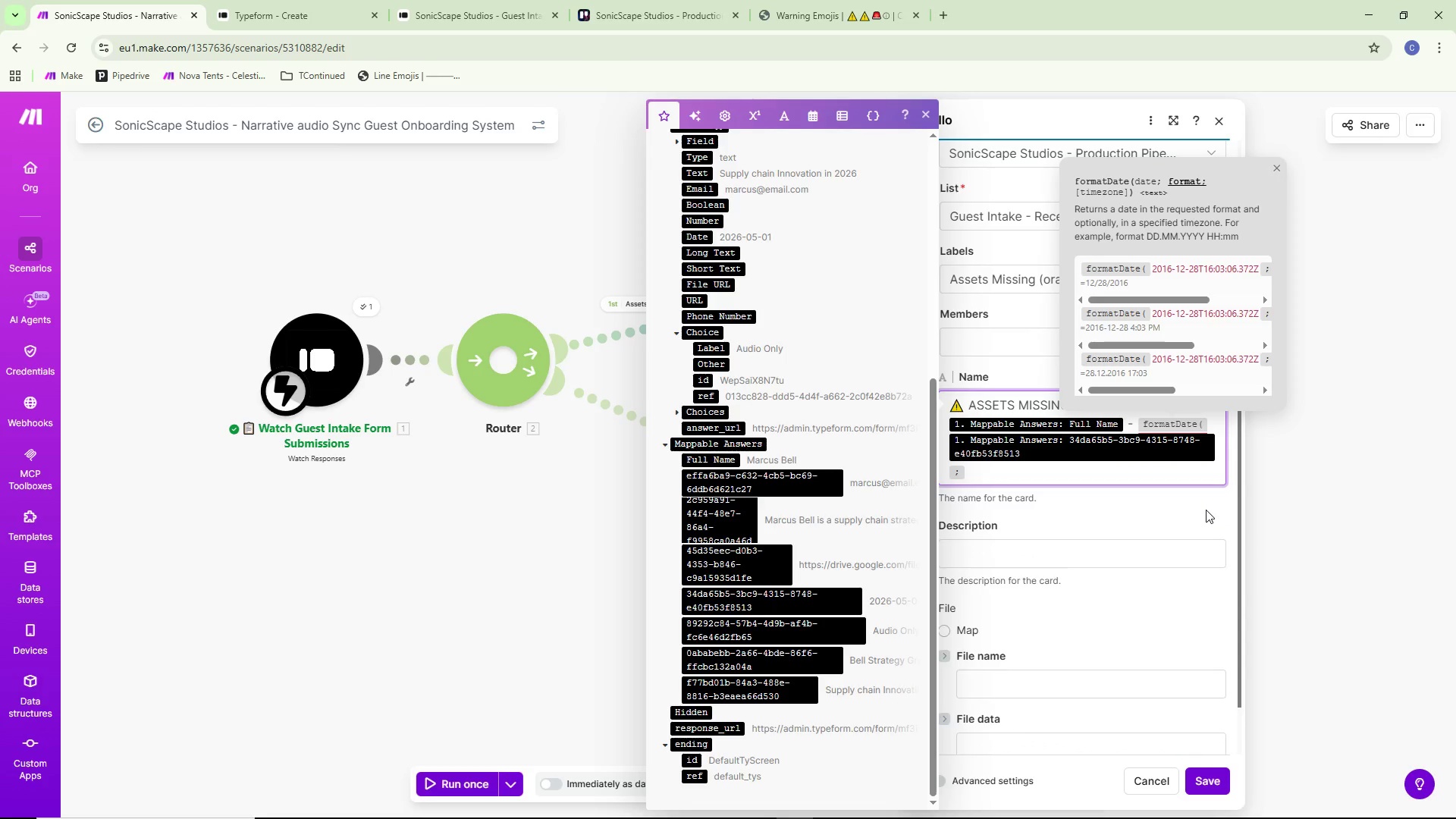 
type(YYYY)
 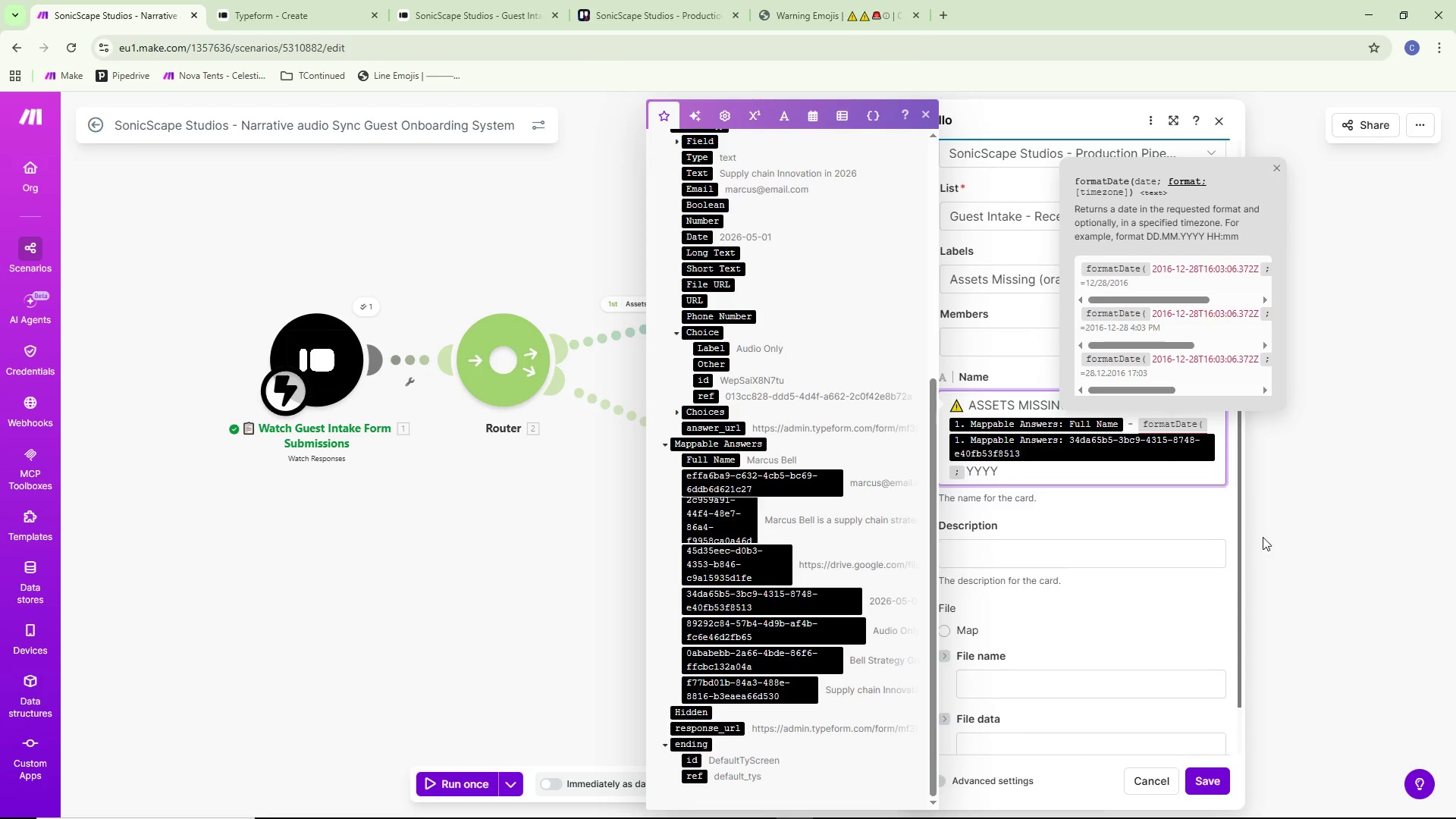 
type(__)
key(Backspace)
key(Backspace)
type(-MM-DD))
 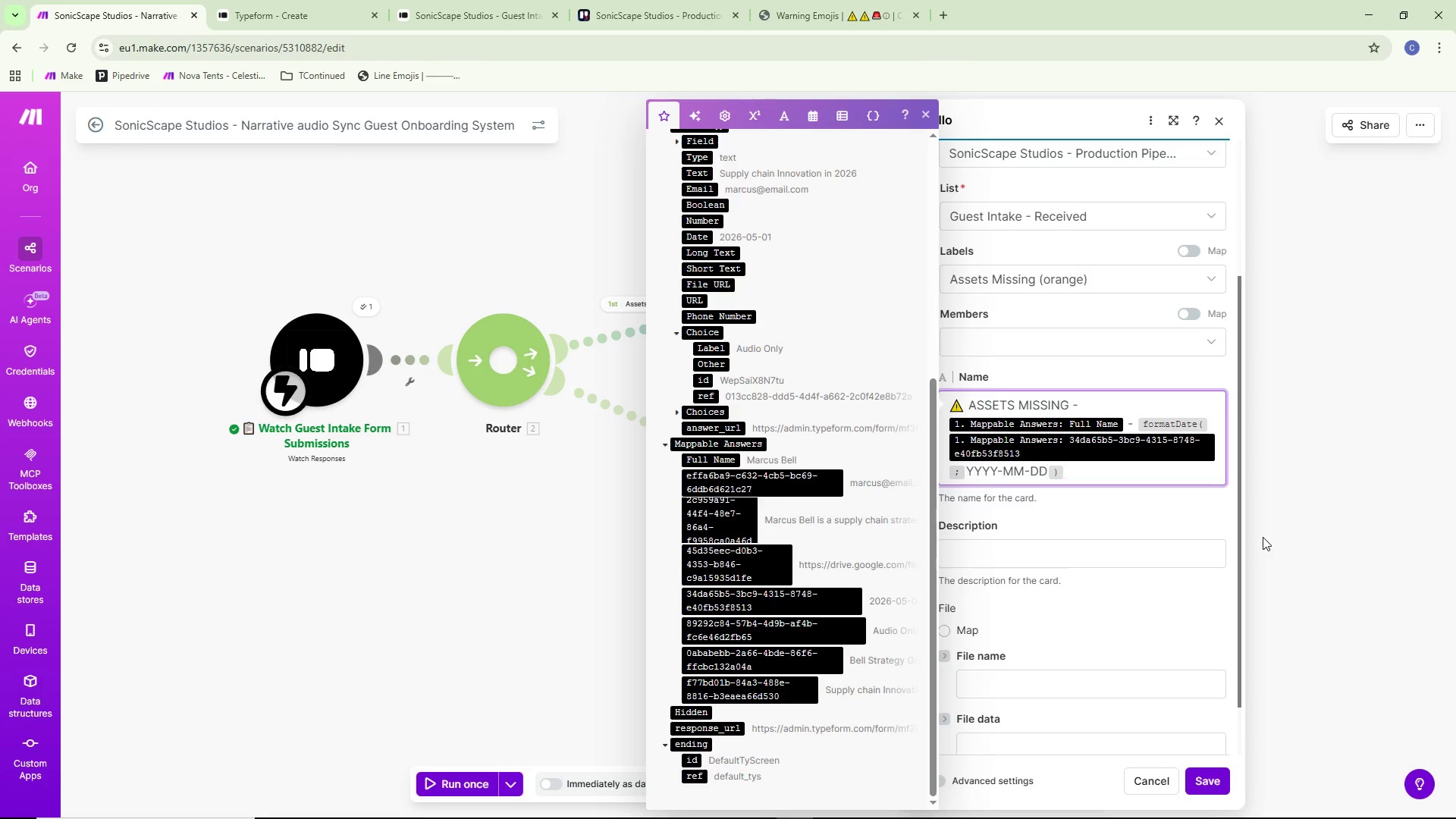 
left_click([1080, 592])
 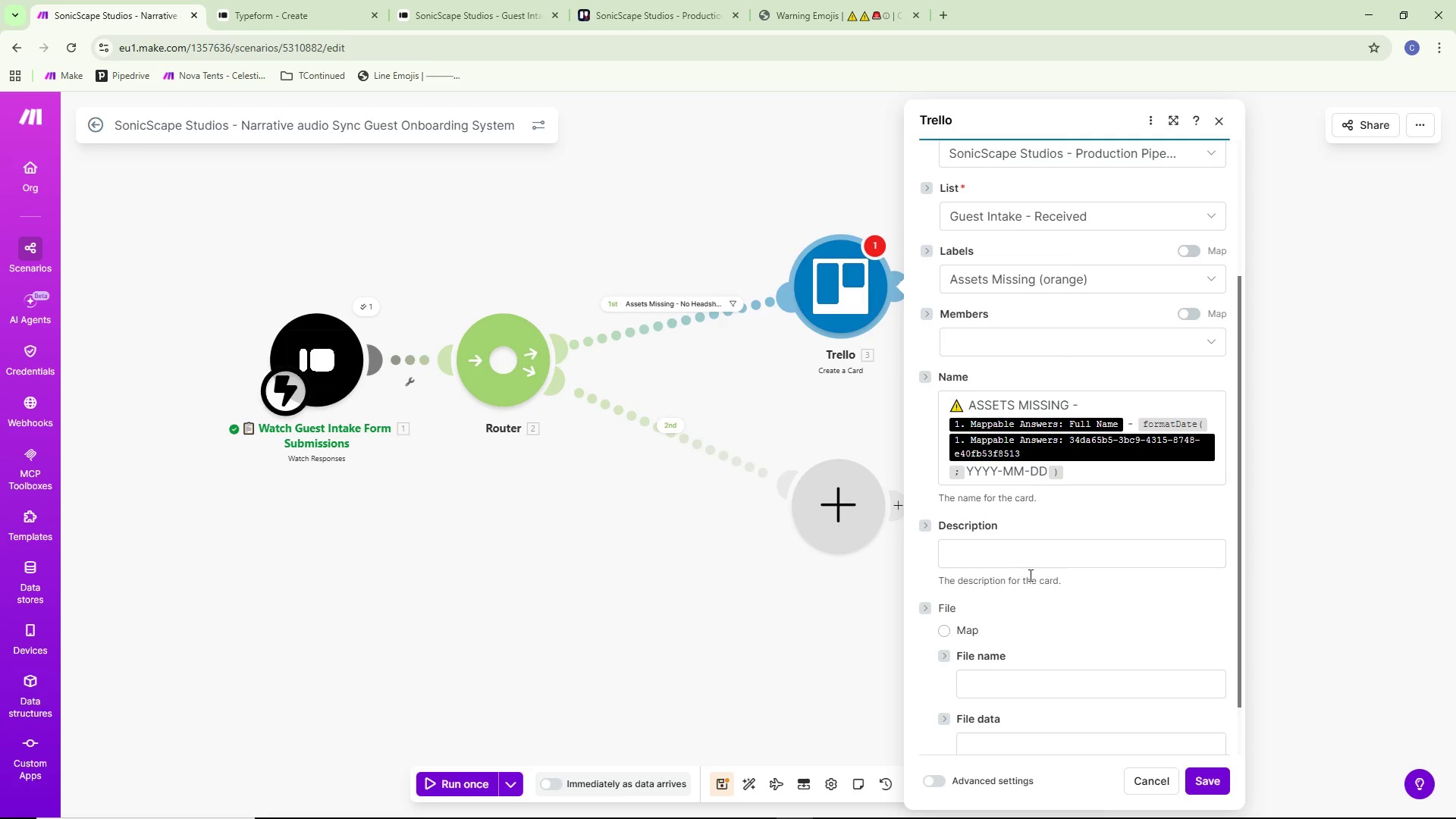 
left_click([1011, 560])
 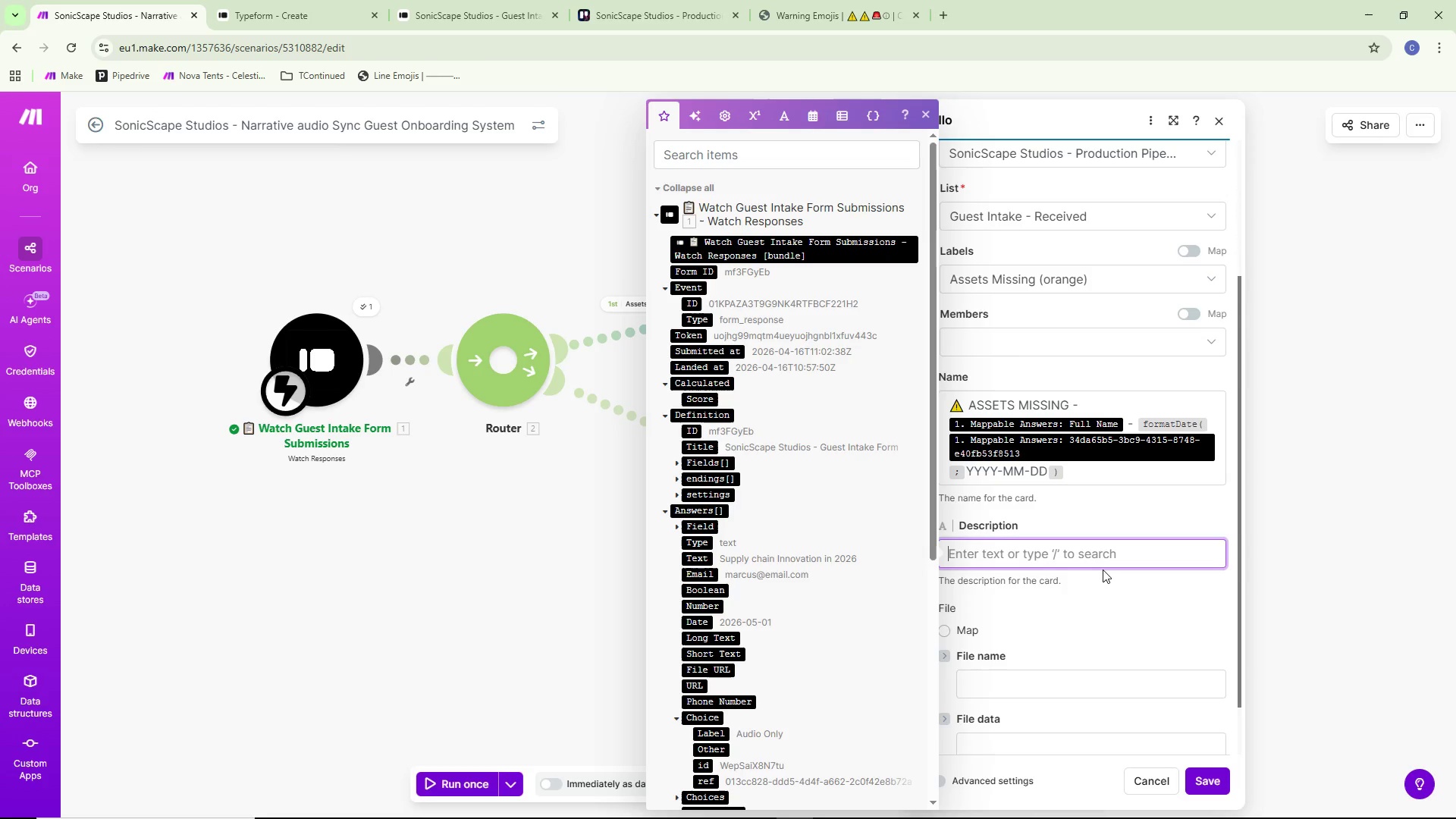 
type(GUEST:)
 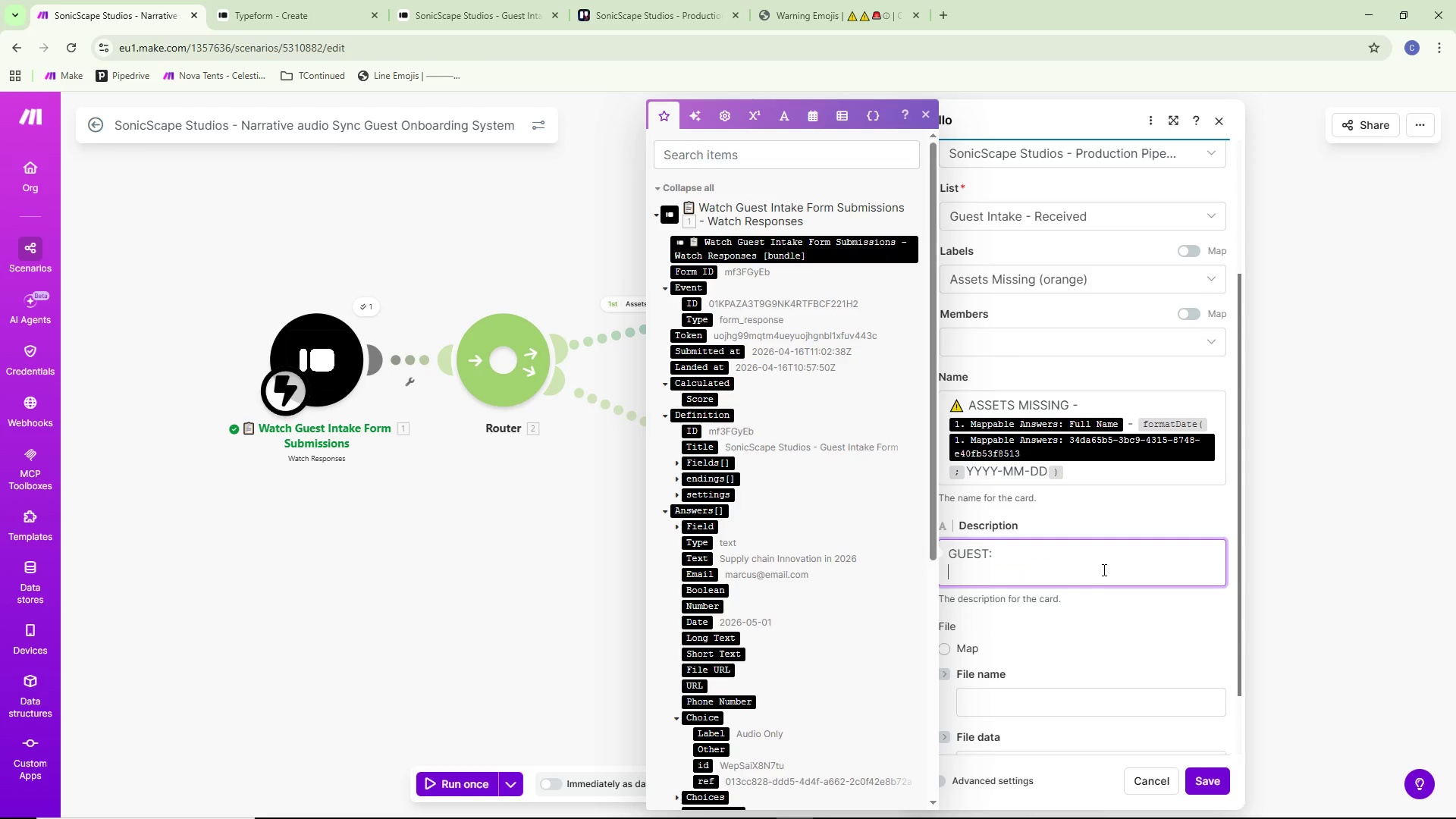 
 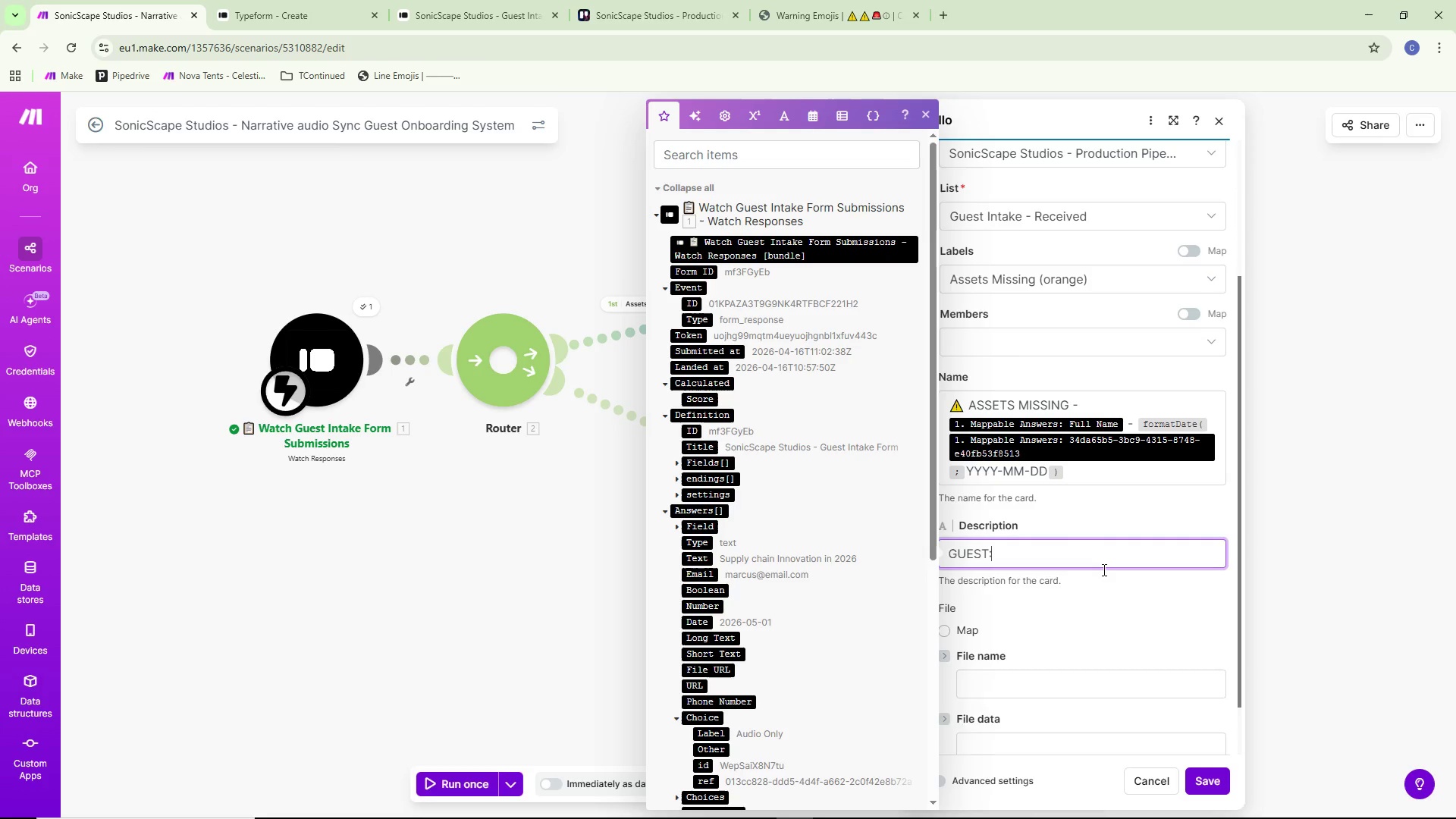 
key(Enter)
 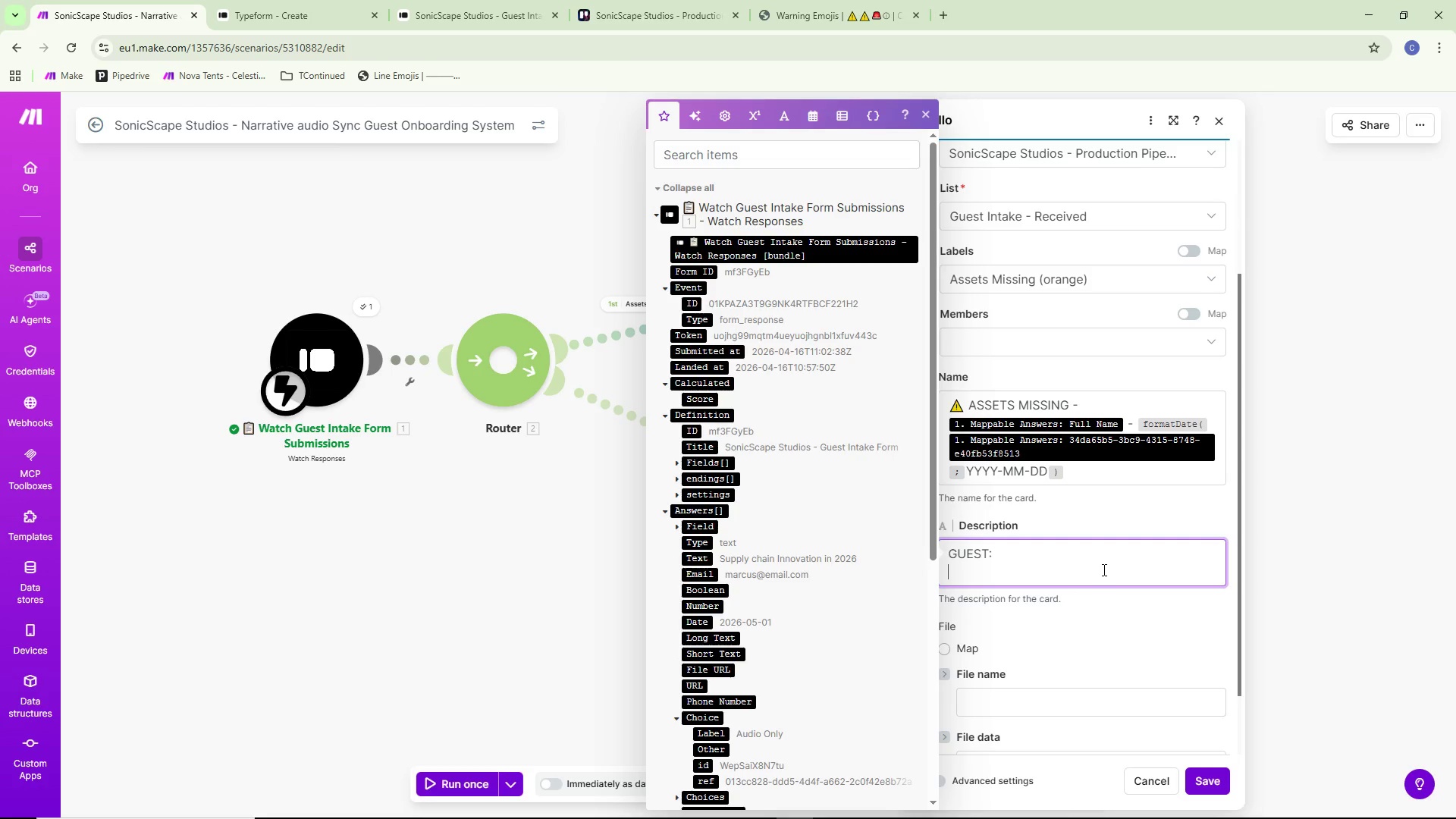 
type(EMAIL:)
 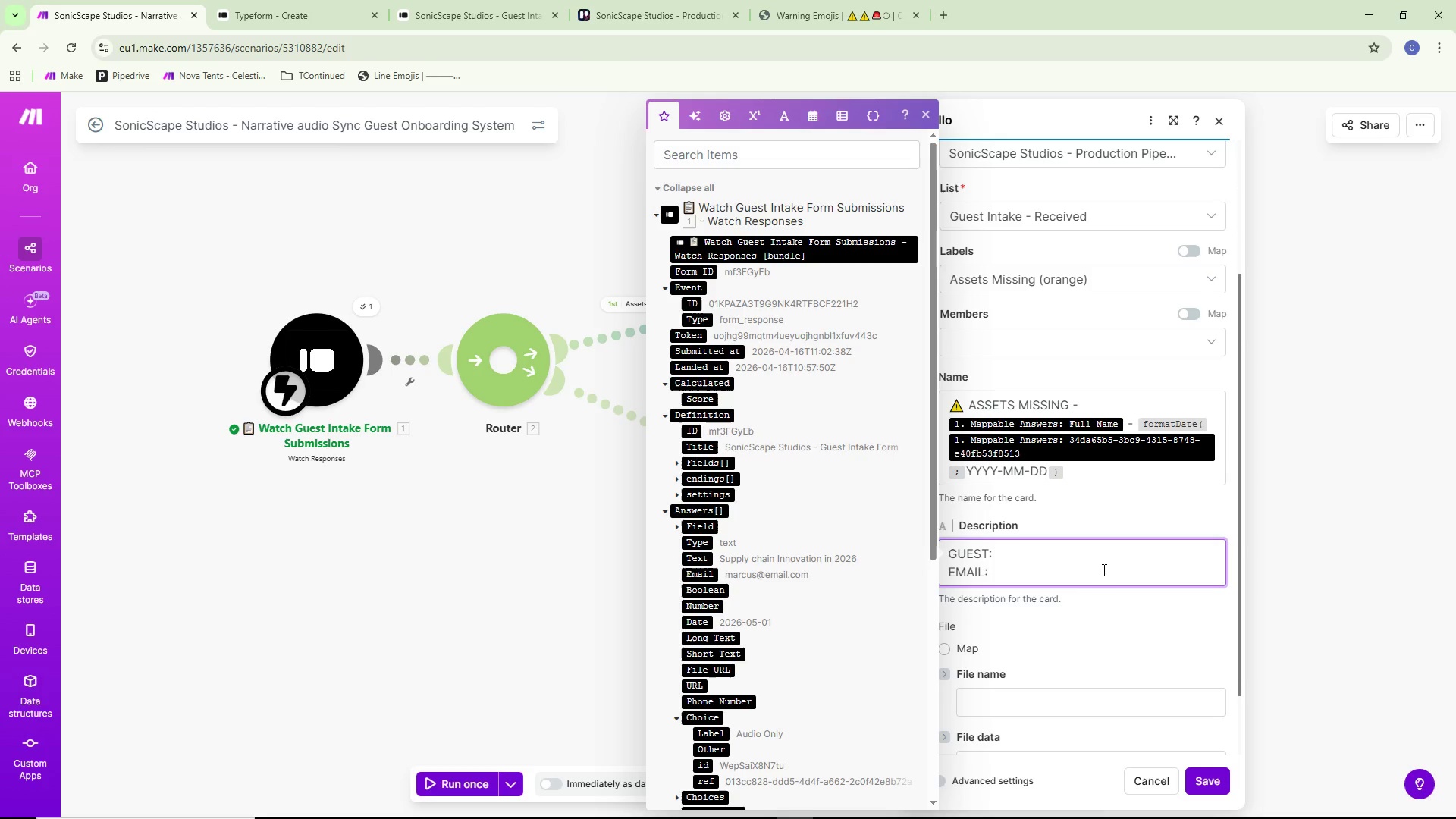 
key(Enter)
 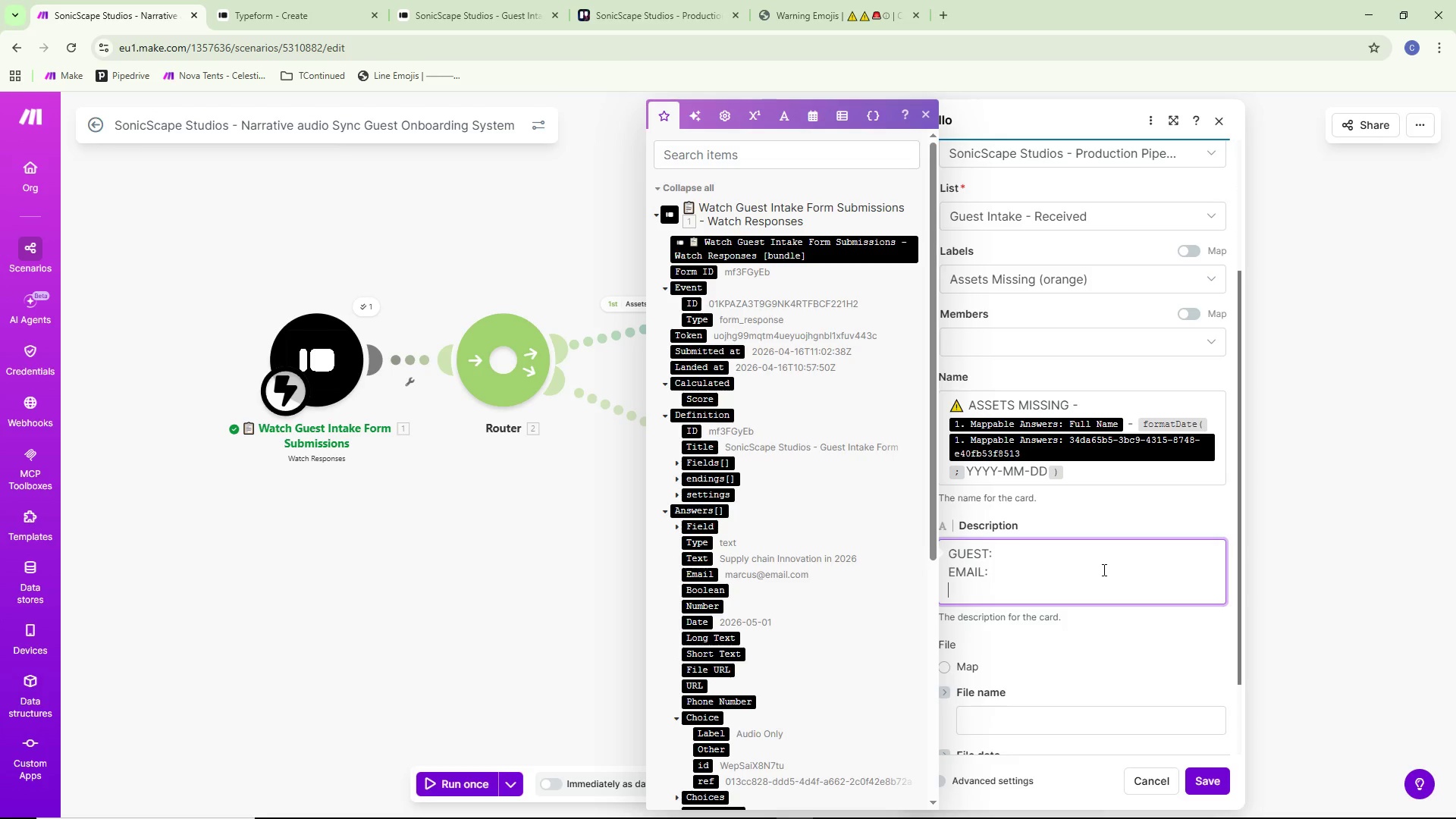 
type(COMPANY:)
 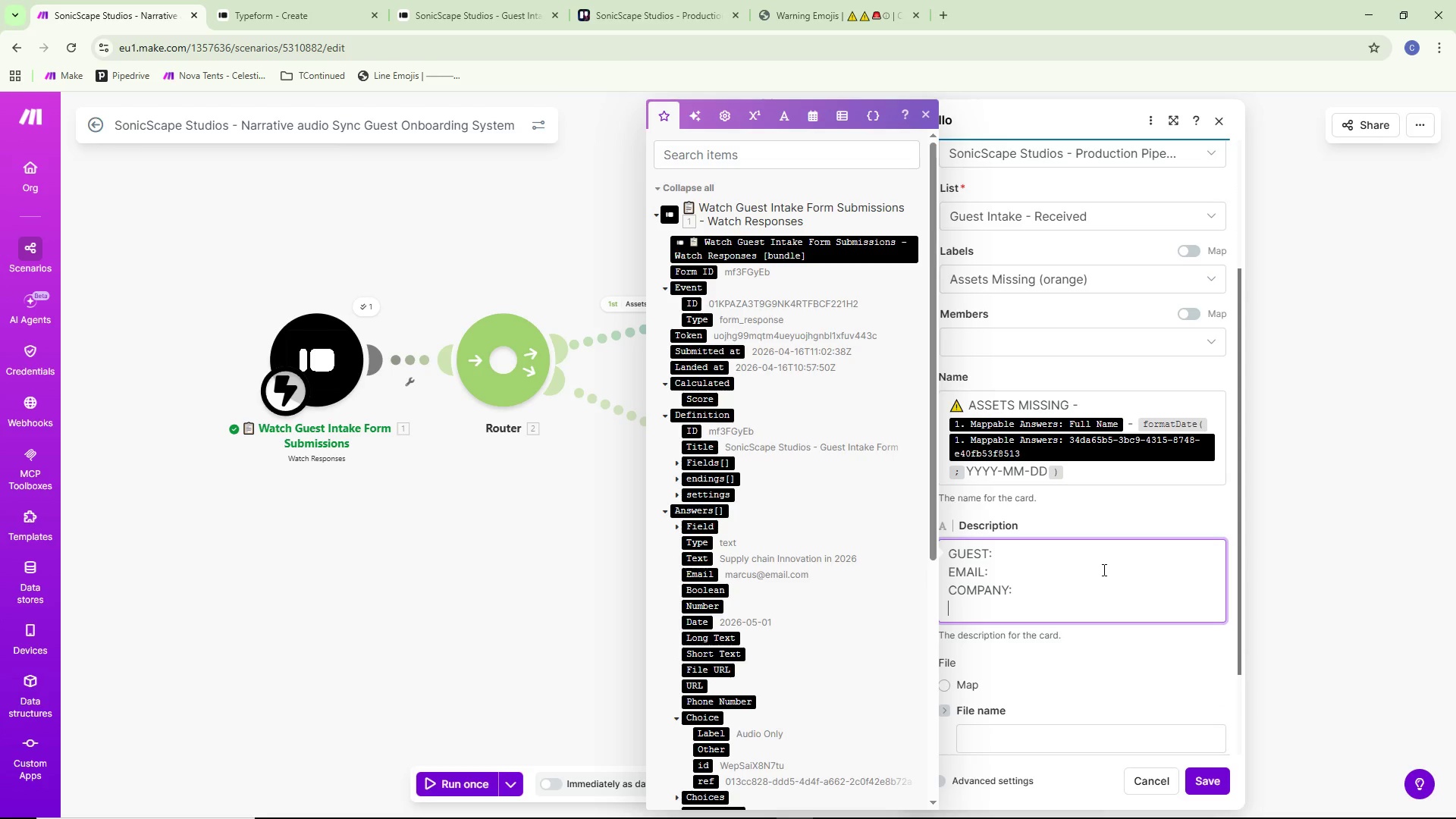 
 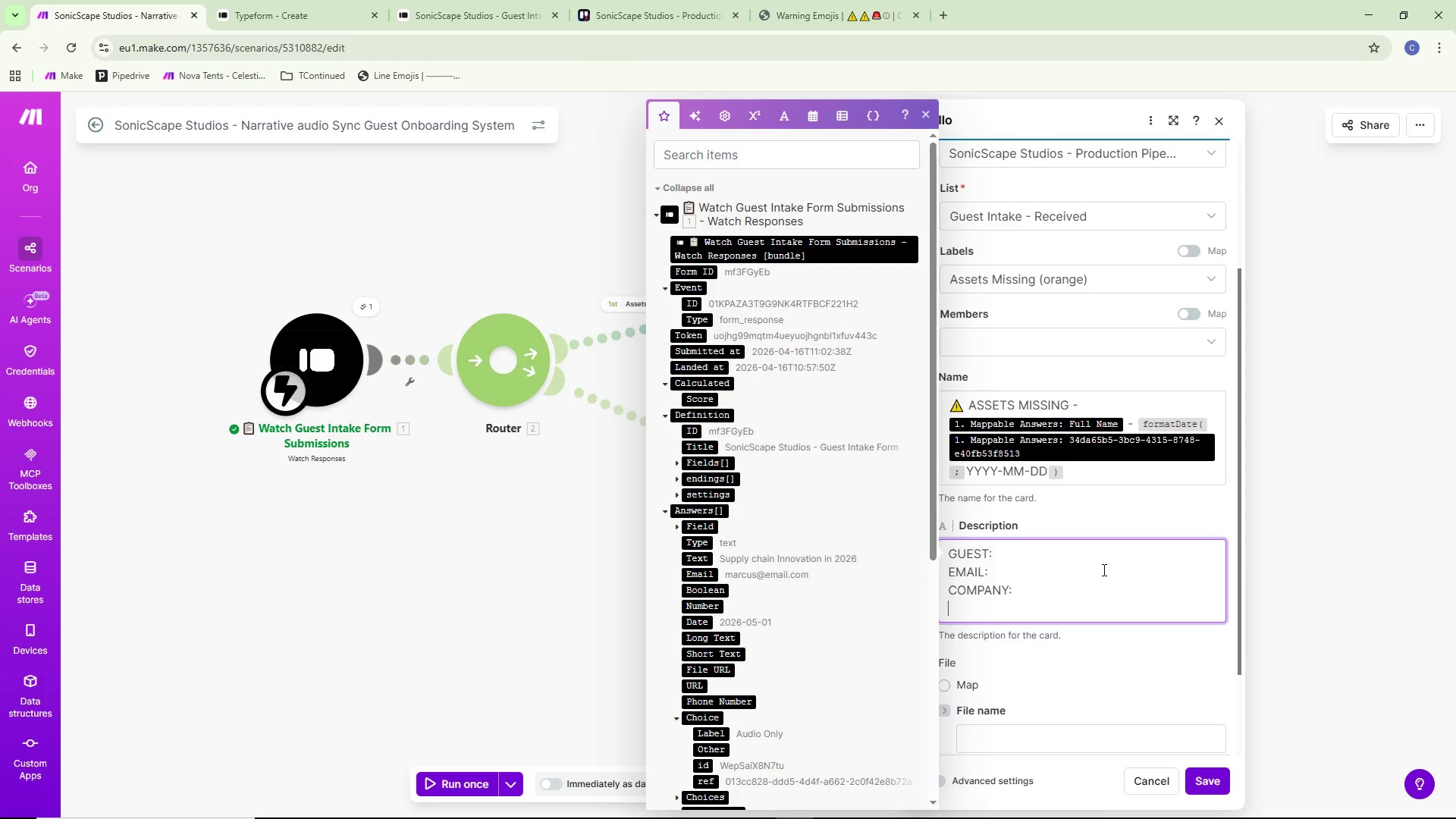 
key(Enter)
 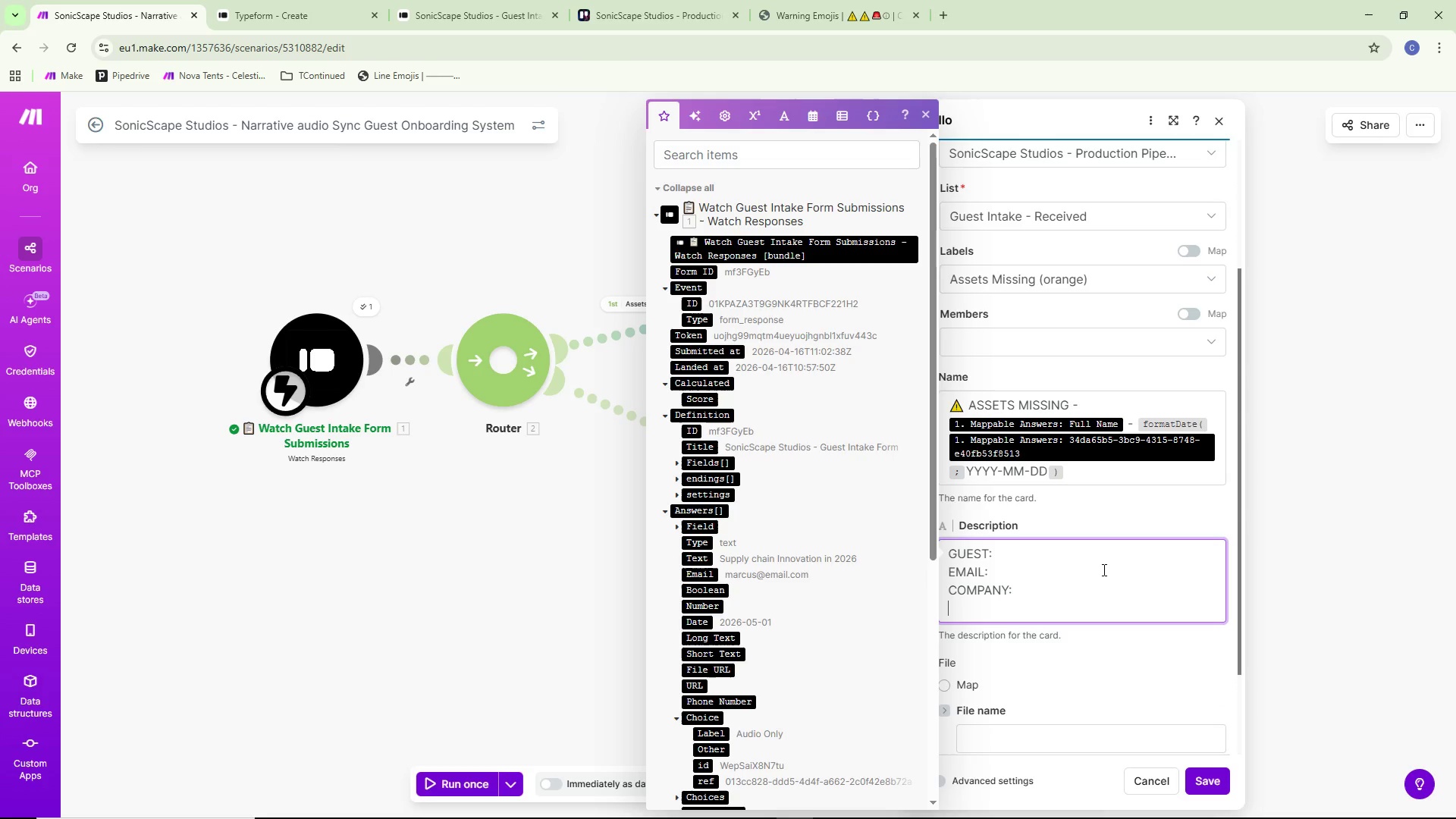 
type(RECORDINF)
key(Backspace)
type(G DATE)
 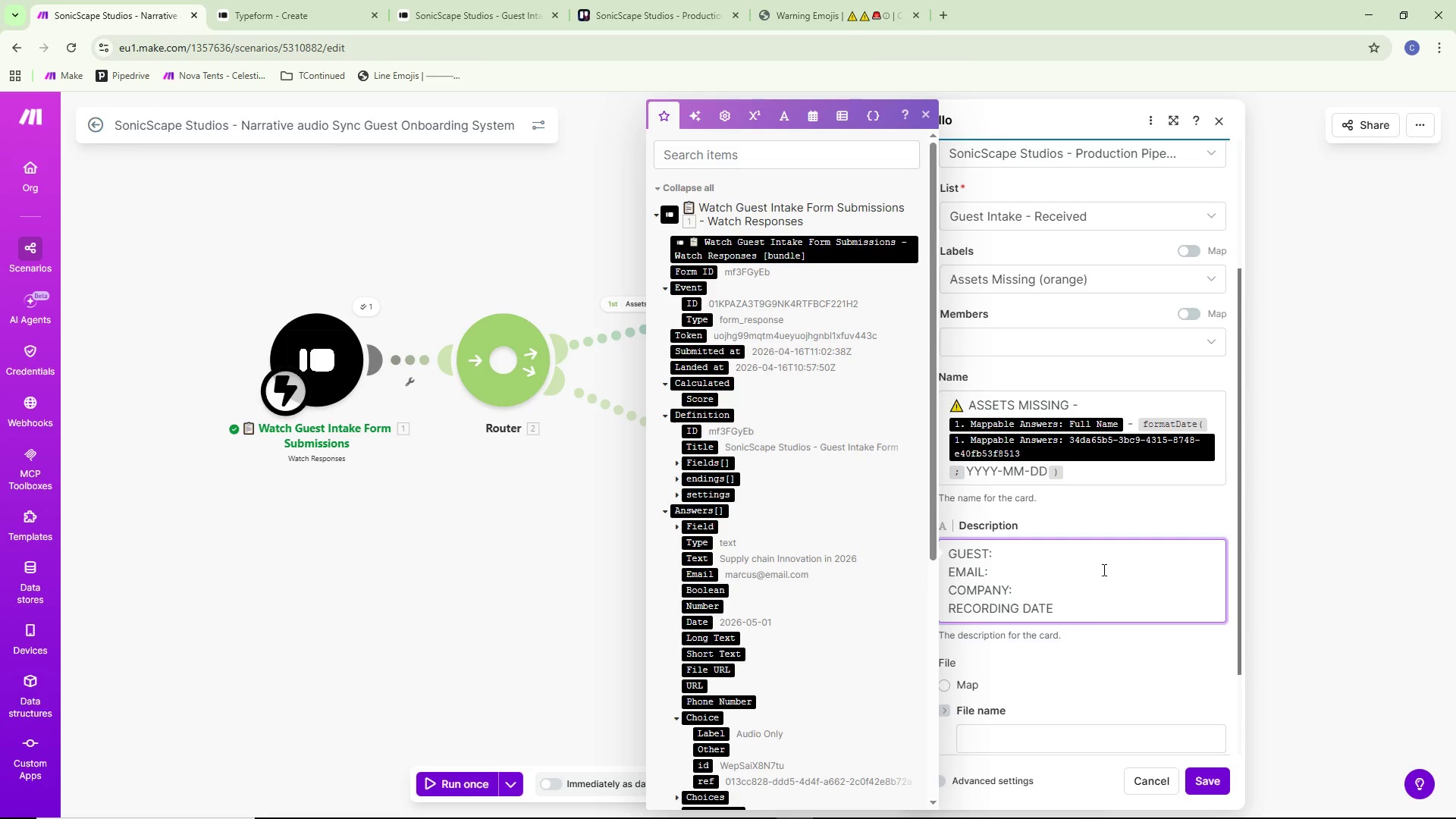 
key(Control+ControlLeft)
 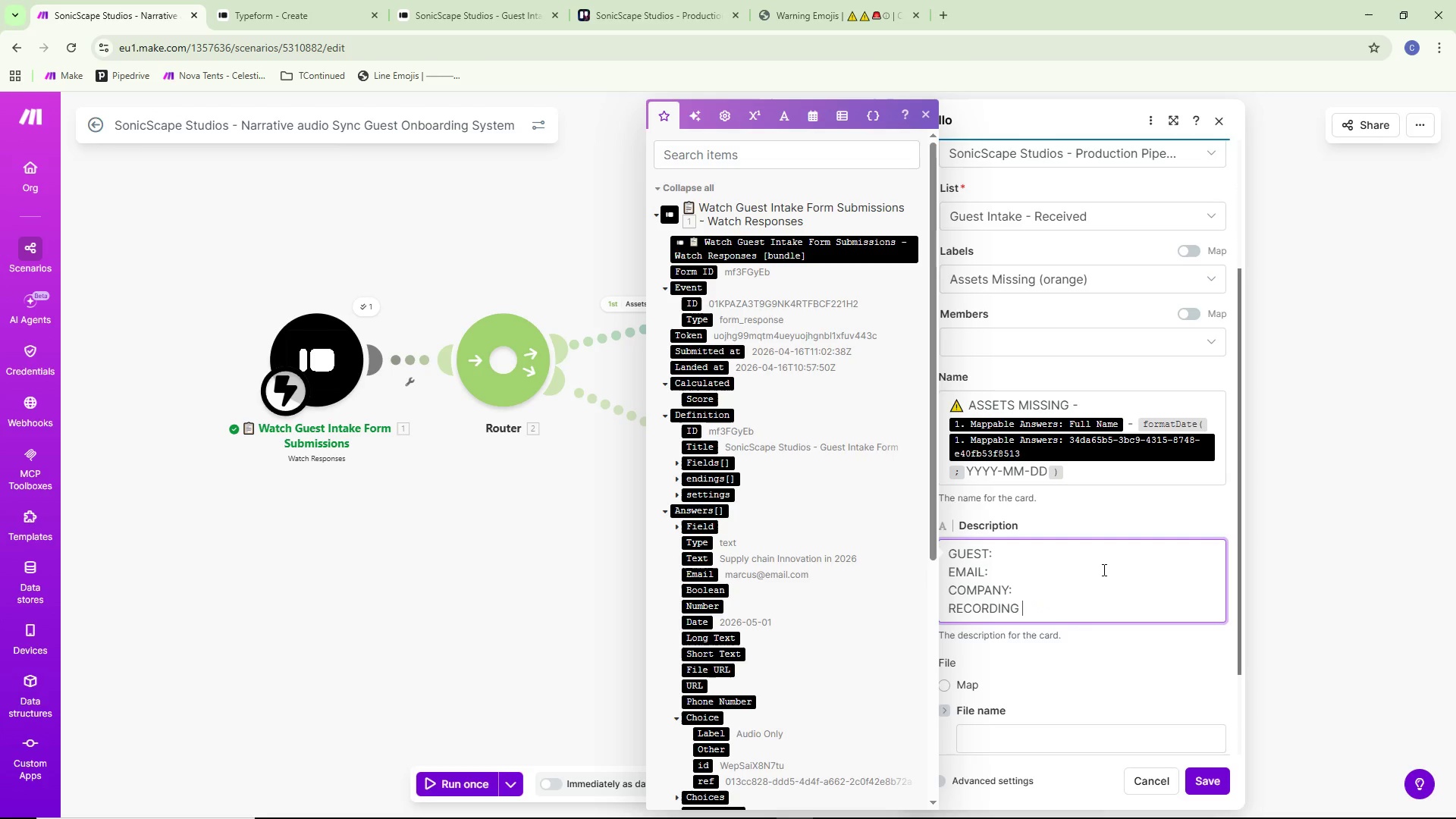 
key(Control+Backspace)
 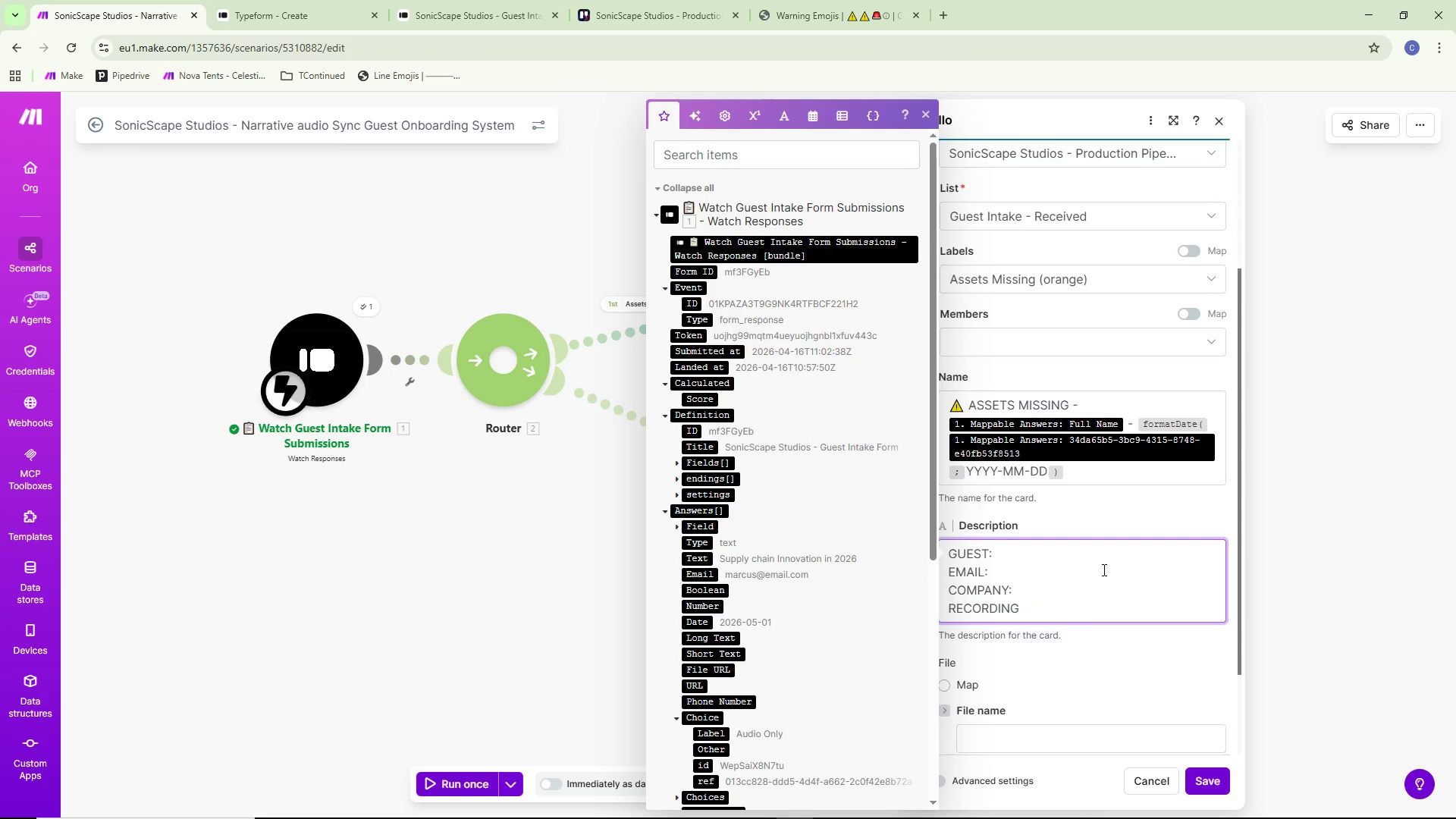 
type(TYO)
key(Backspace)
type(OE)
key(Backspace)
key(Backspace)
type(PE:)
 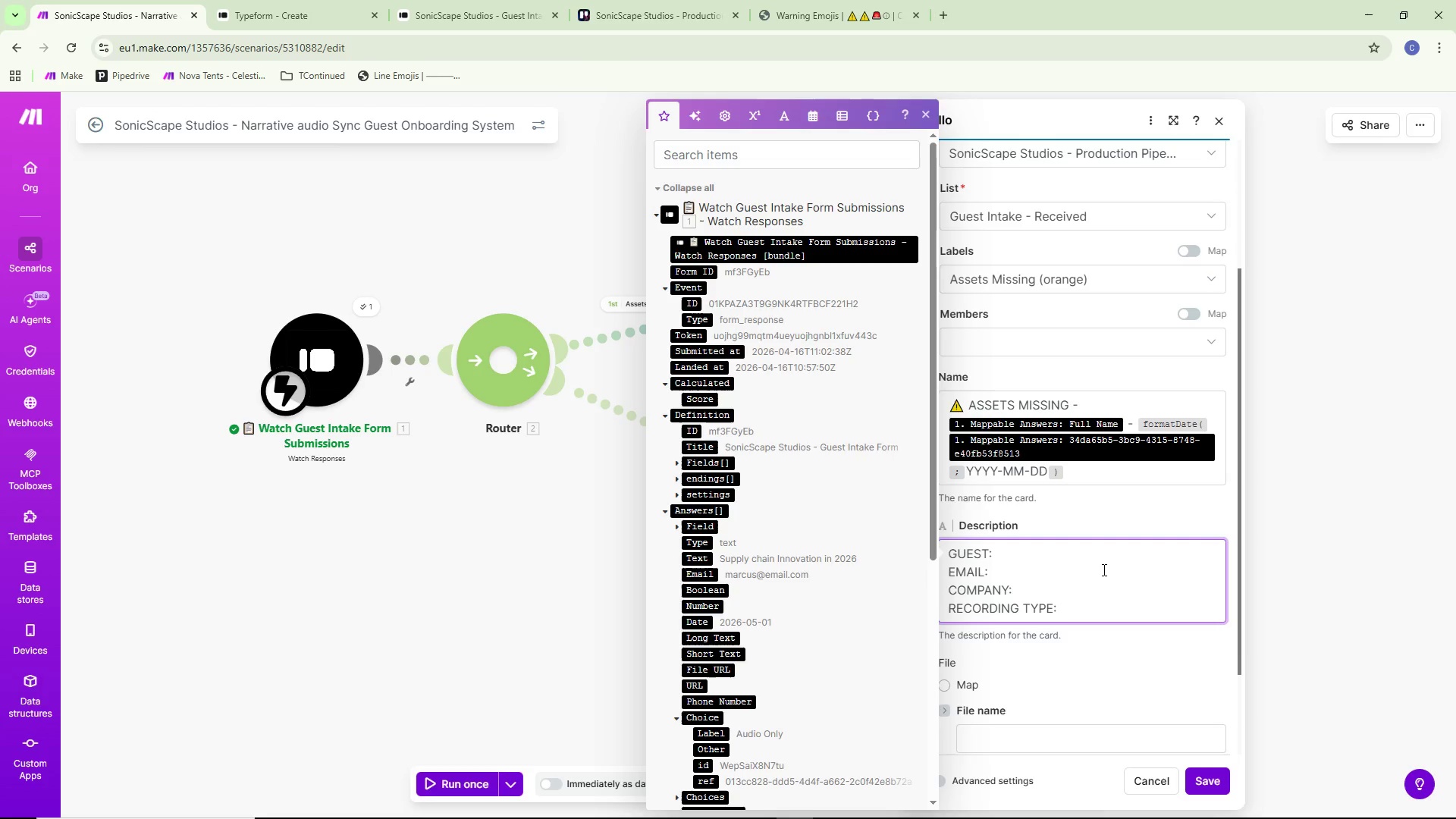 
key(Enter)
 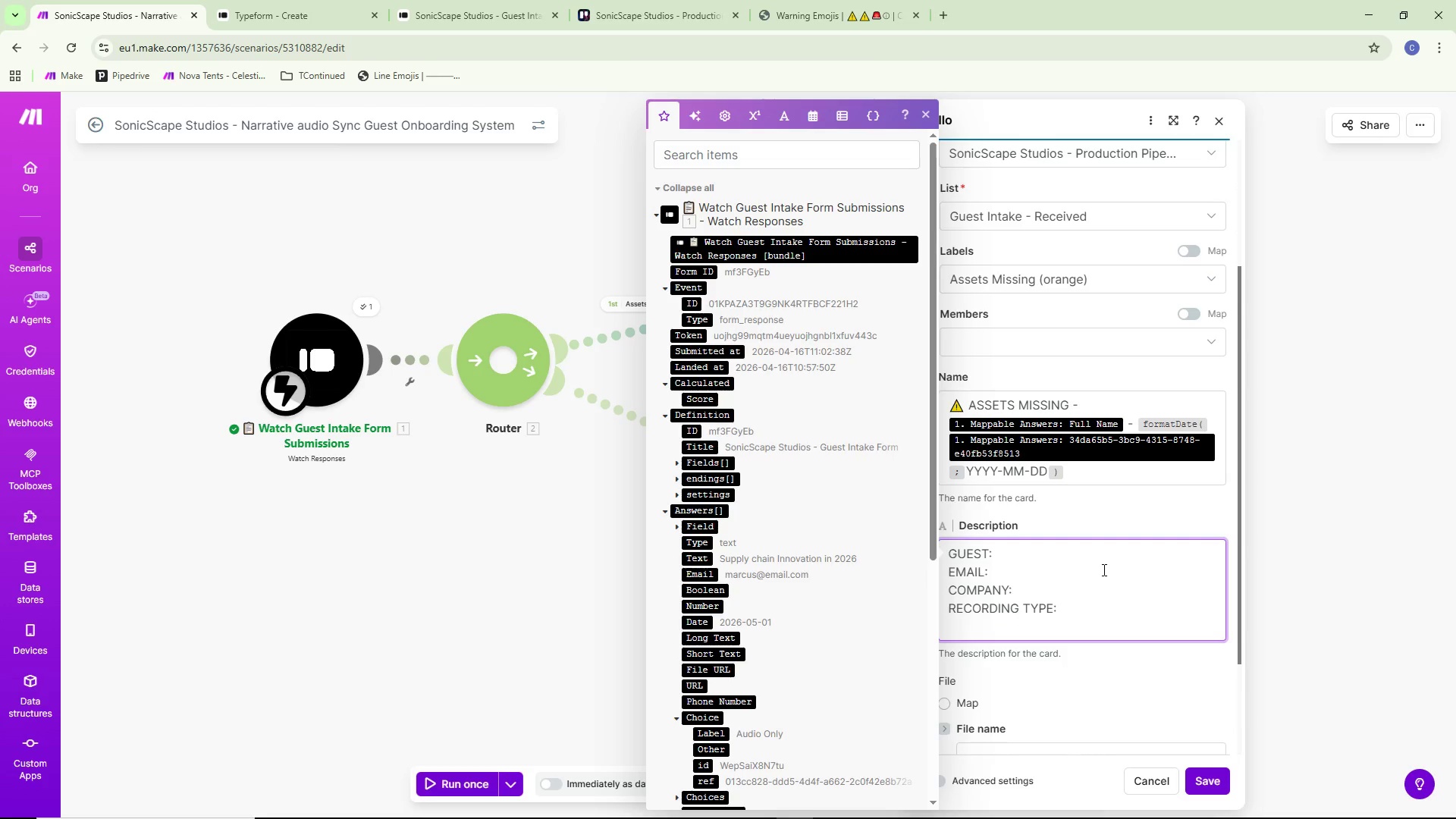 
wait(5.14)
 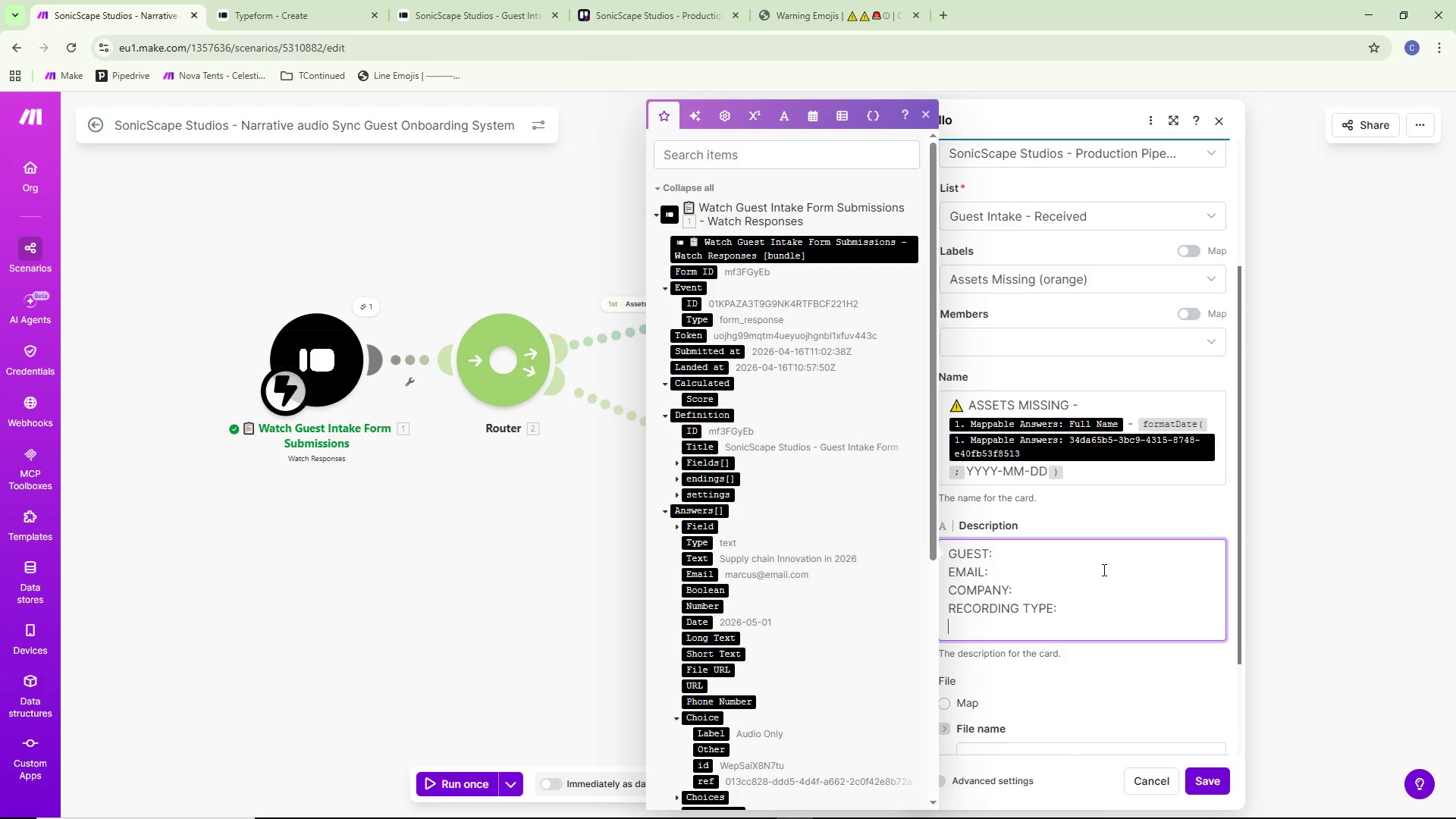 
type(PREFERE)
key(Backspace)
type(RED DATA)
key(Backspace)
type(E: )
 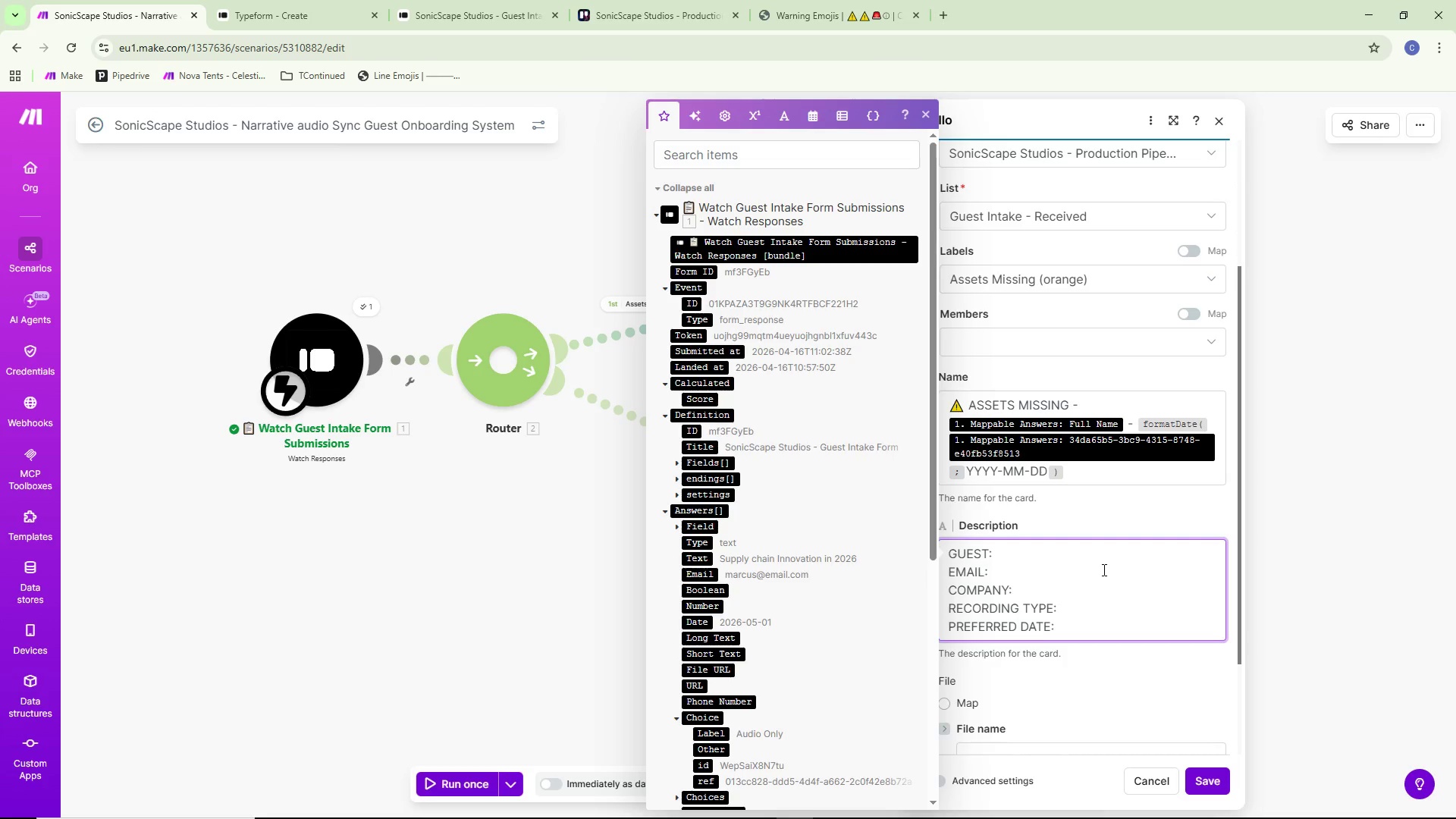 
key(Enter)
 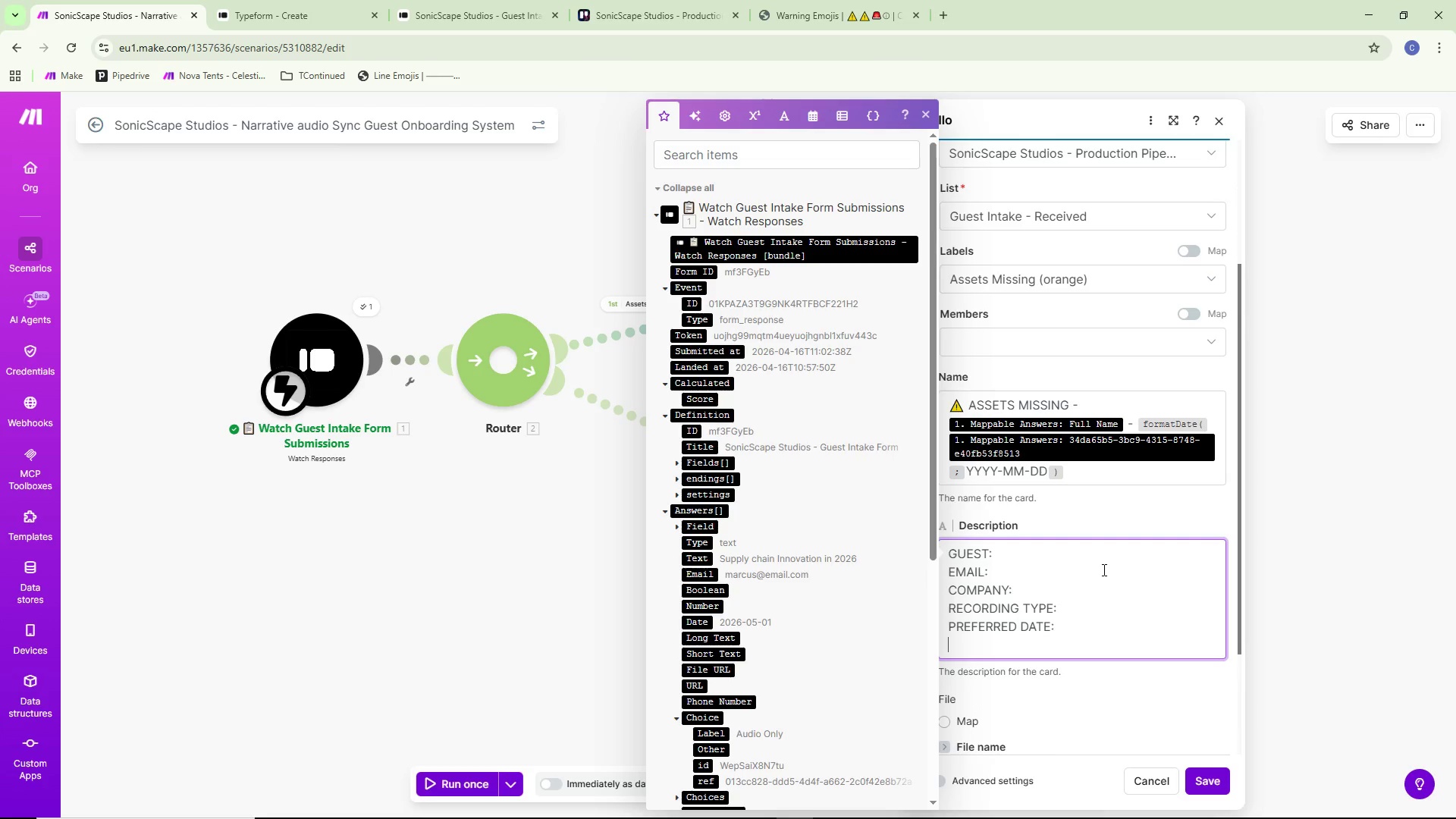 
type(E[)
key(Backspace)
type(PISODE TOPIC:)
key(Backspace)
type( :)
key(Backspace)
key(Backspace)
type(:)
 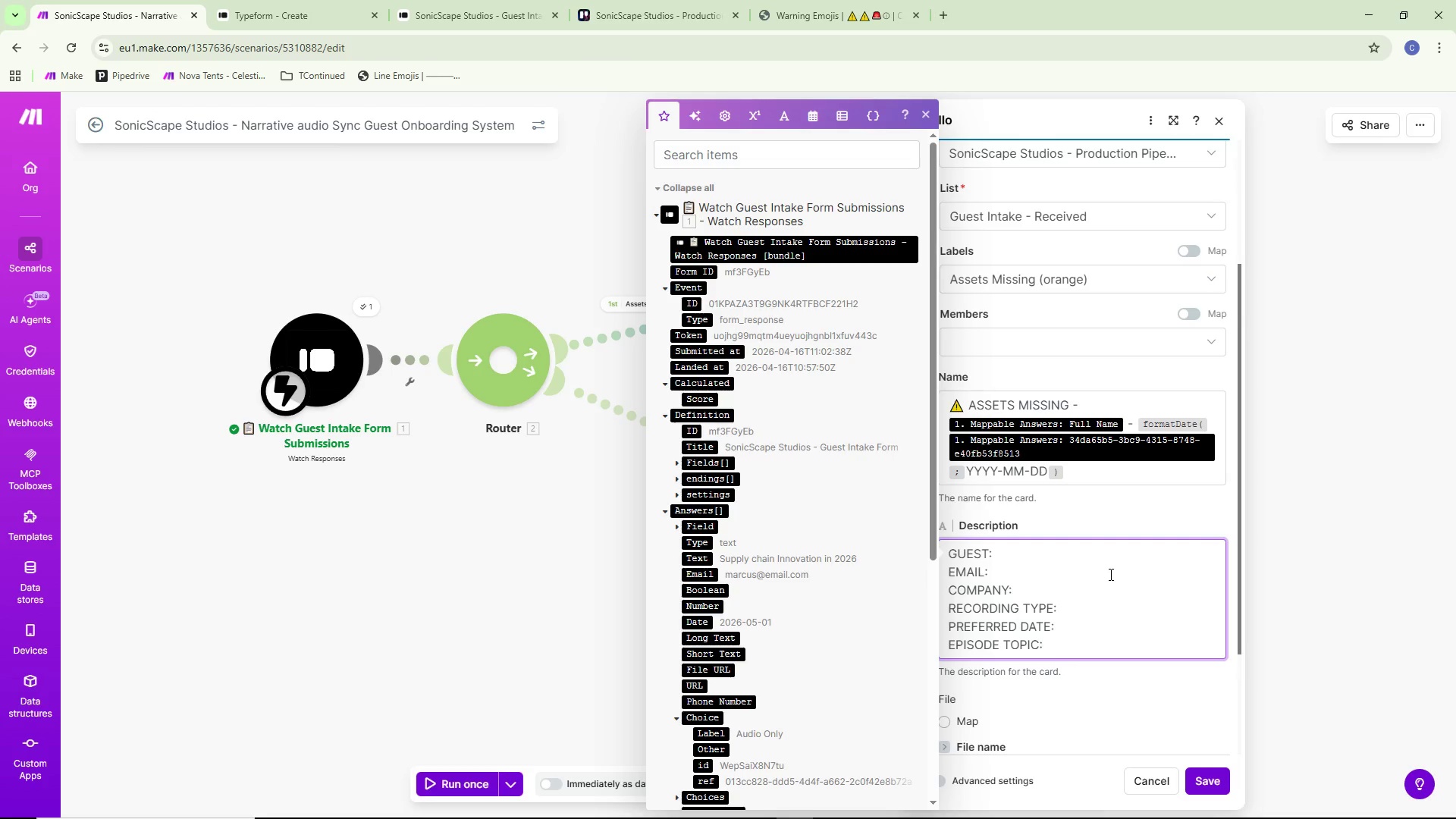 
key(Enter)
 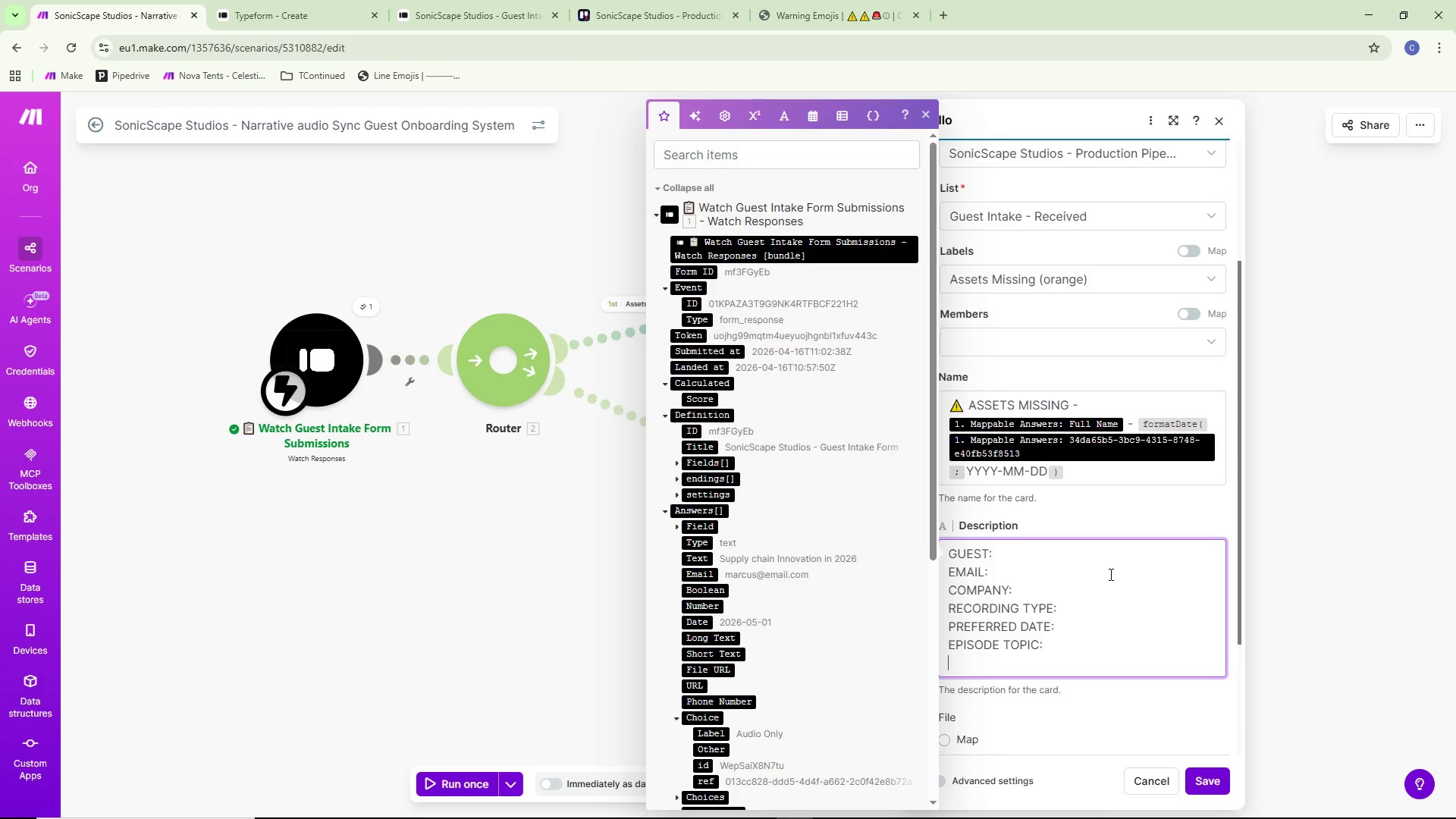 
key(Enter)
 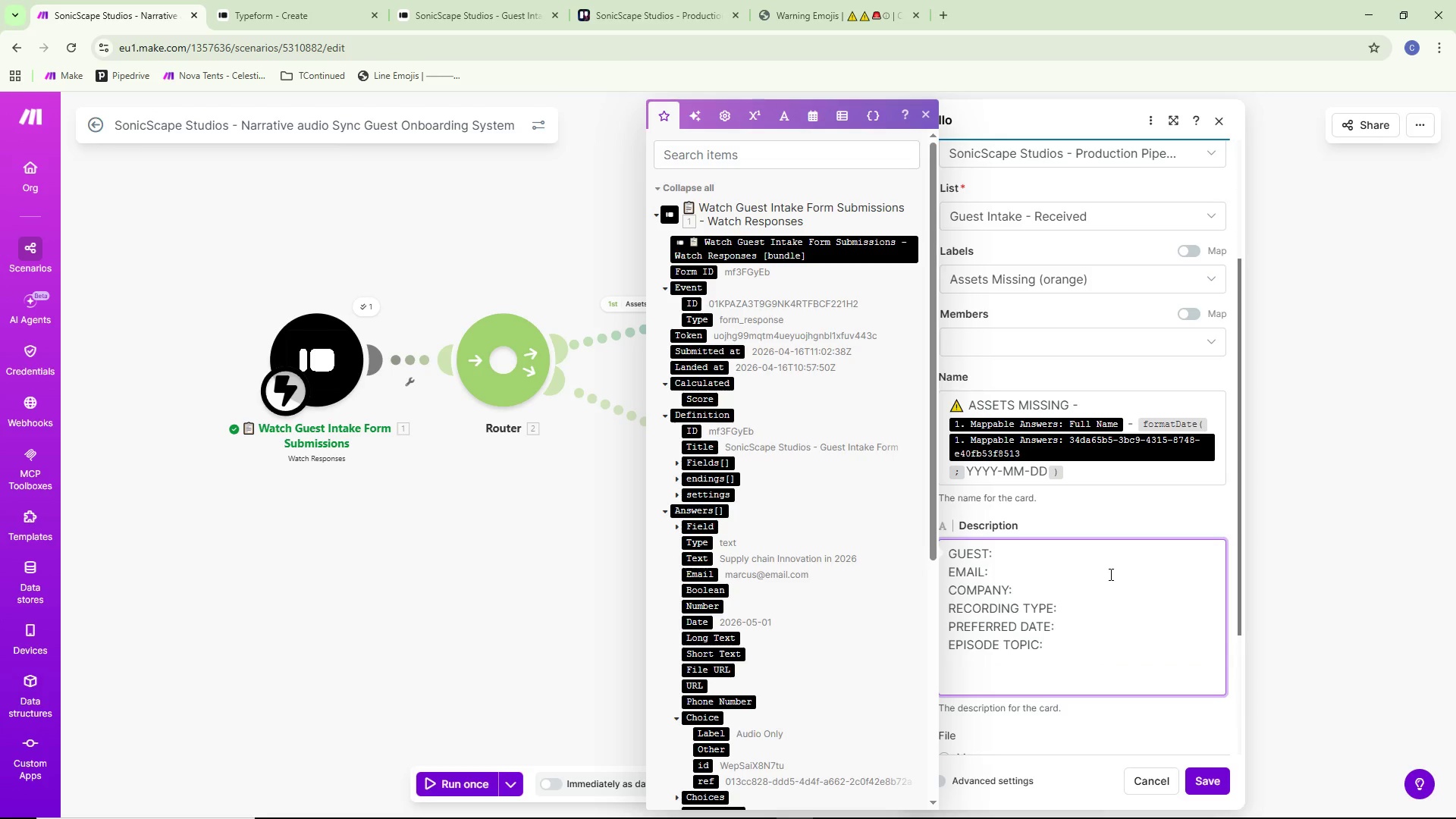 
type(BIO)
 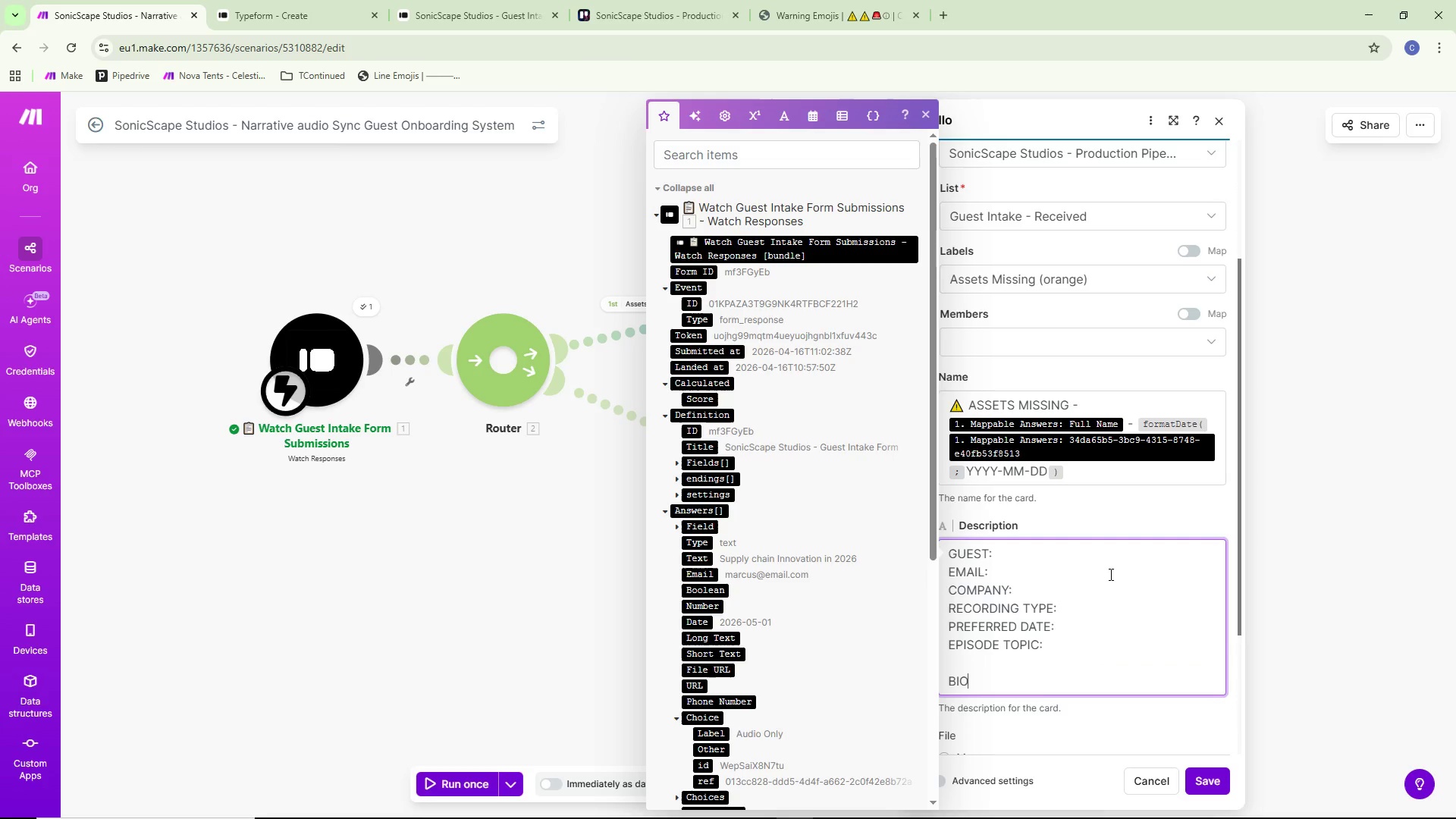 
key(Shift+Semicolon)
 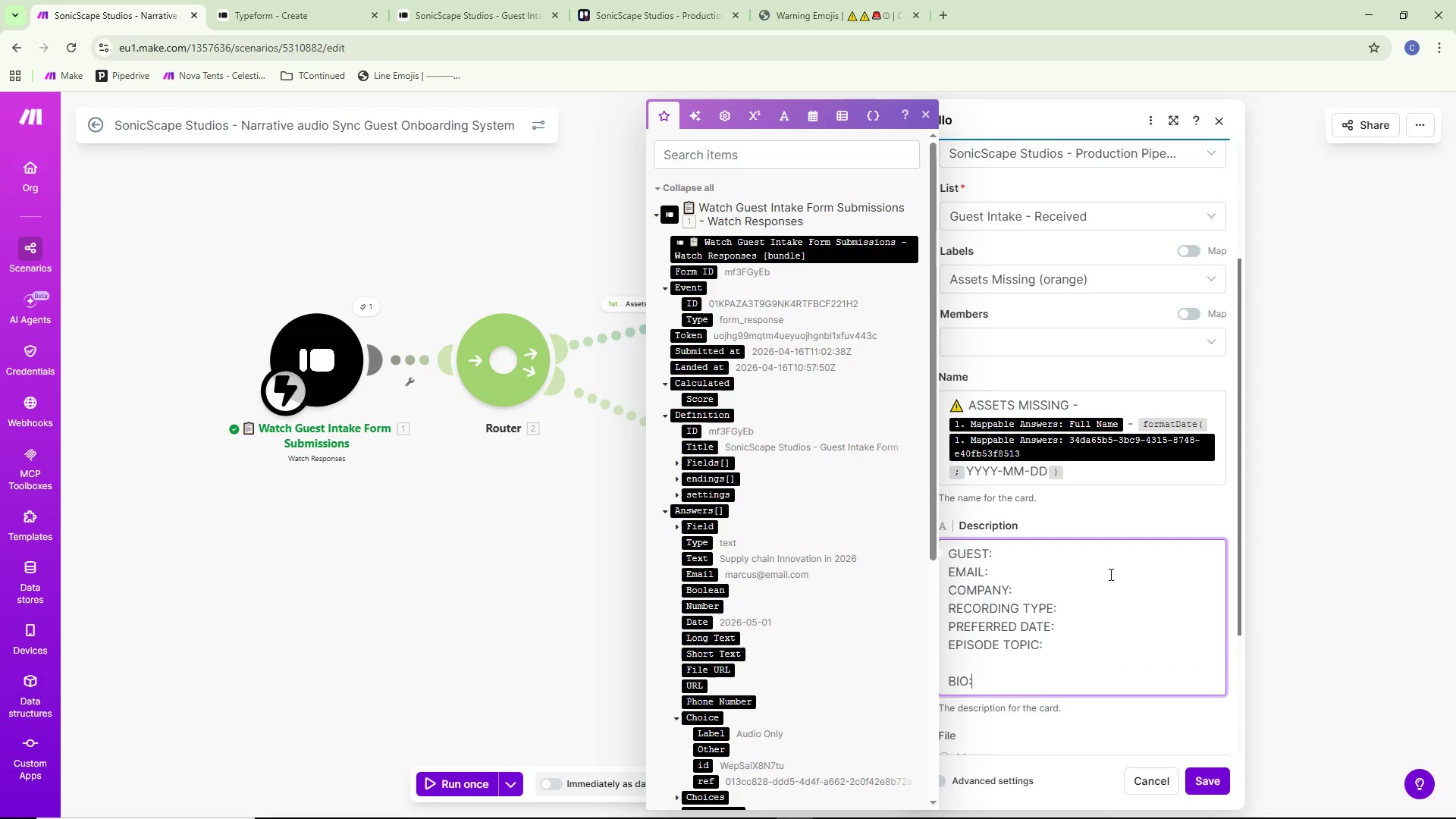 
key(Delete)
 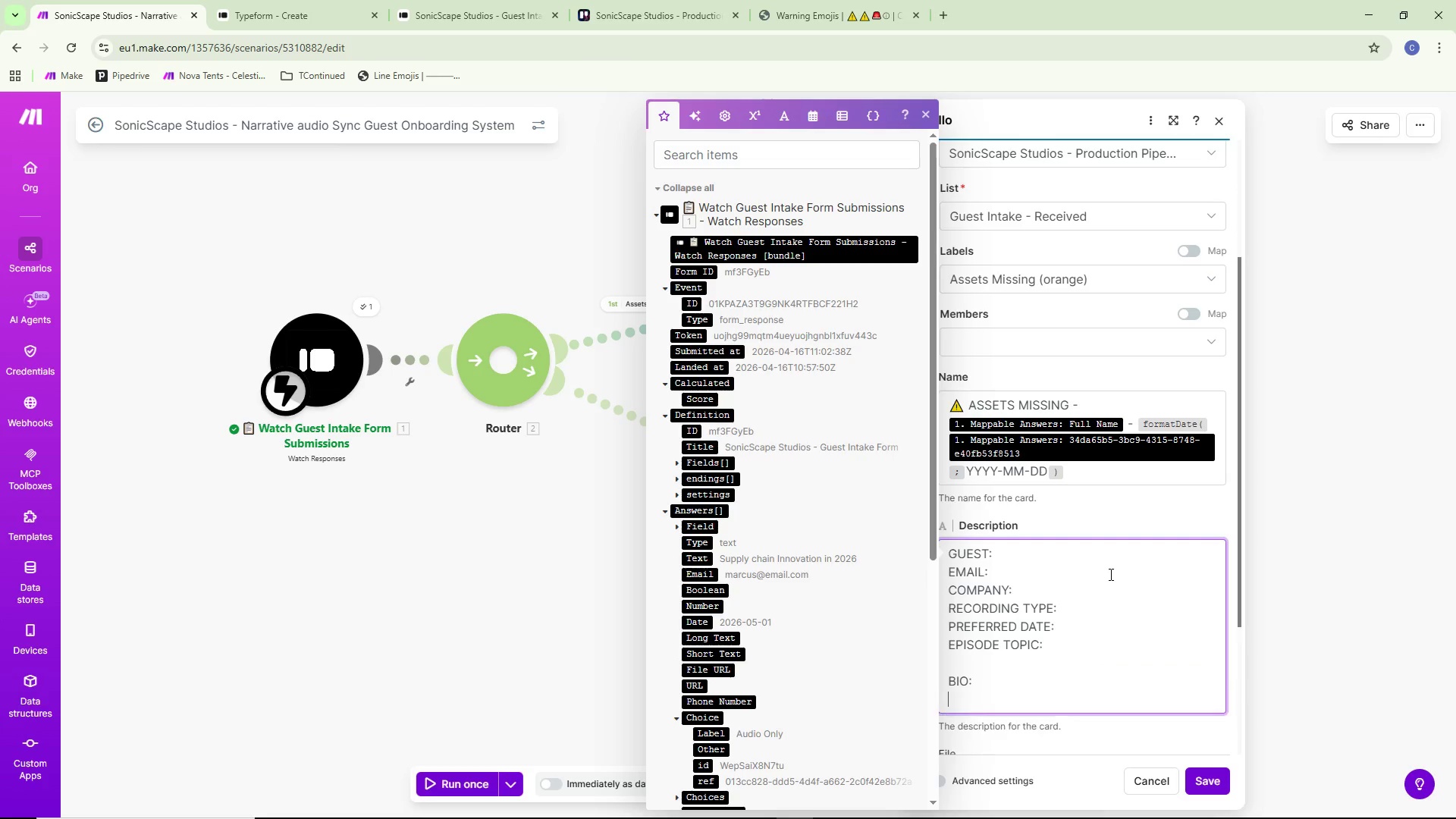 
key(Enter)
 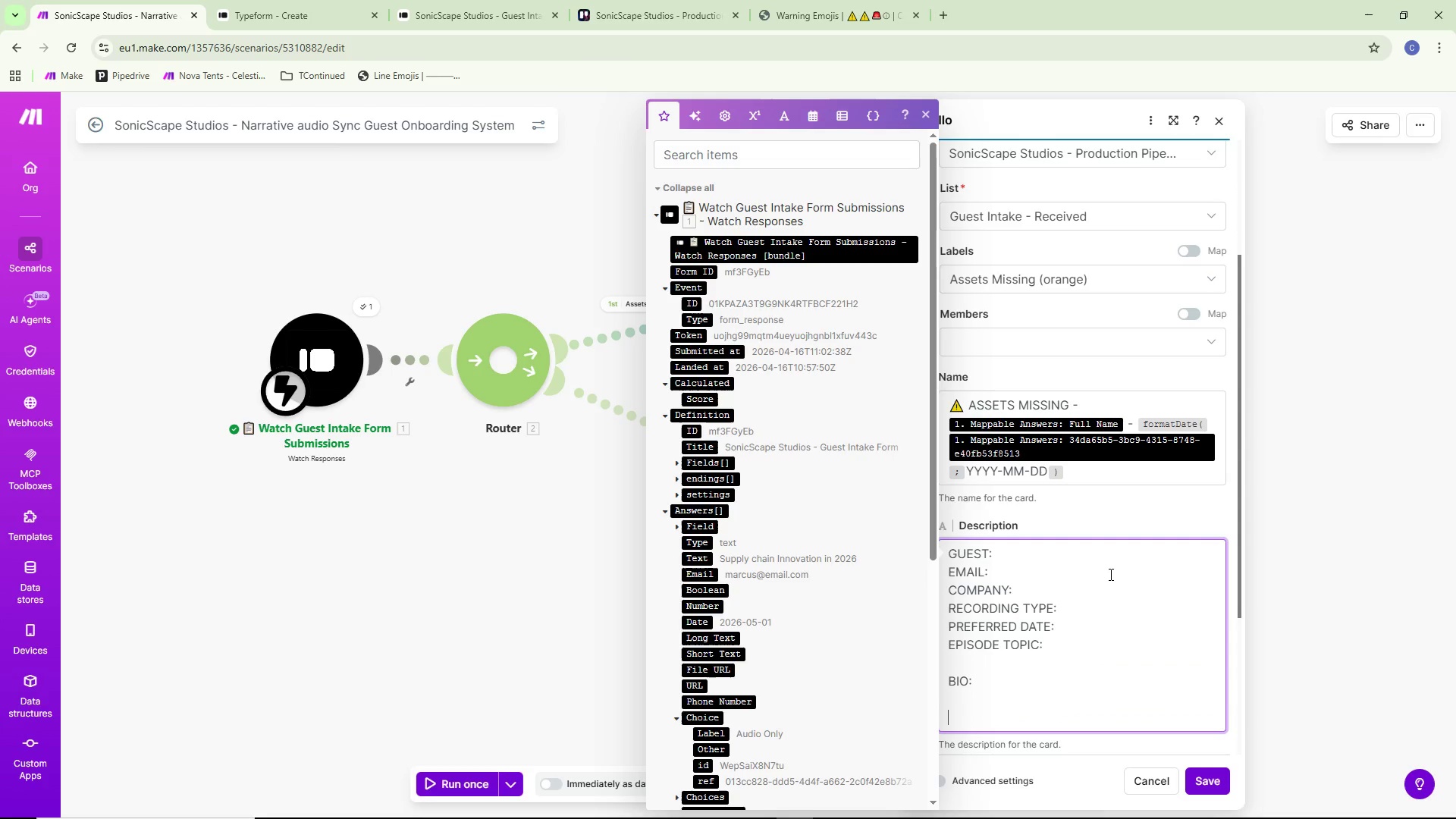 
key(Enter)
 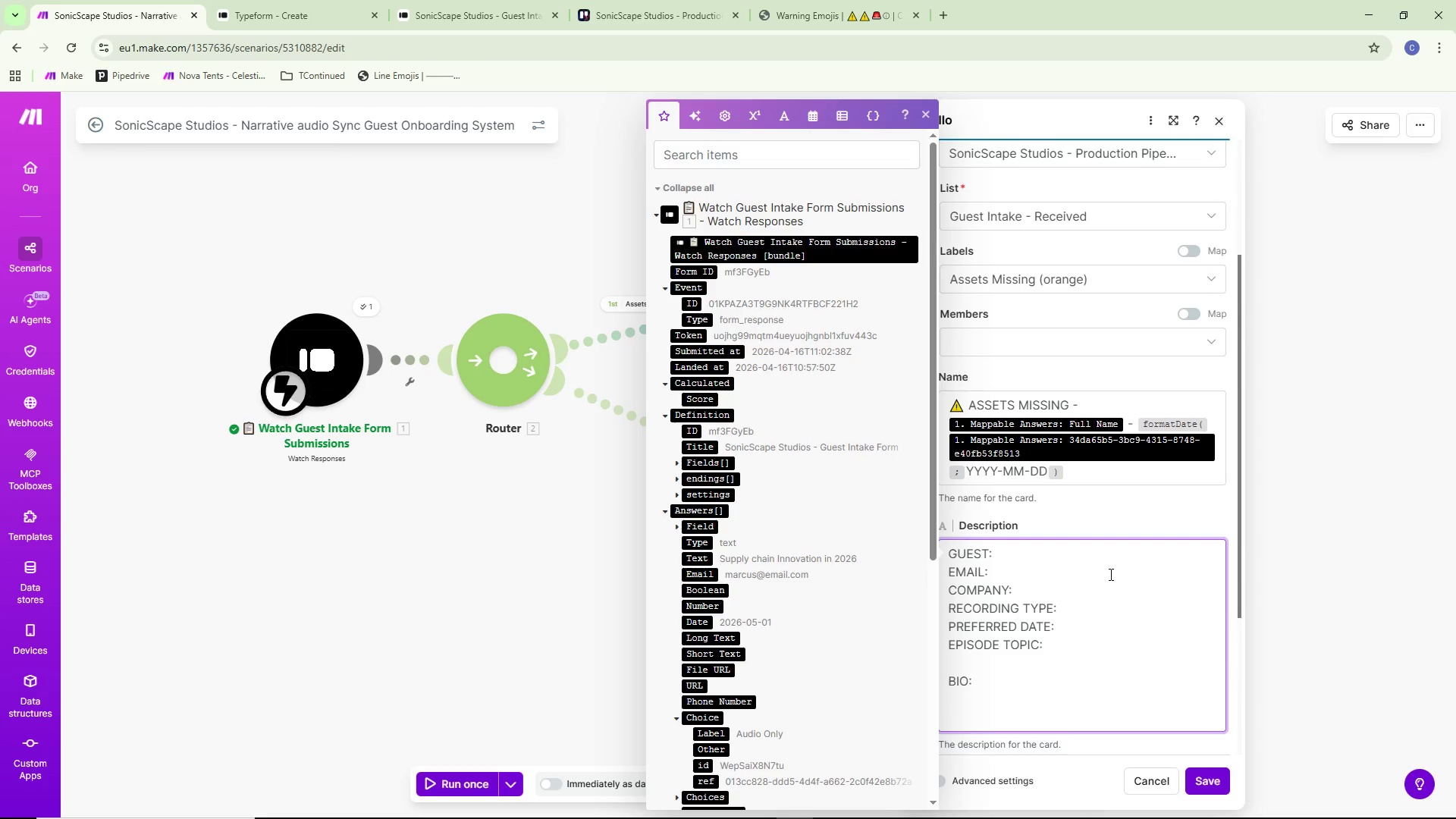 
key(Control+ControlLeft)
 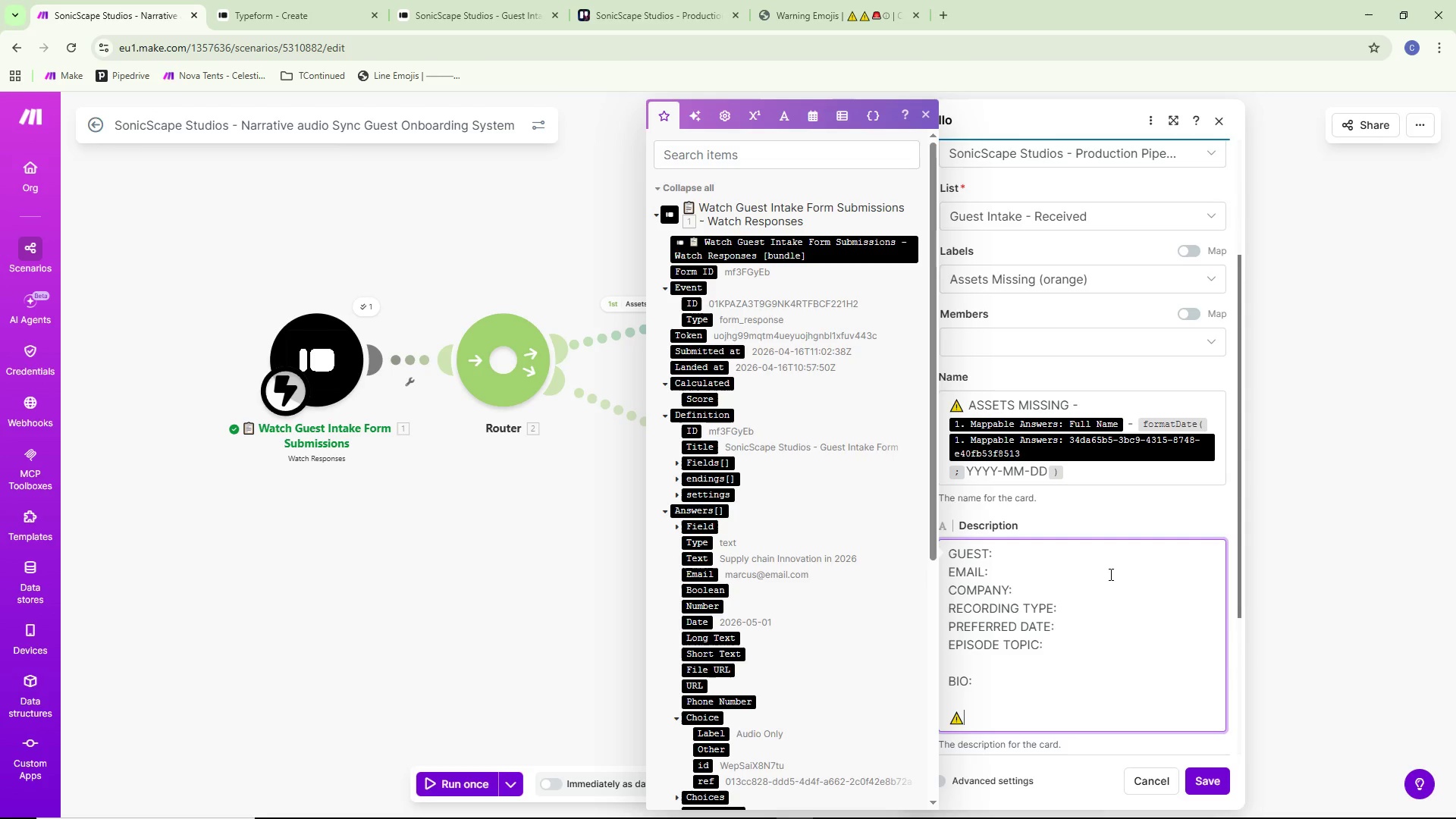 
key(Control+V)
 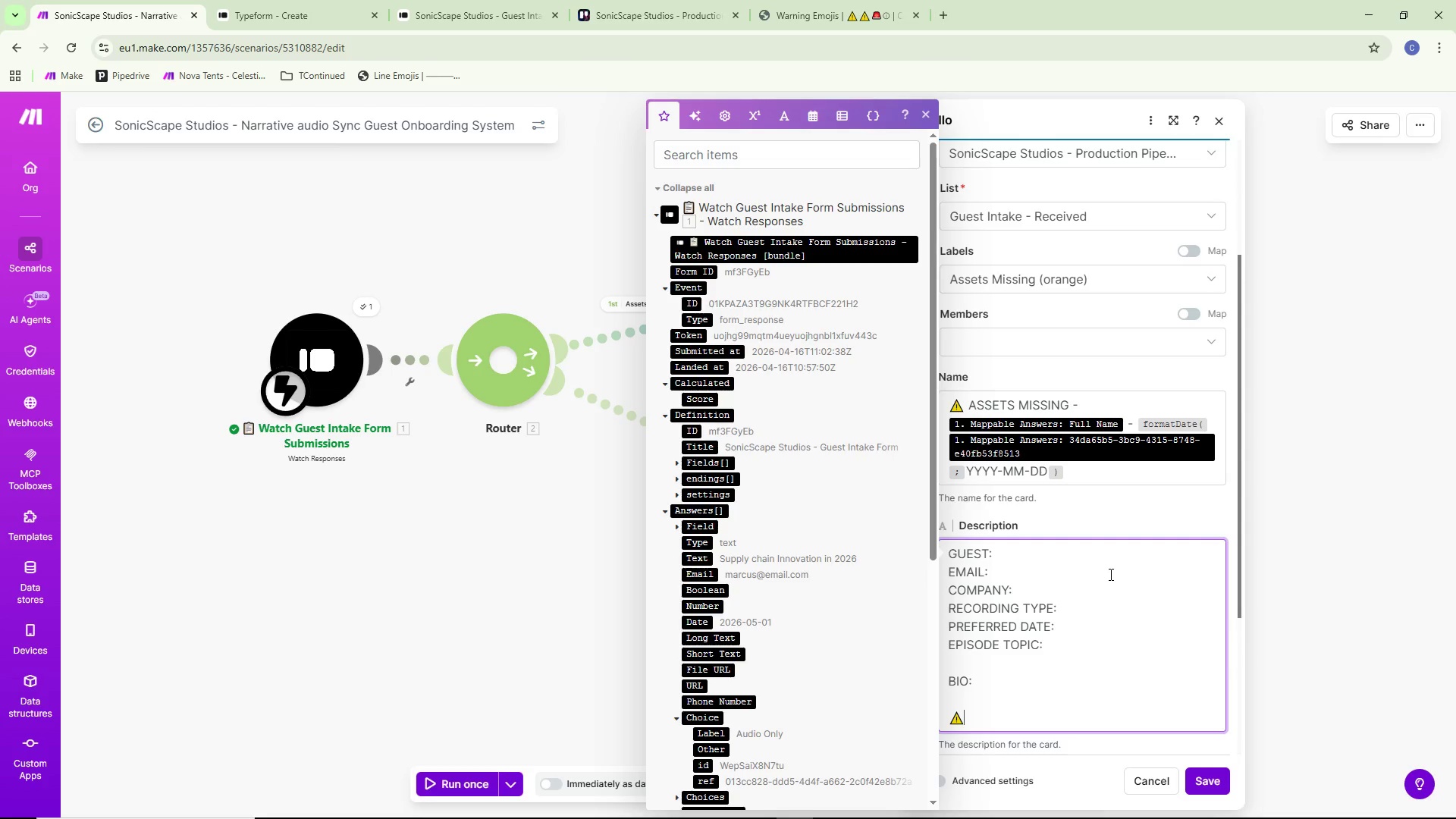 
type( HEADSHOT URL IS MISSING - PLEASE FO)
key(Backspace)
key(Backspace)
key(Backspace)
key(Backspace)
key(Backspace)
key(Backspace)
key(Backspace)
key(Backspace)
type(lease follu)
key(Backspace)
type(ow up with guest to retrive)
key(Backspace)
key(Backspace)
type(eve headshot bed)
key(Backspace)
type(fir)
key(Backspace)
key(Backspace)
type(ore production setup.)
 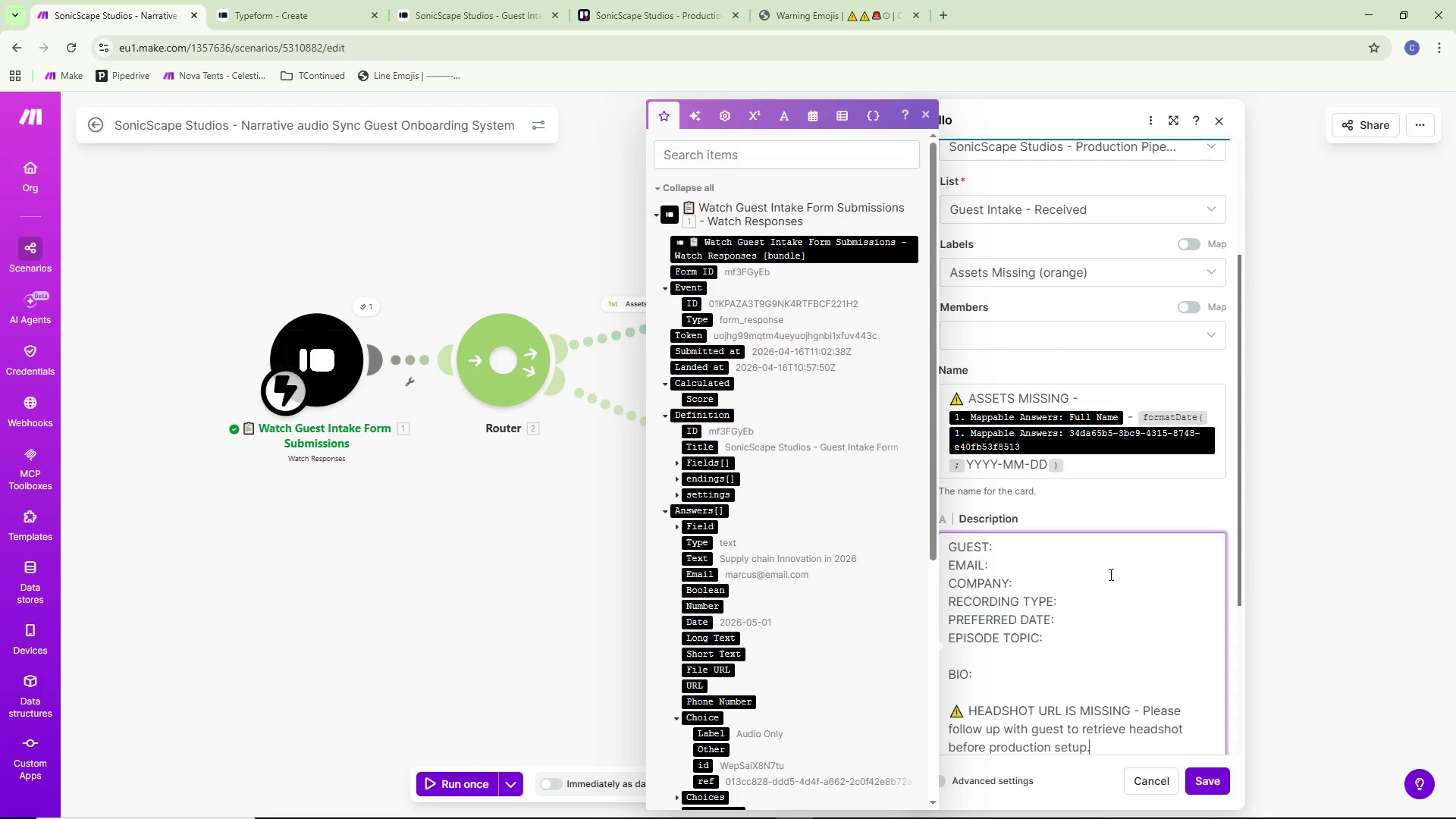 
scroll: coordinate [1169, 532], scroll_direction: down, amount: 5.0
 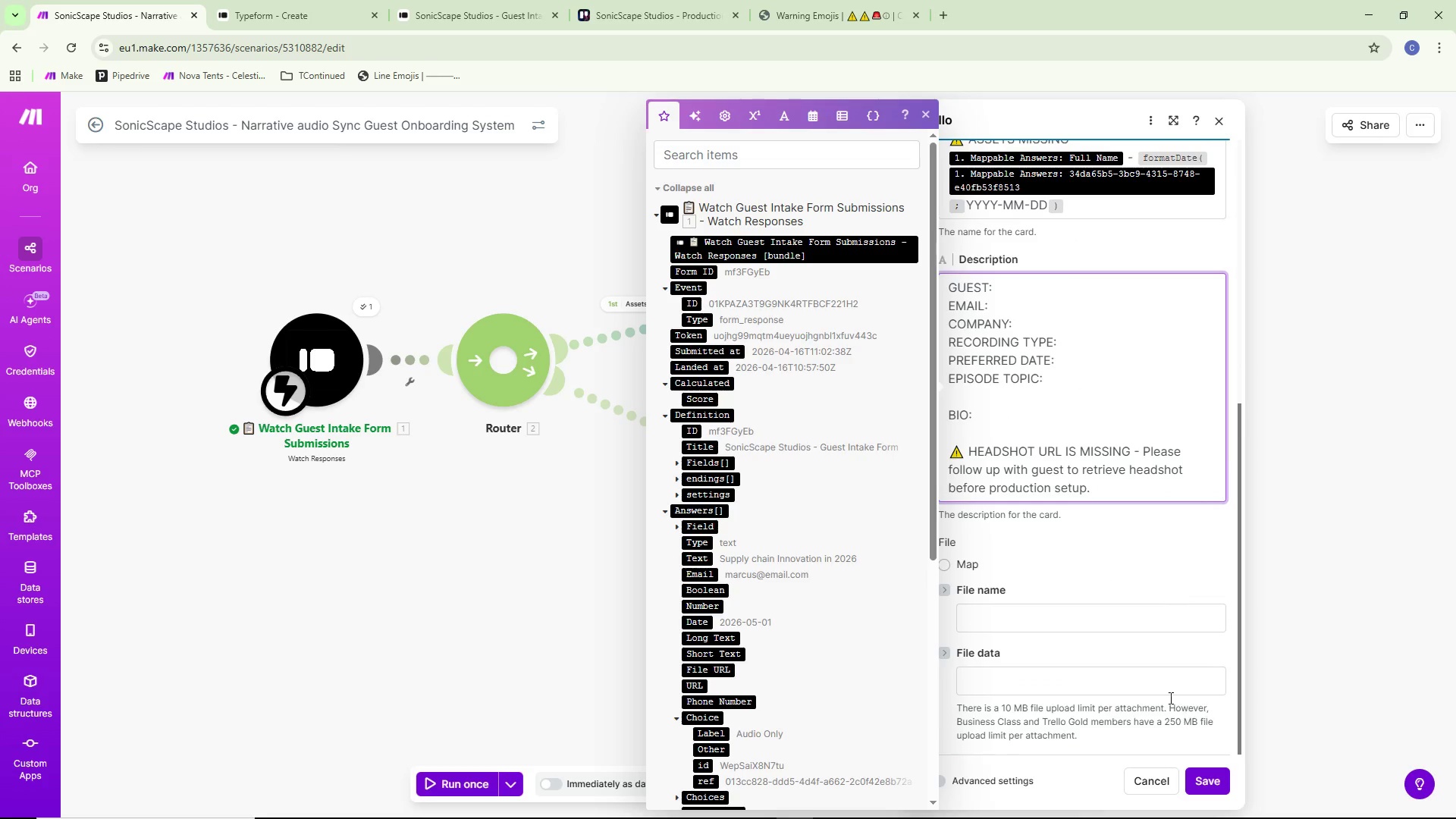 
scroll: coordinate [1181, 443], scroll_direction: up, amount: 3.0
 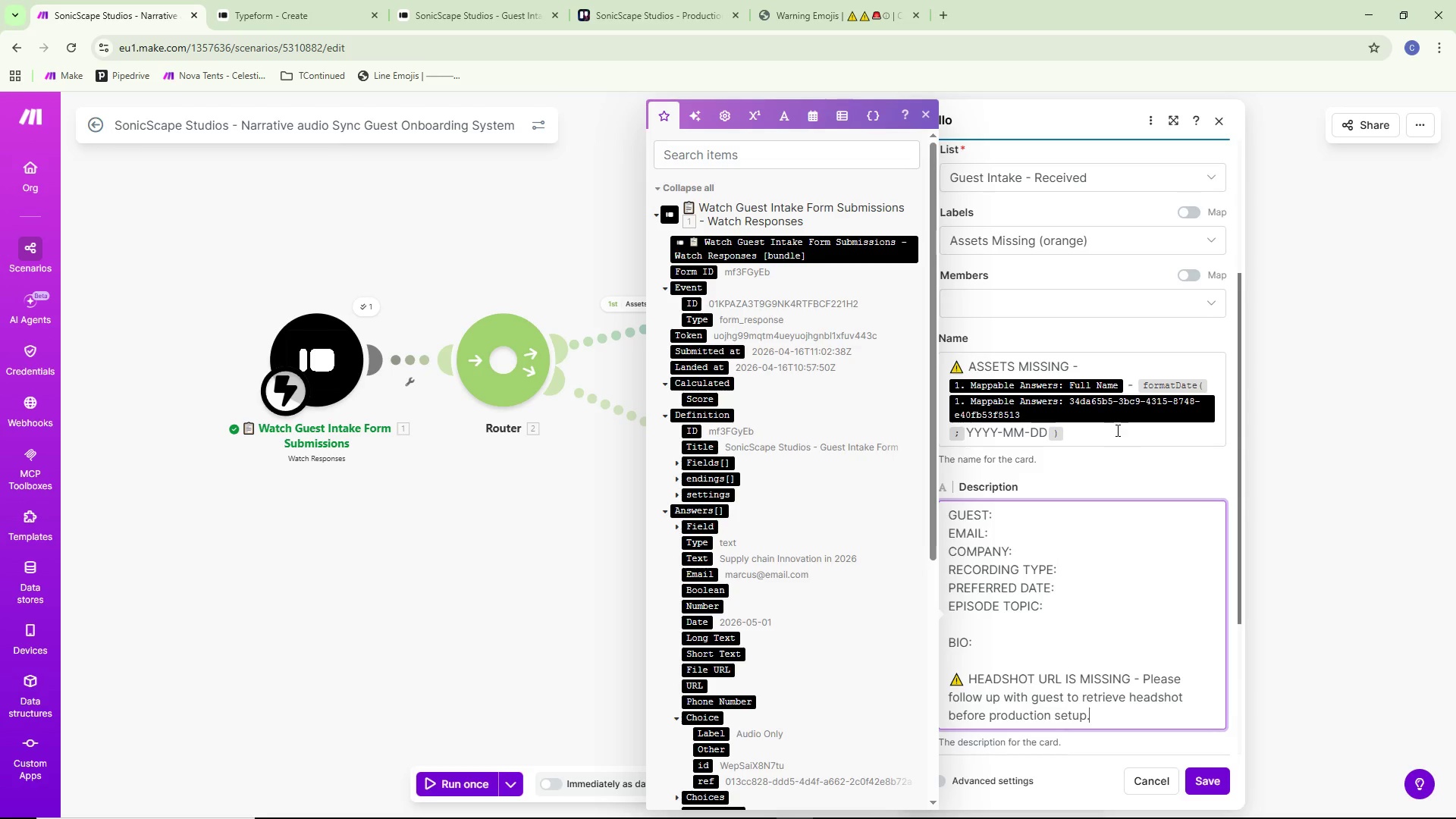 
scroll: coordinate [1081, 497], scroll_direction: none, amount: 0.0
 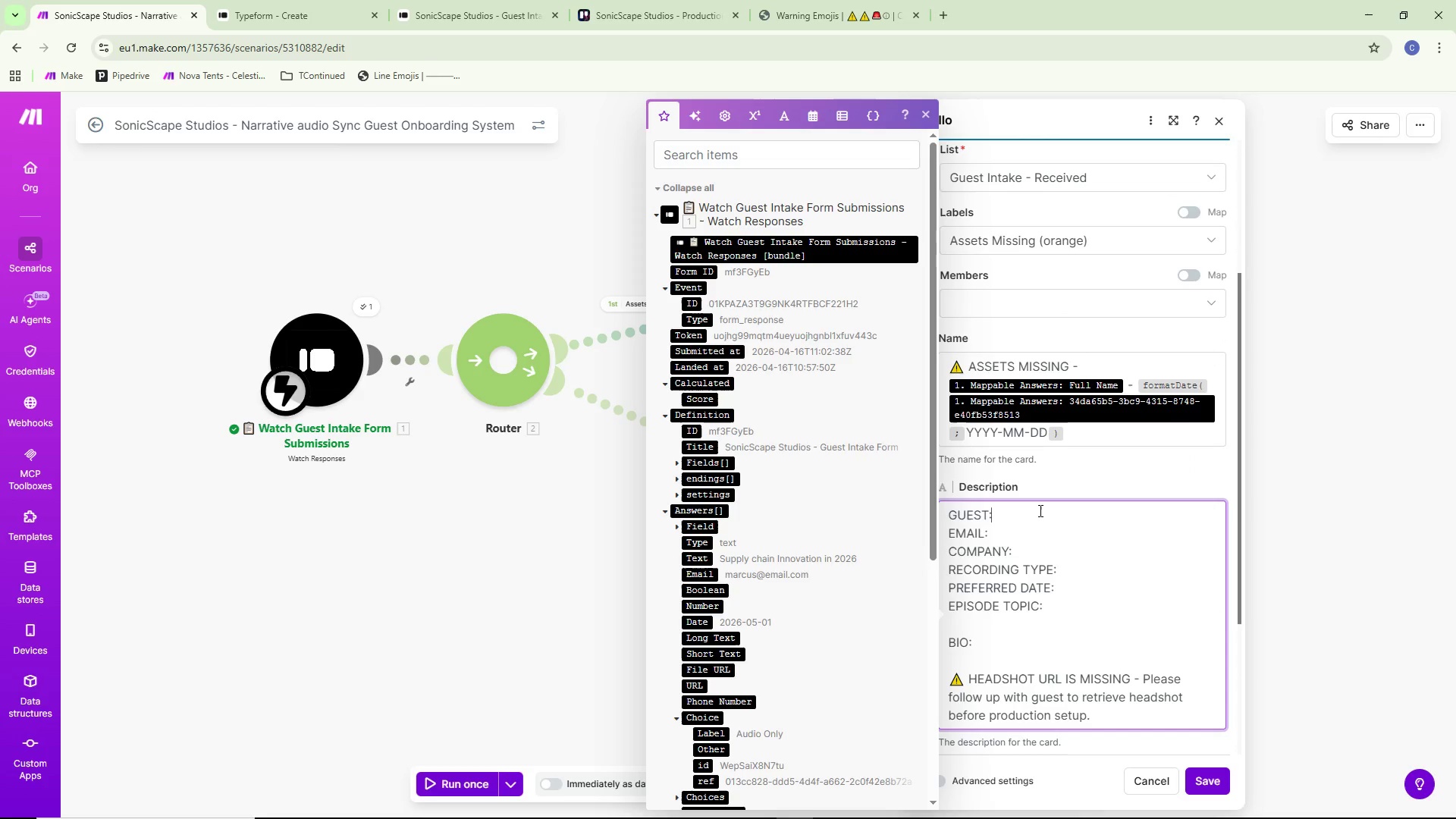 
key(Space)
 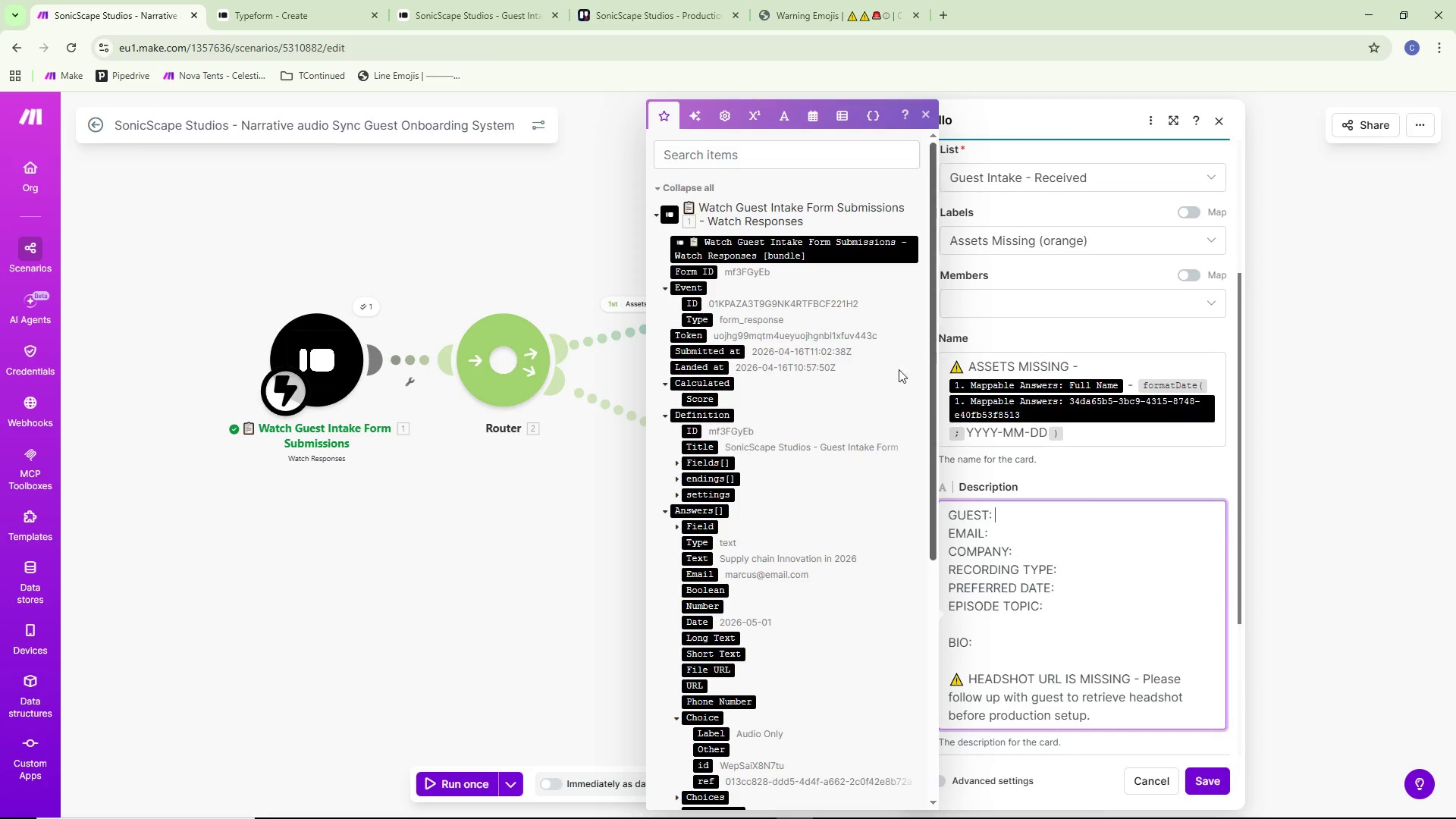 
scroll: coordinate [748, 459], scroll_direction: down, amount: 2.0
 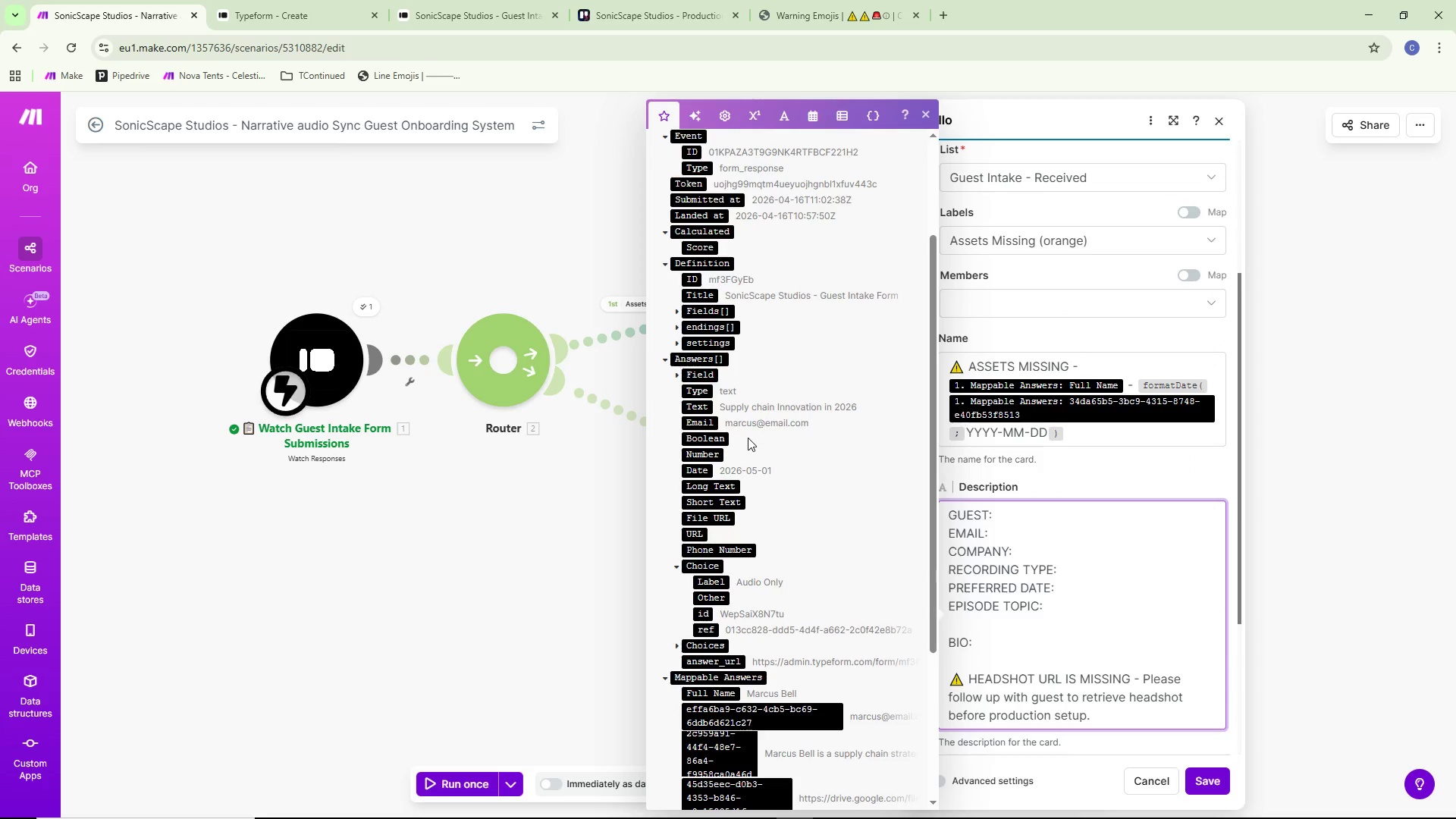 
scroll: coordinate [752, 431], scroll_direction: up, amount: 5.0
 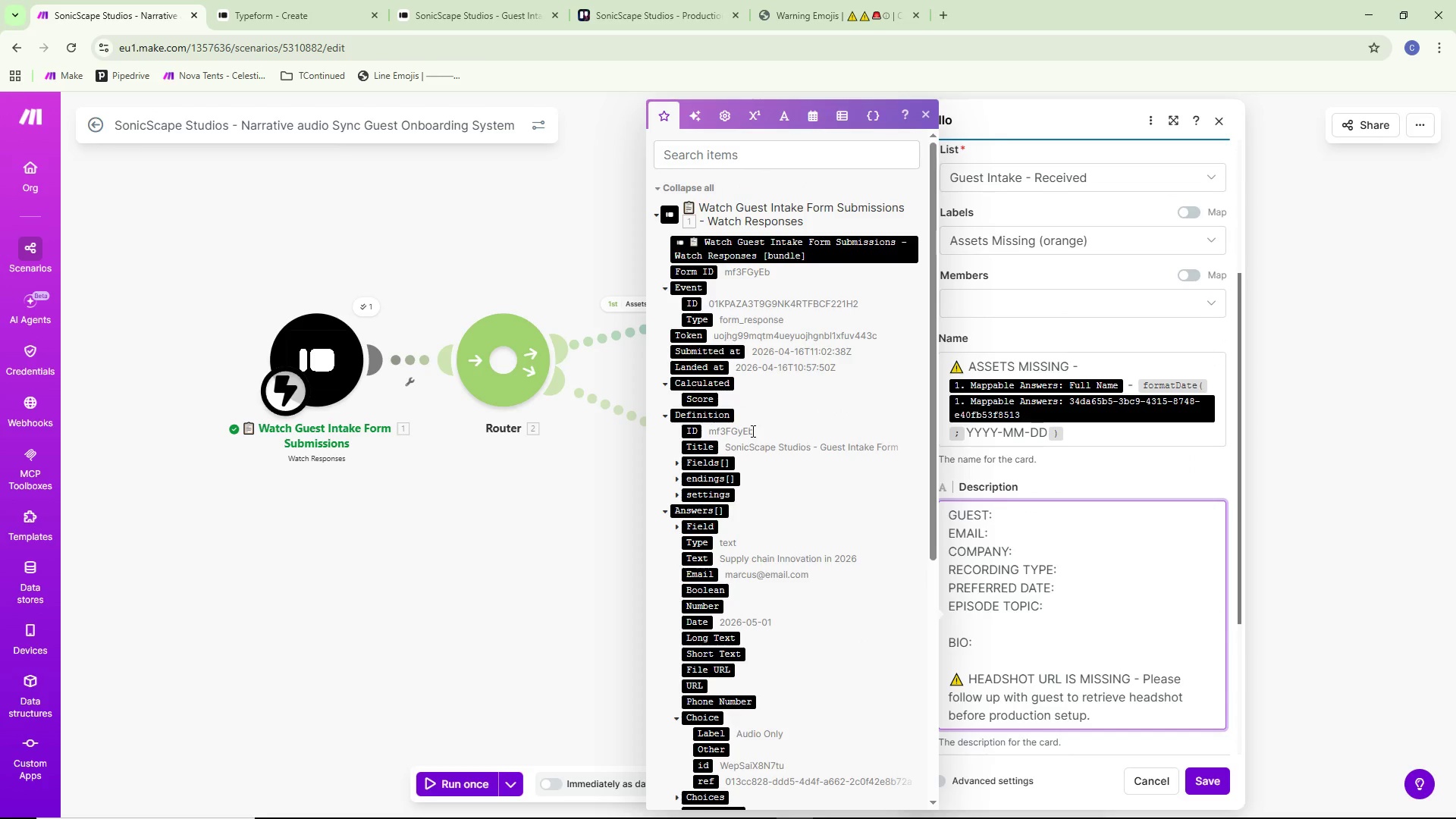 
scroll: coordinate [752, 431], scroll_direction: down, amount: 8.0
 